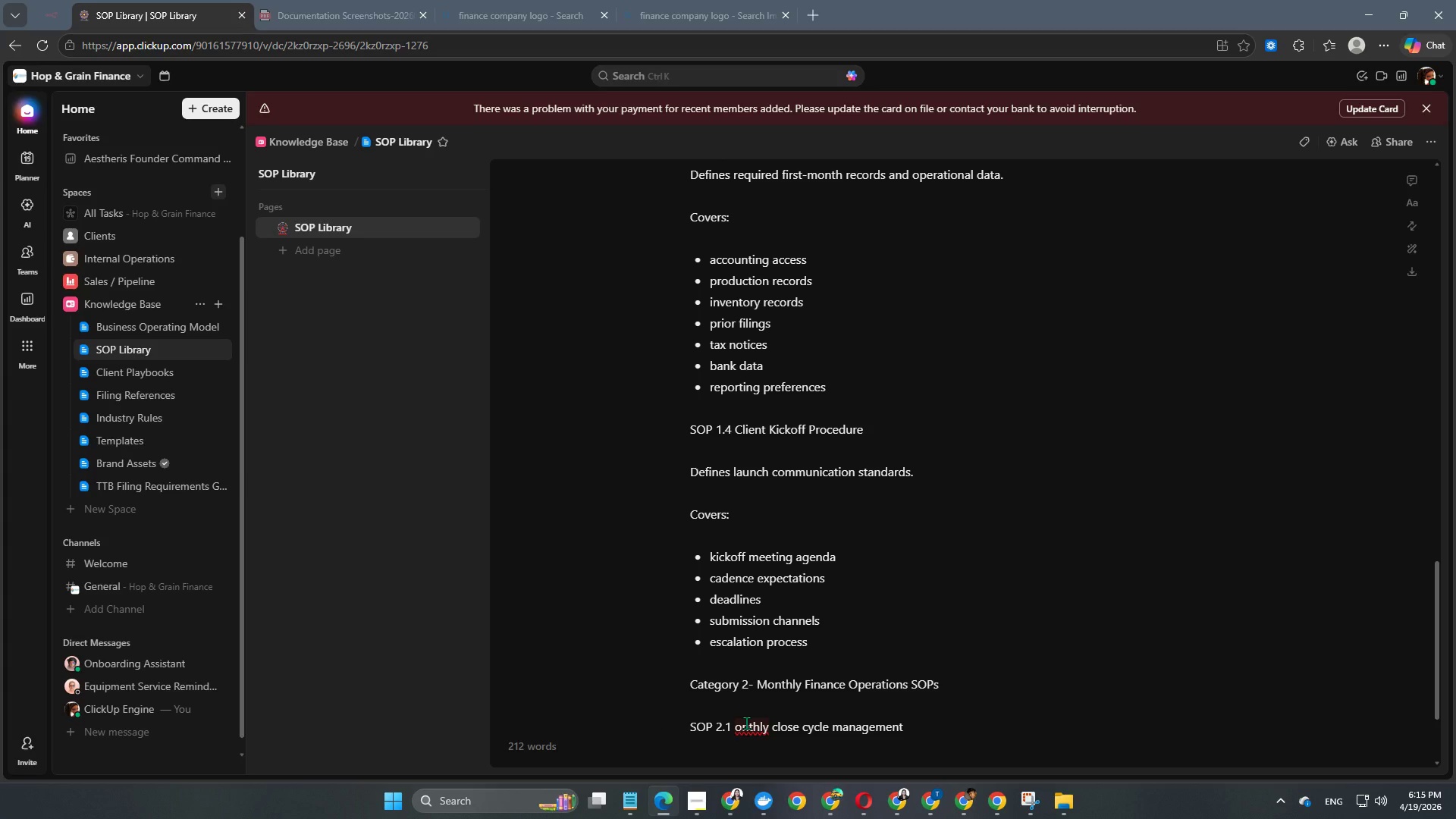 
key(M)
 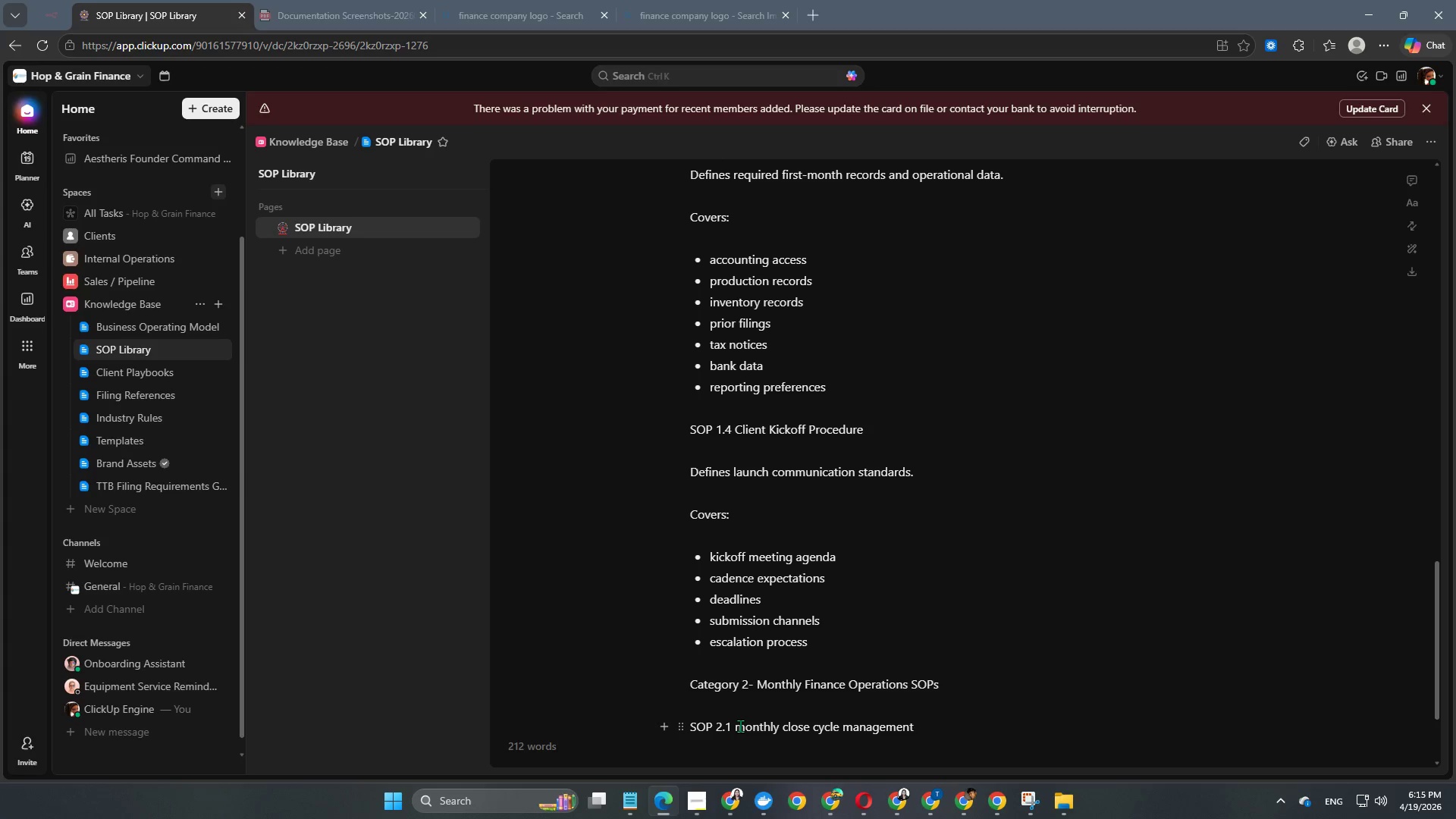 
key(Backspace)
 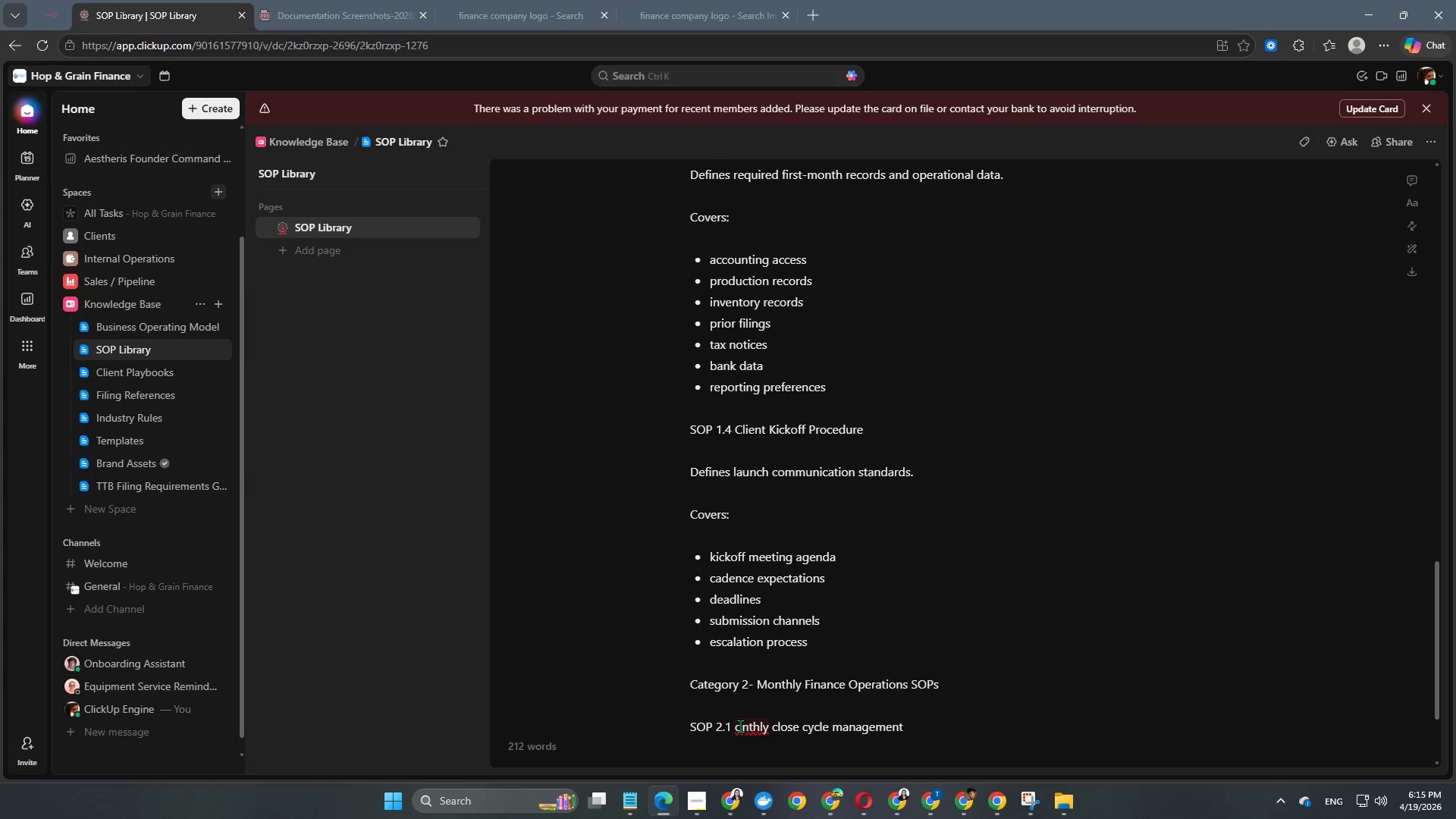 
key(M)
 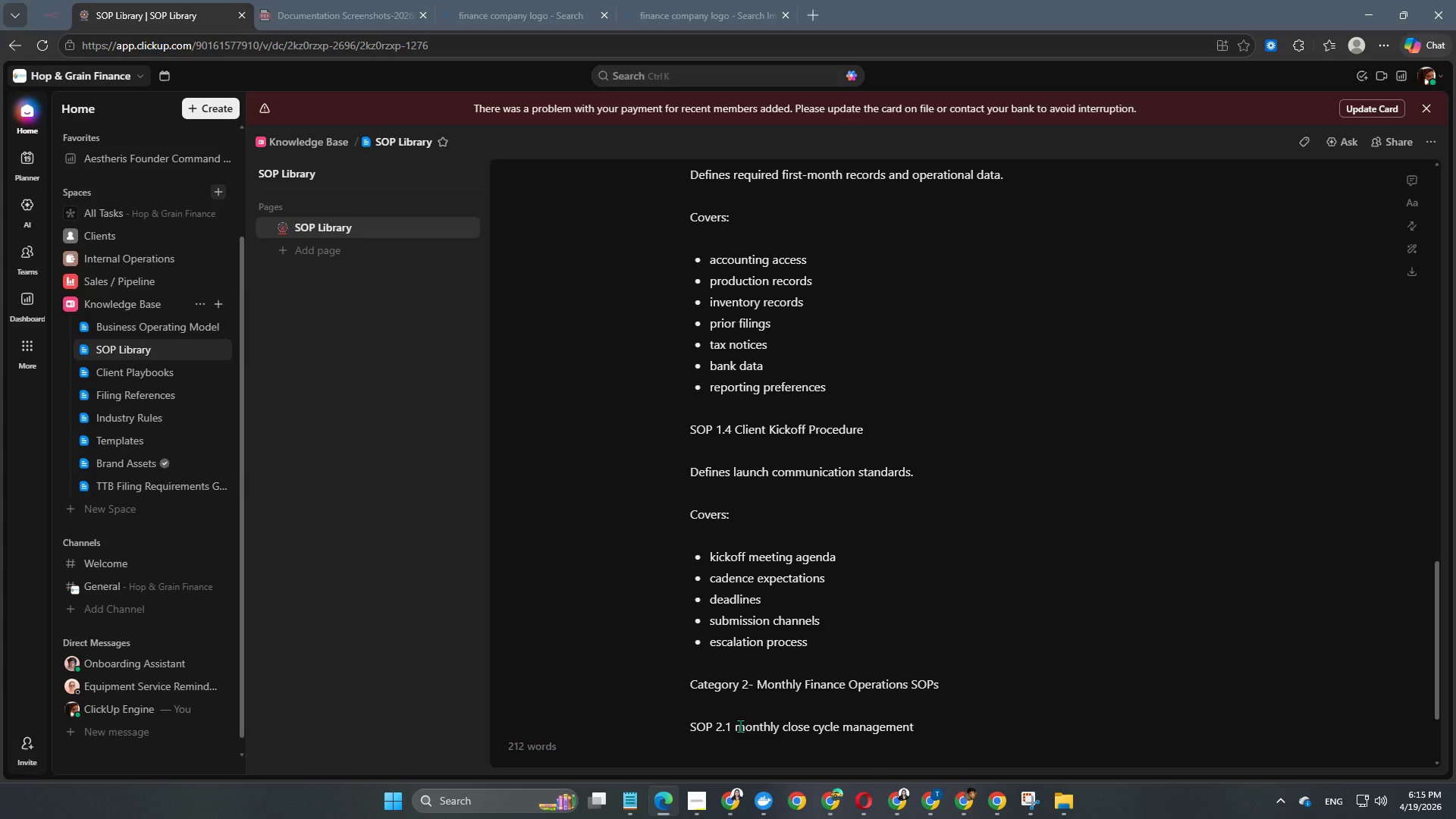 
key(Backspace)
 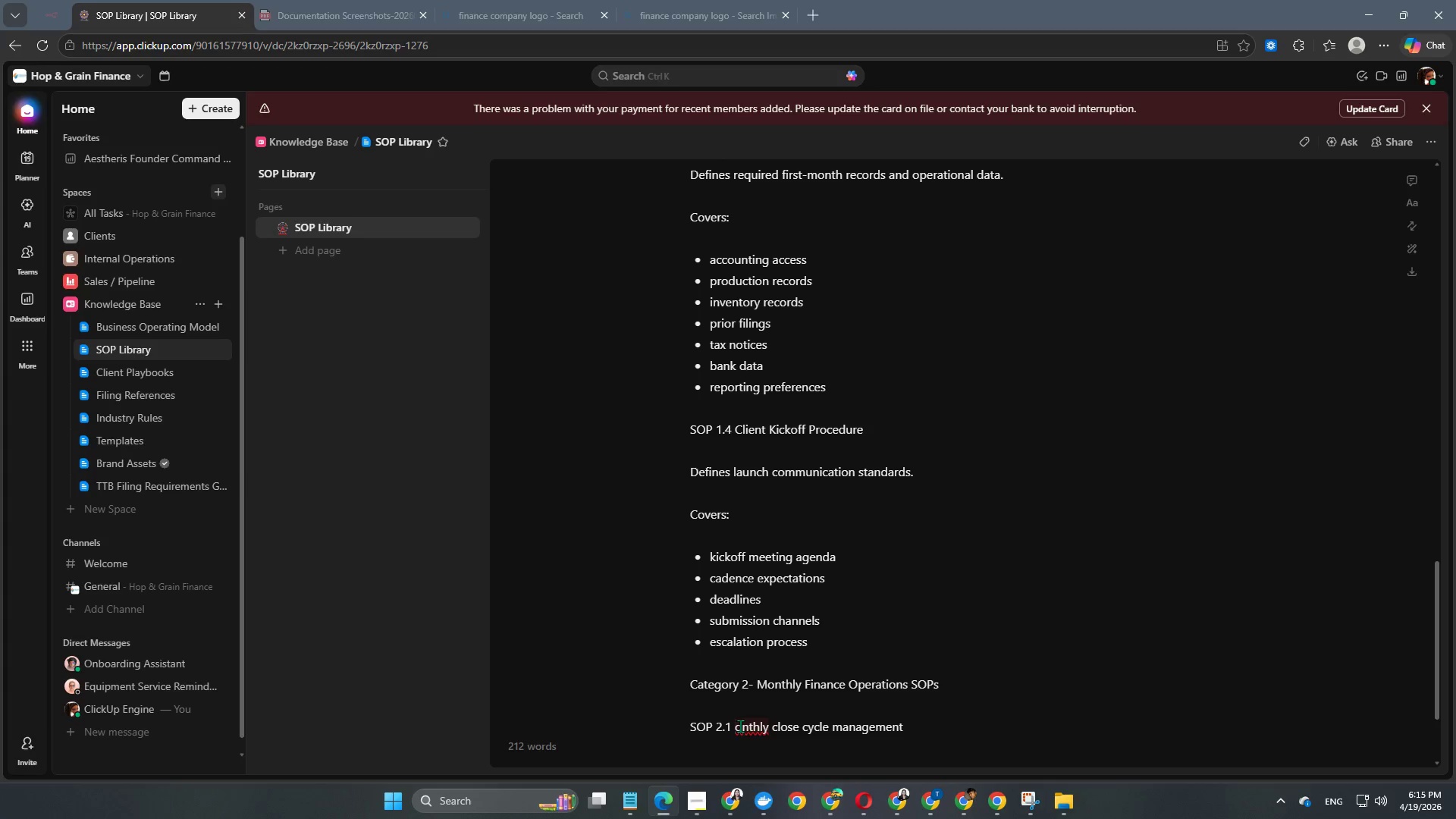 
key(CapsLock)
 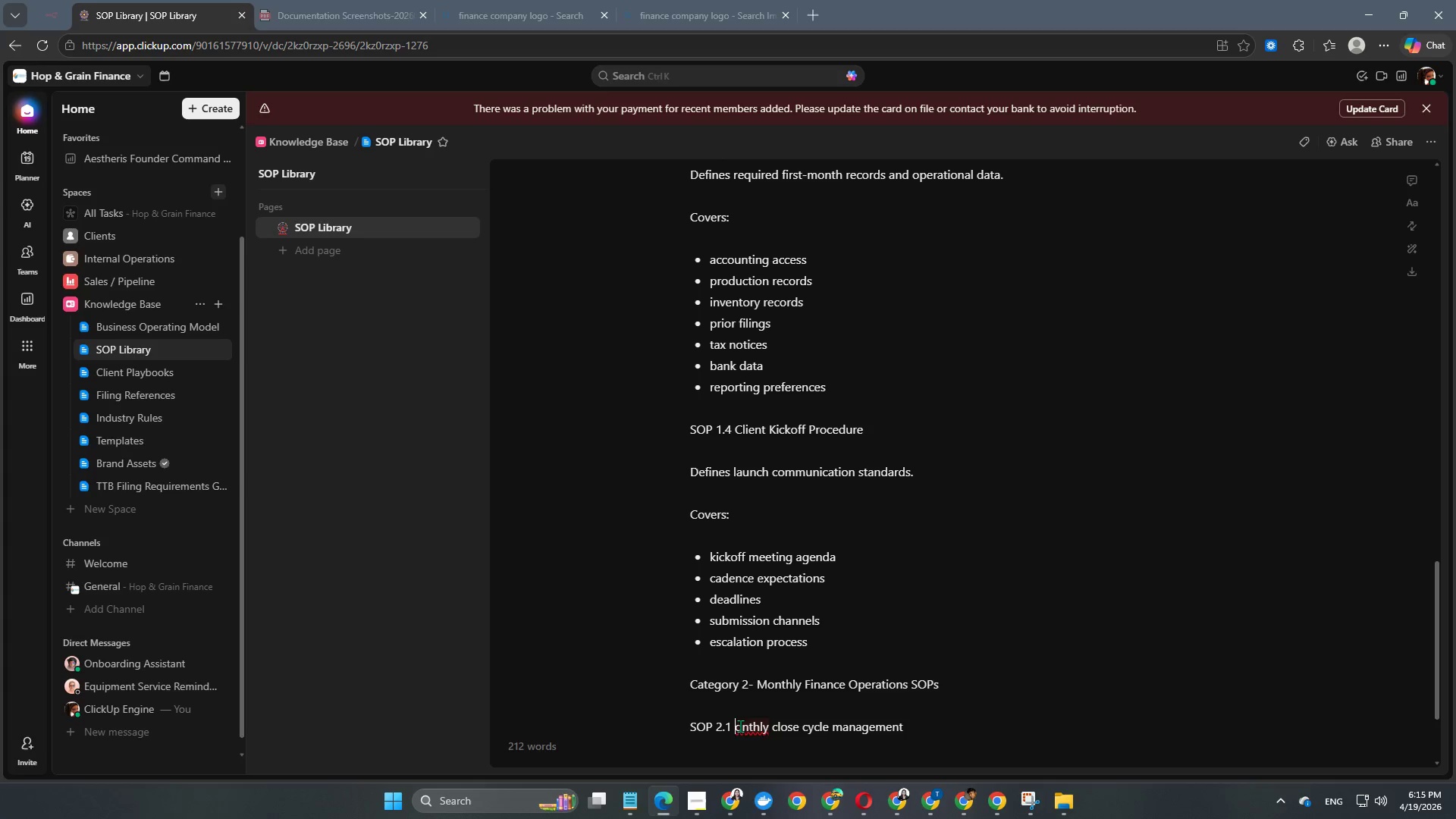 
key(M)
 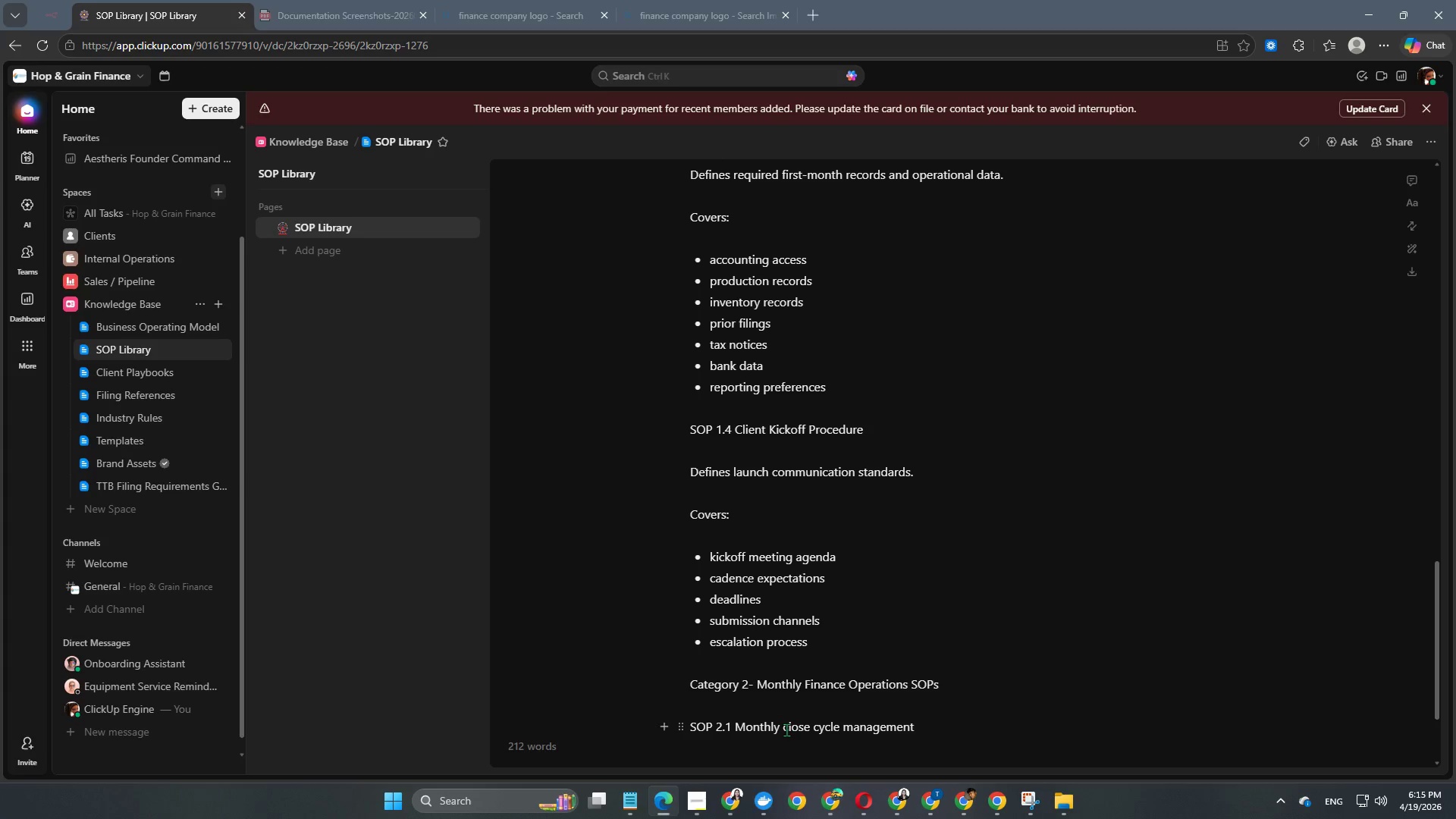 
left_click([790, 726])
 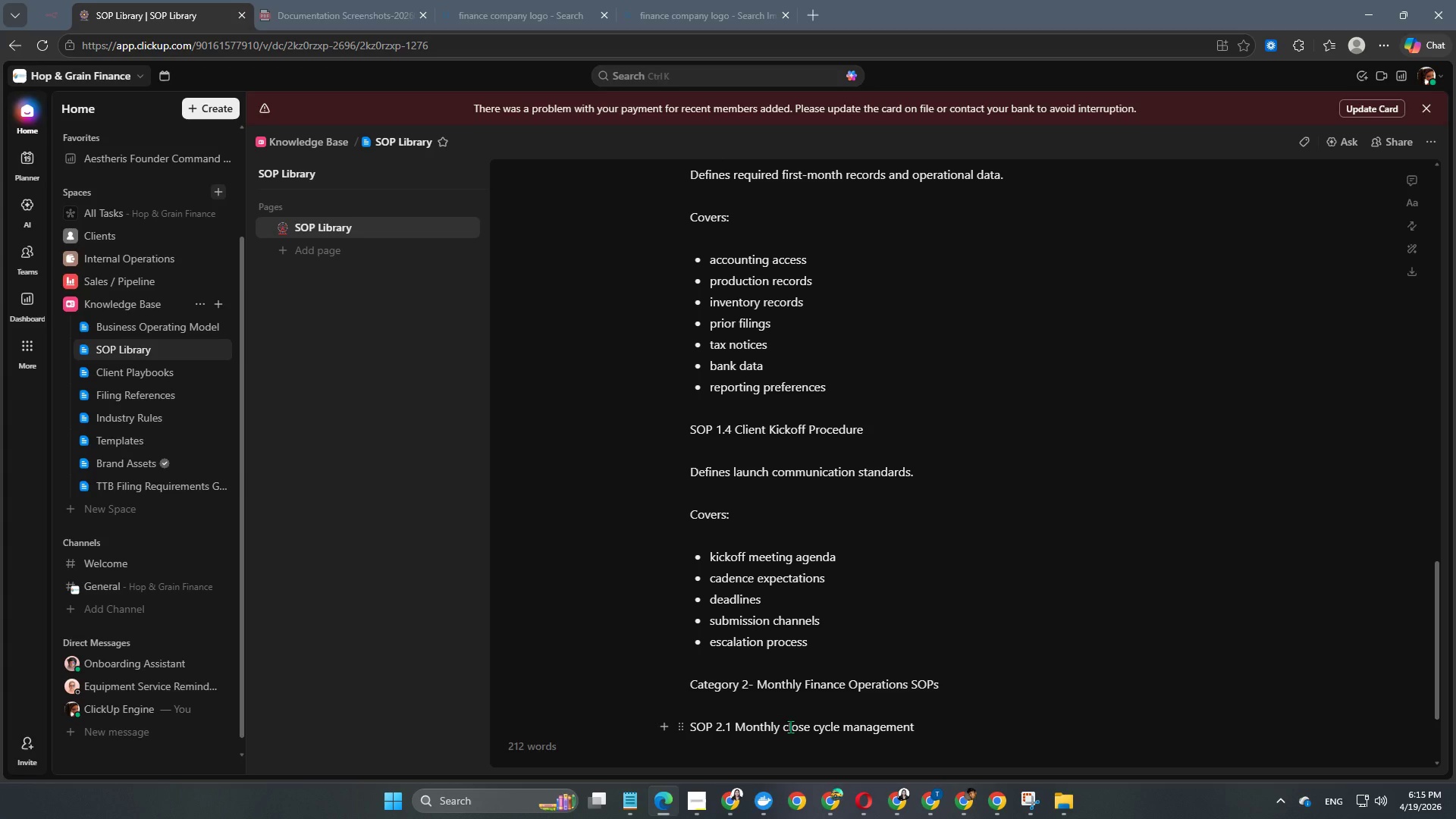 
key(Backspace)
 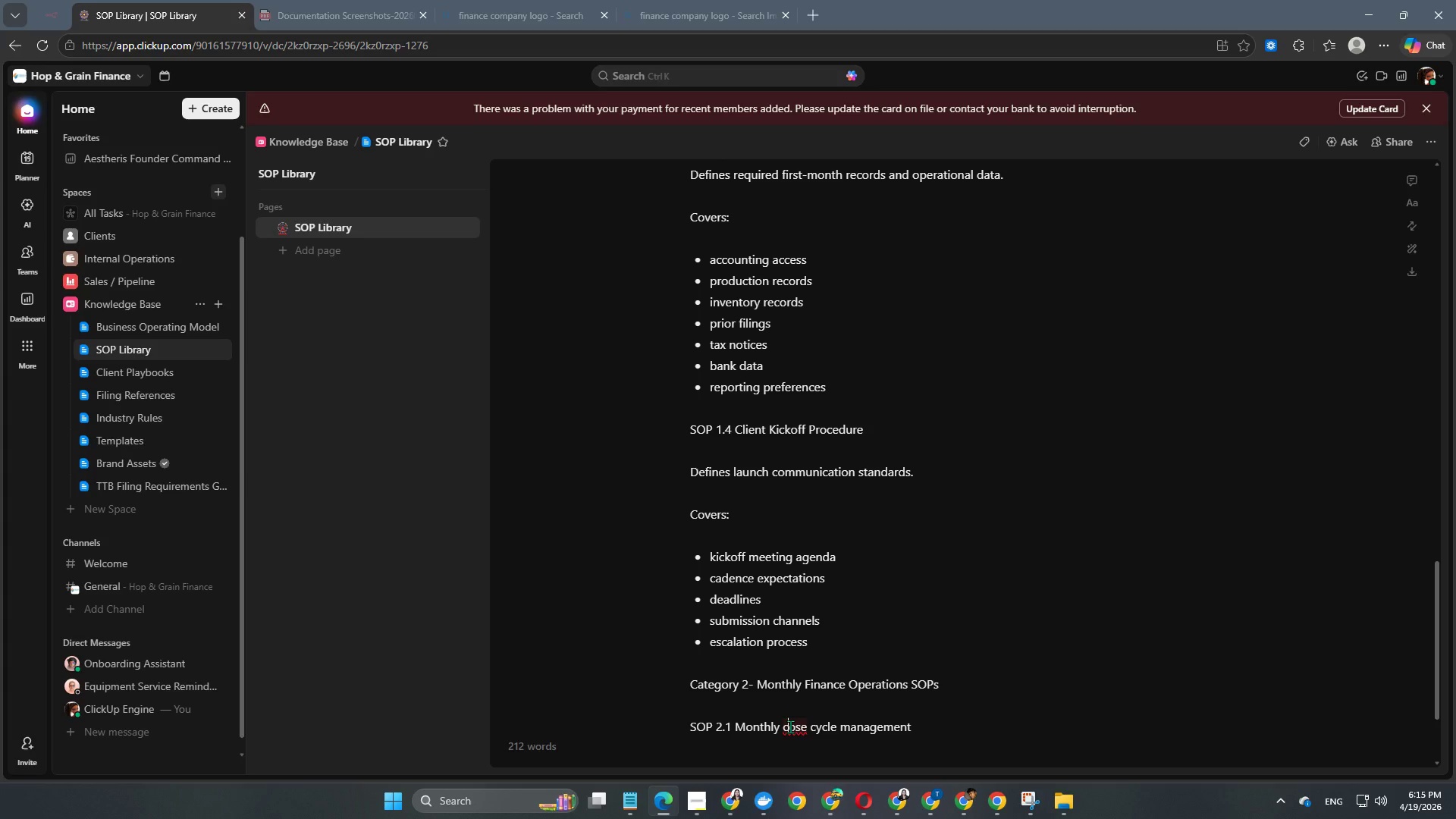 
key(C)
 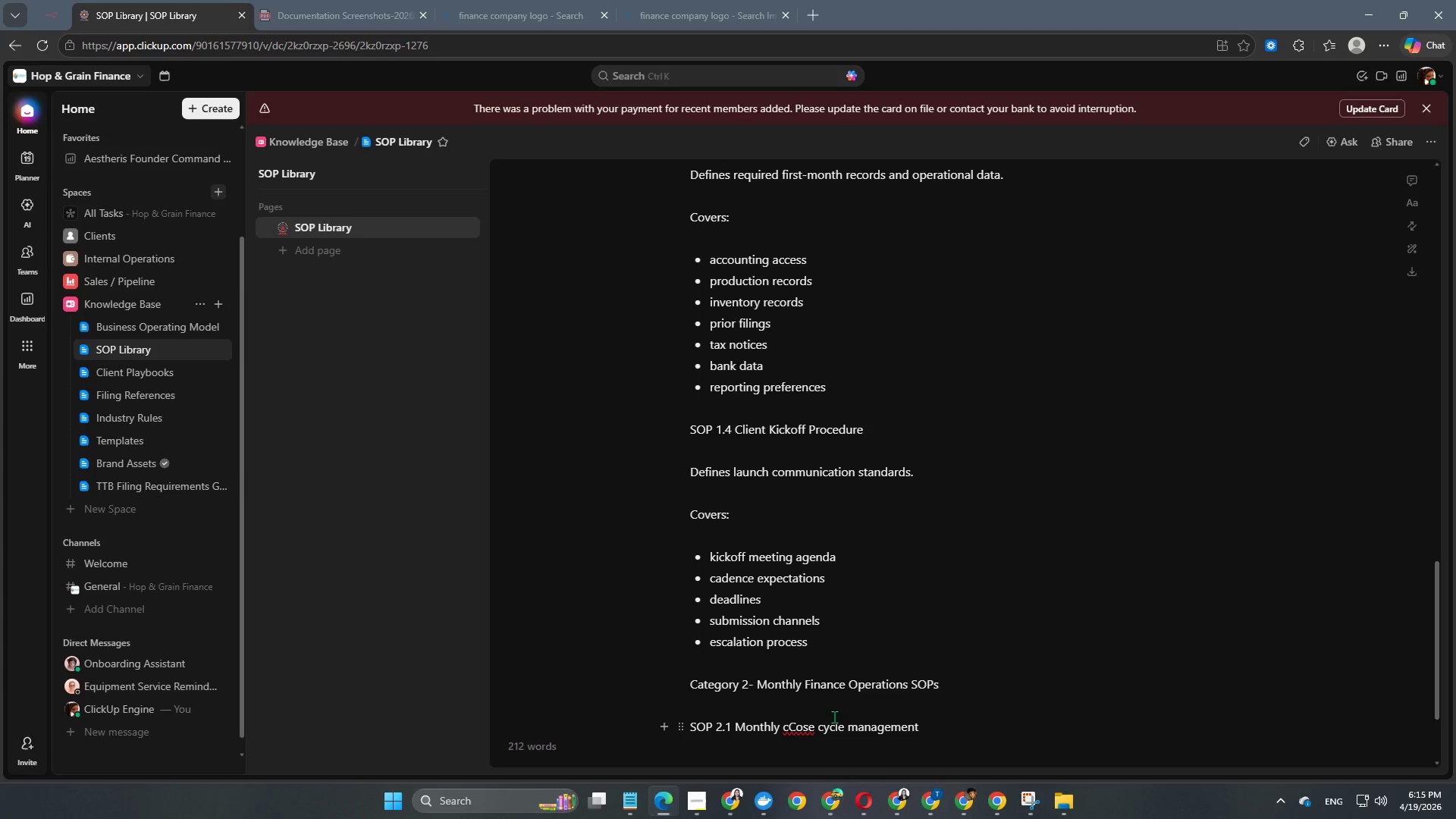 
key(Backspace)
 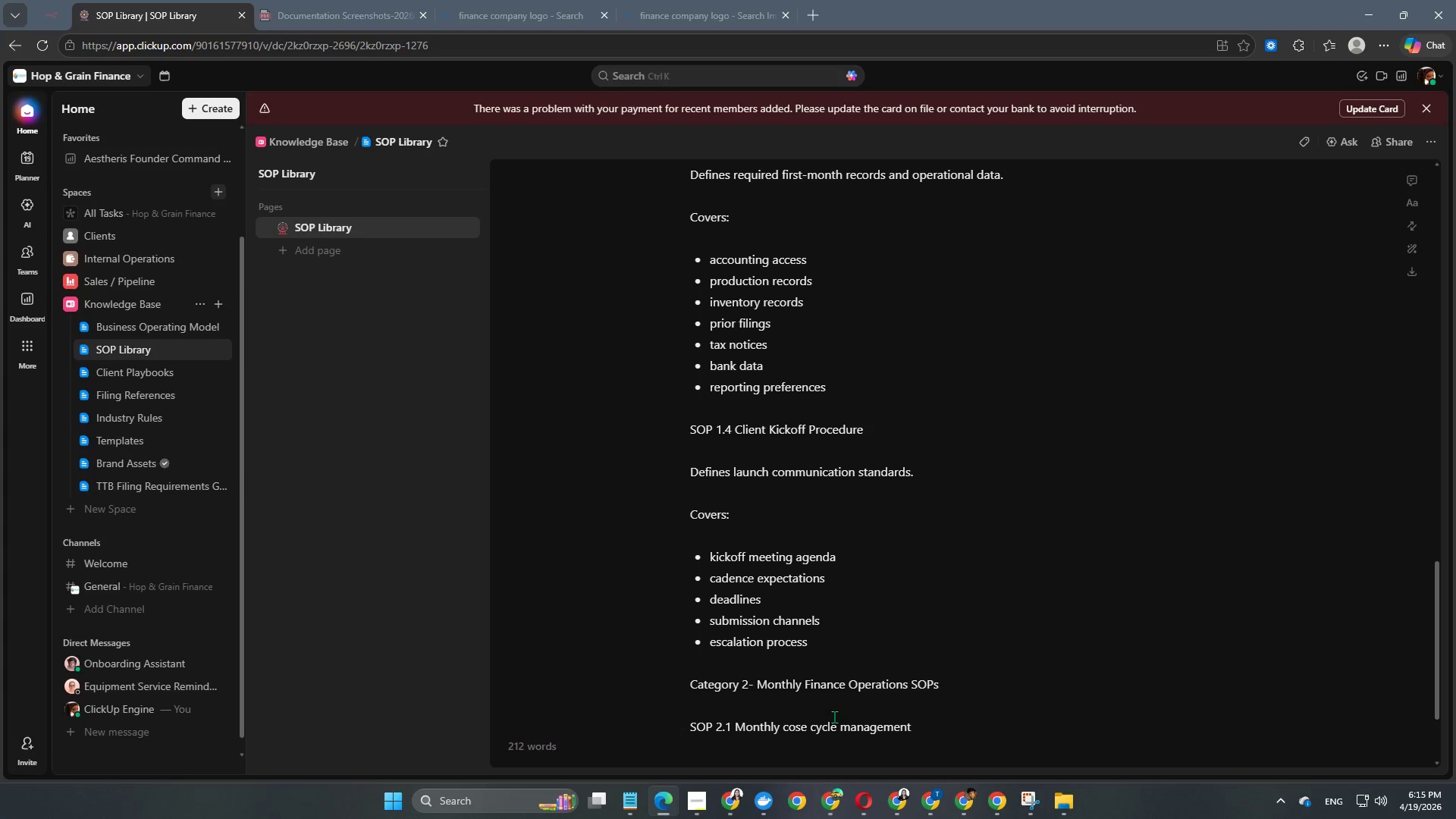 
key(Backspace)
 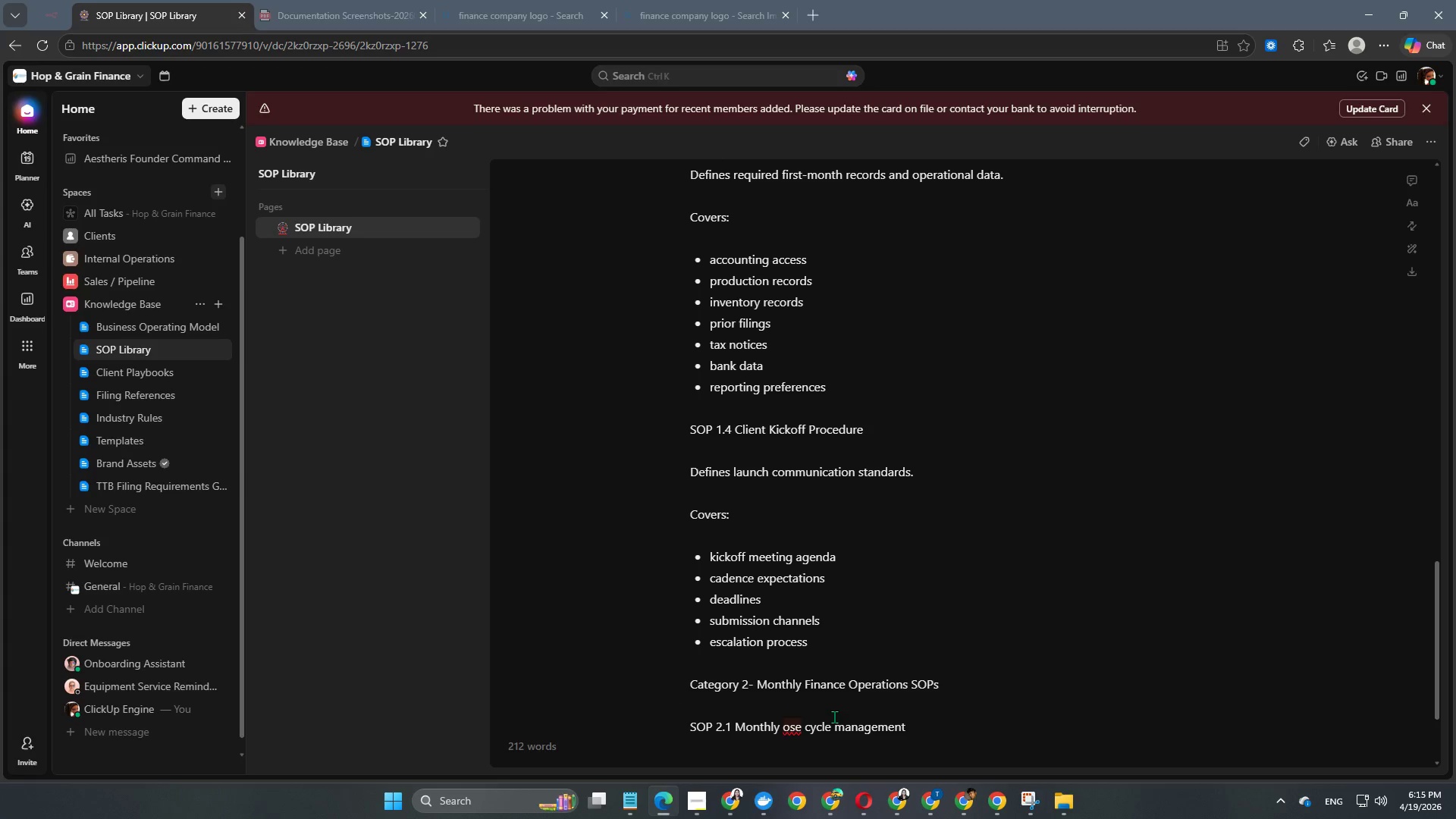 
key(C)
 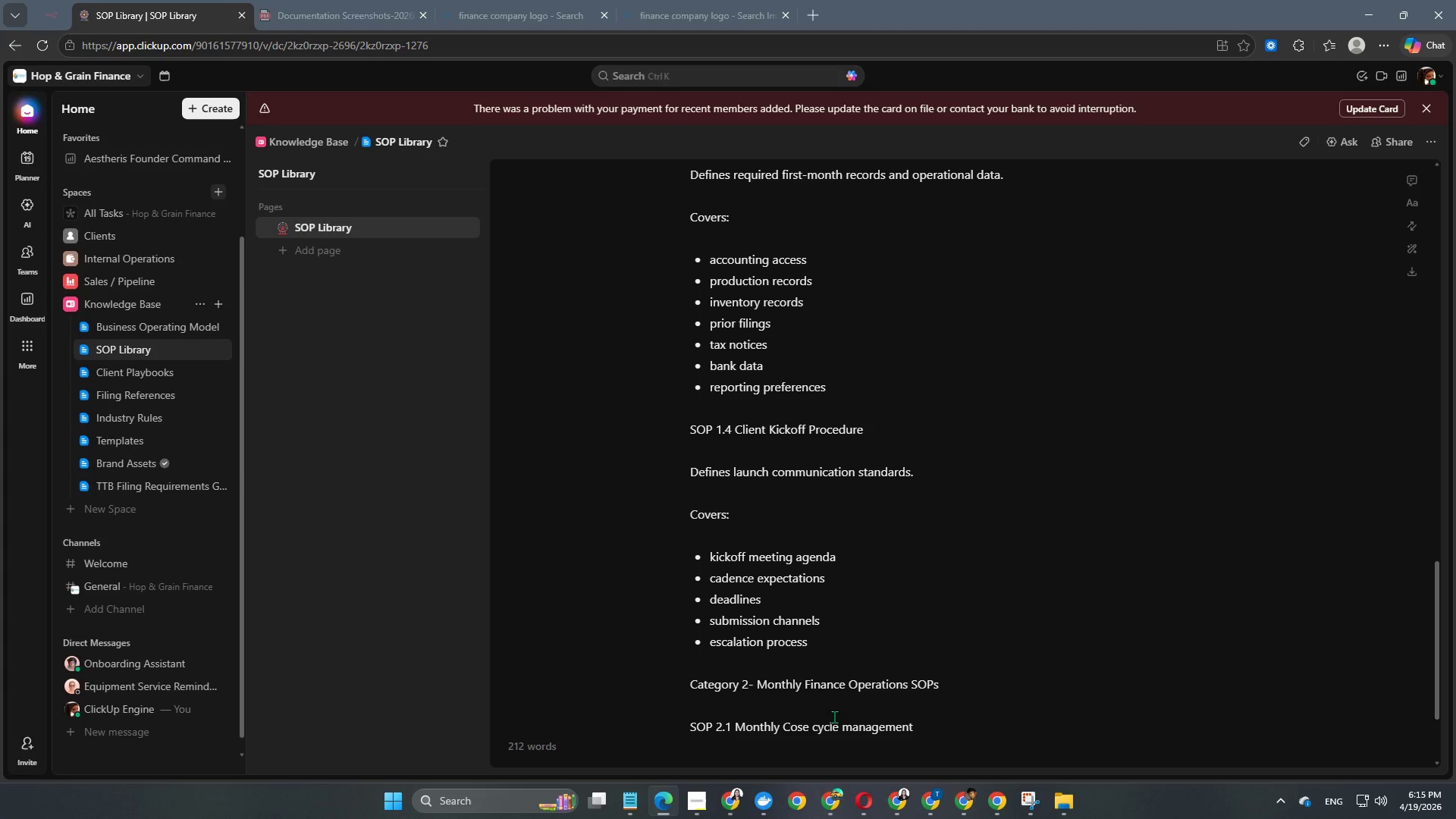 
key(CapsLock)
 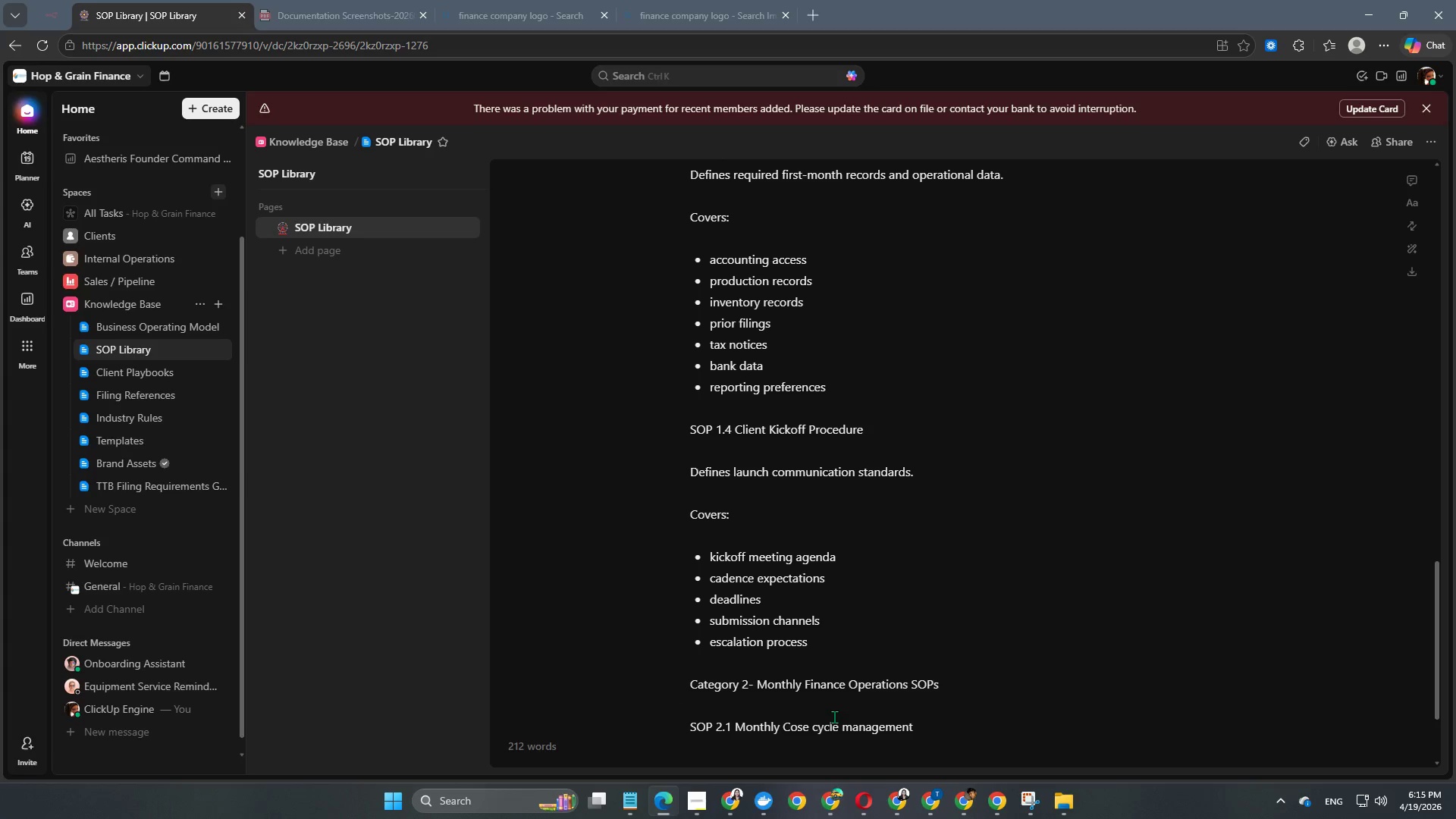 
key(L)
 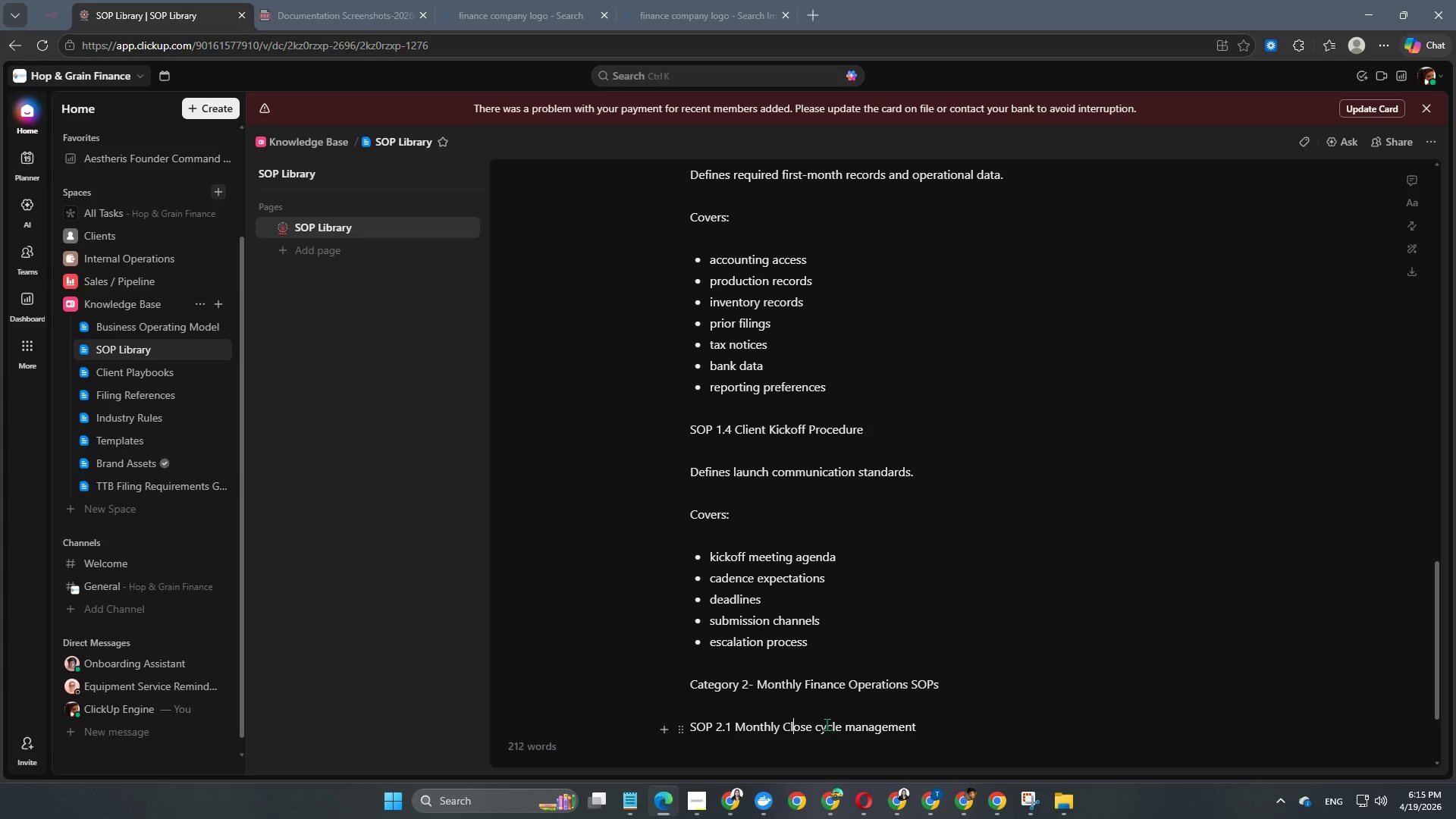 
left_click([826, 724])
 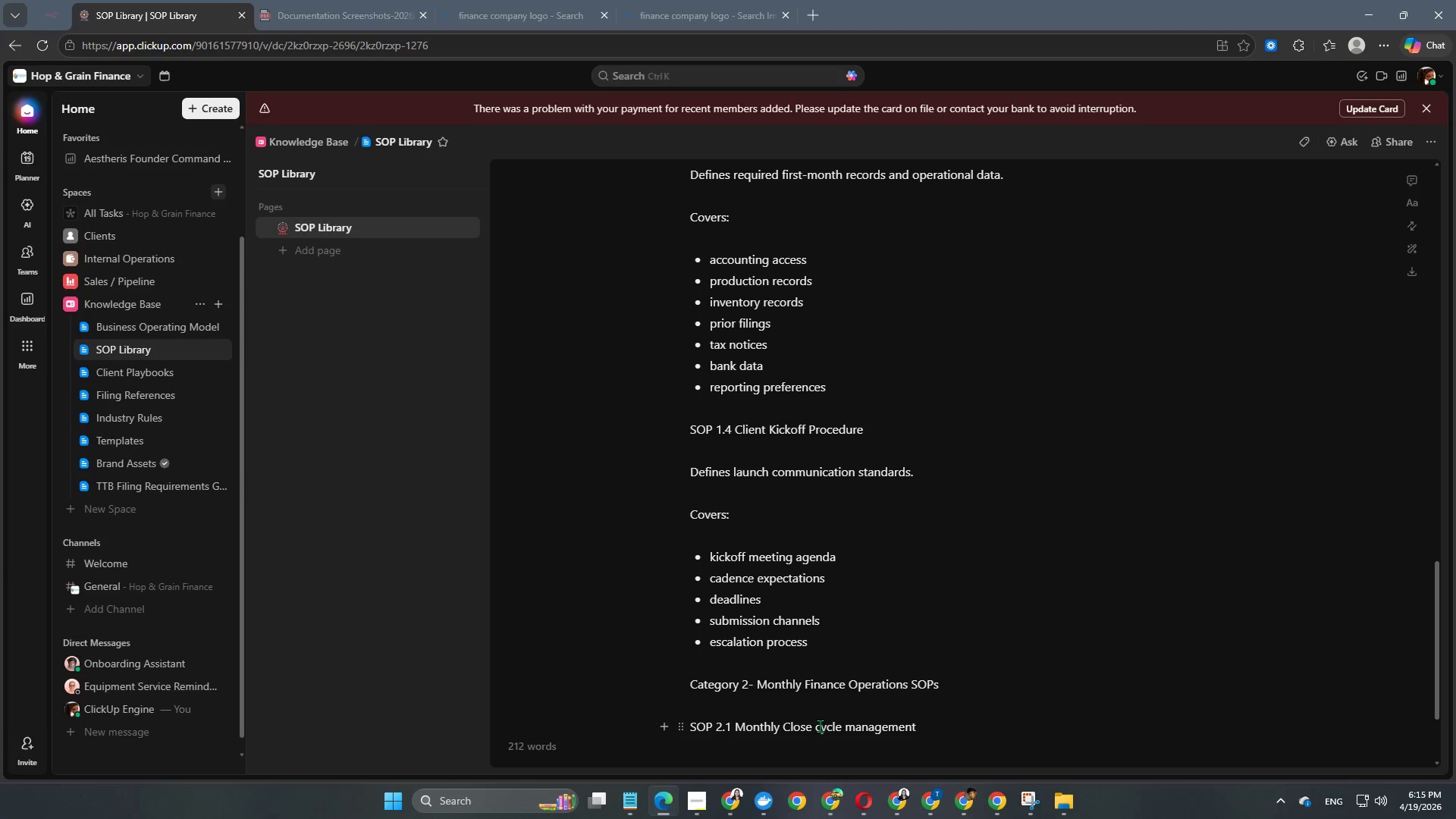 
left_click([820, 726])
 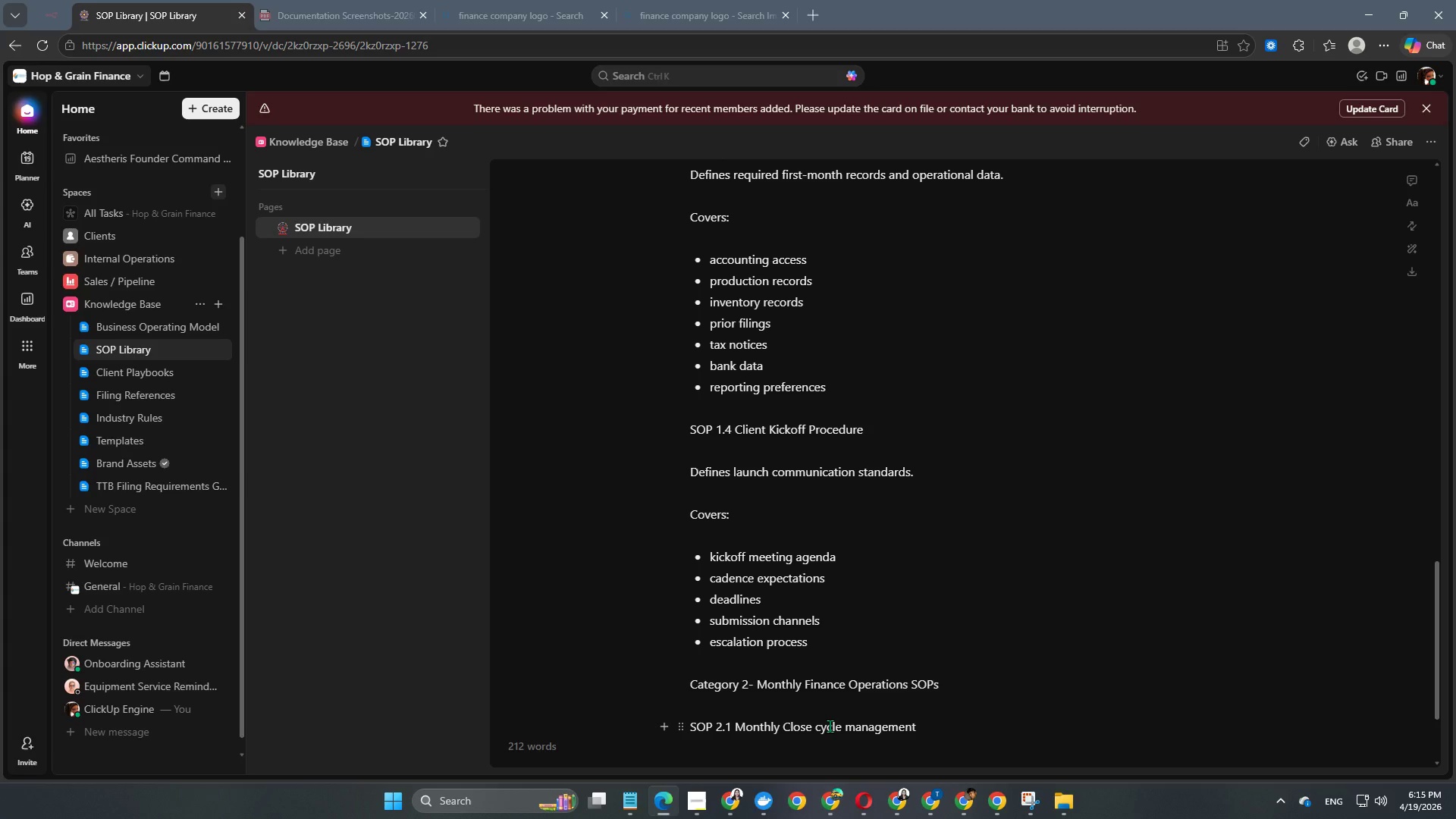 
key(Backspace)
 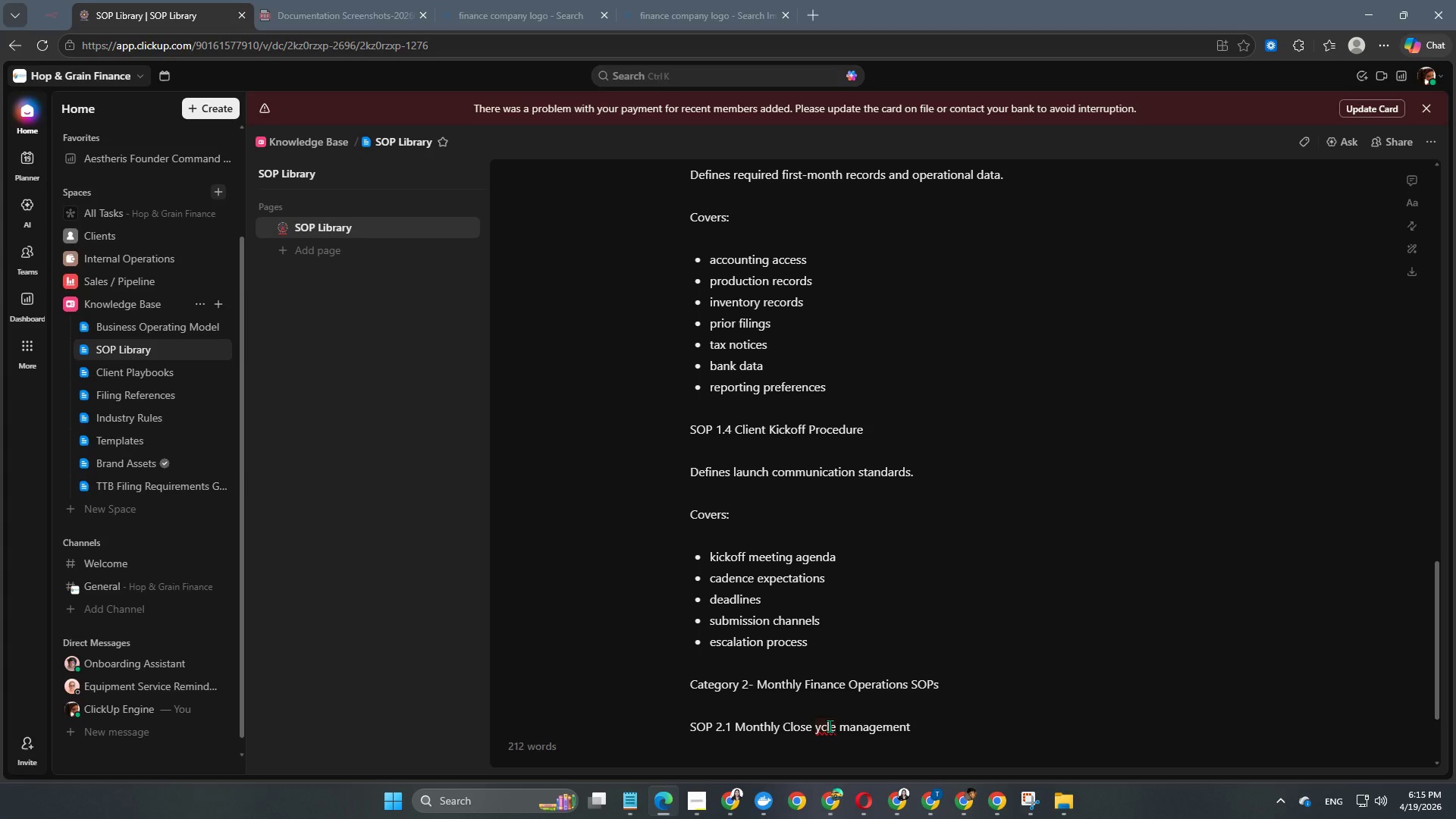 
key(CapsLock)
 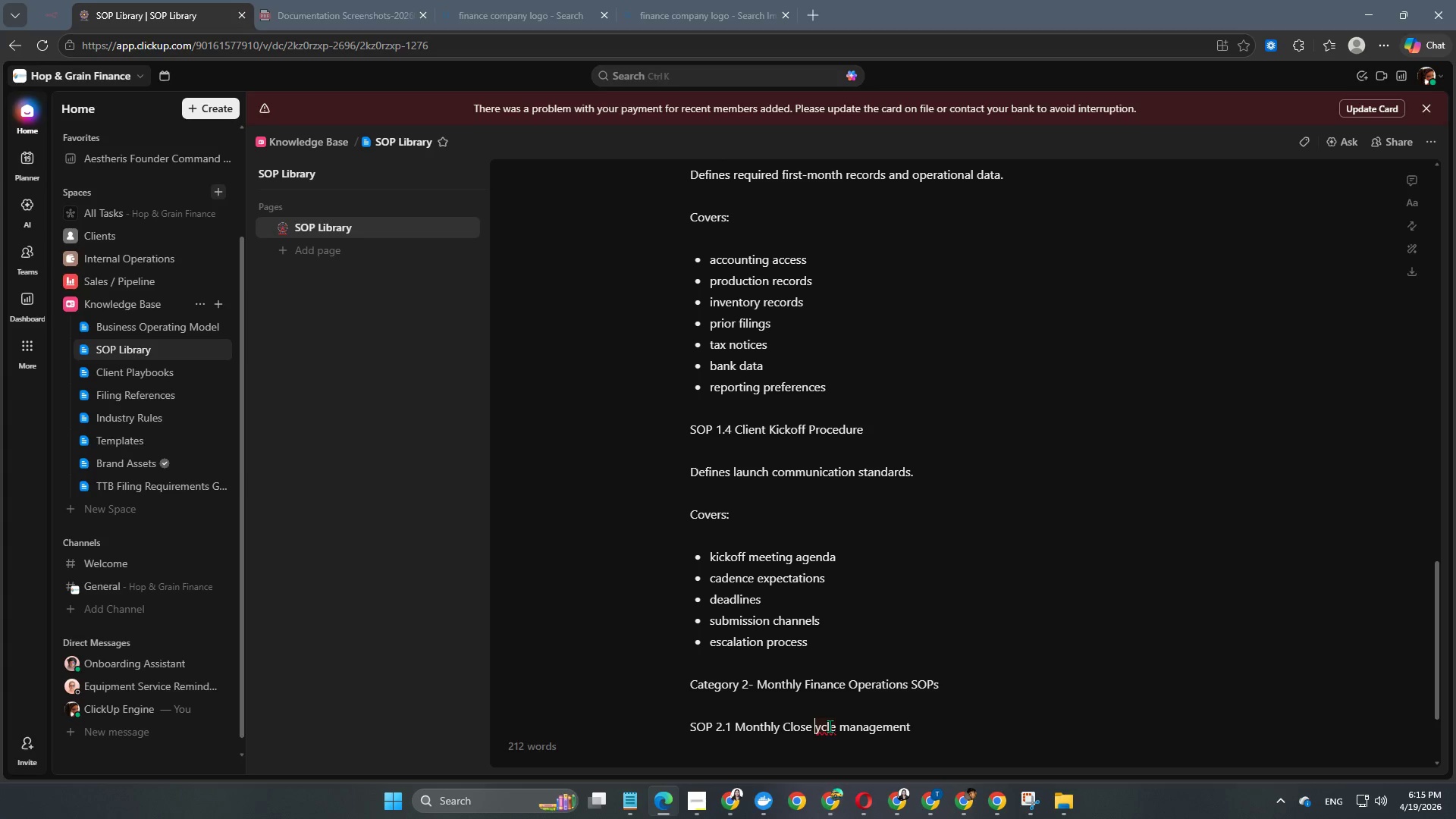 
key(C)
 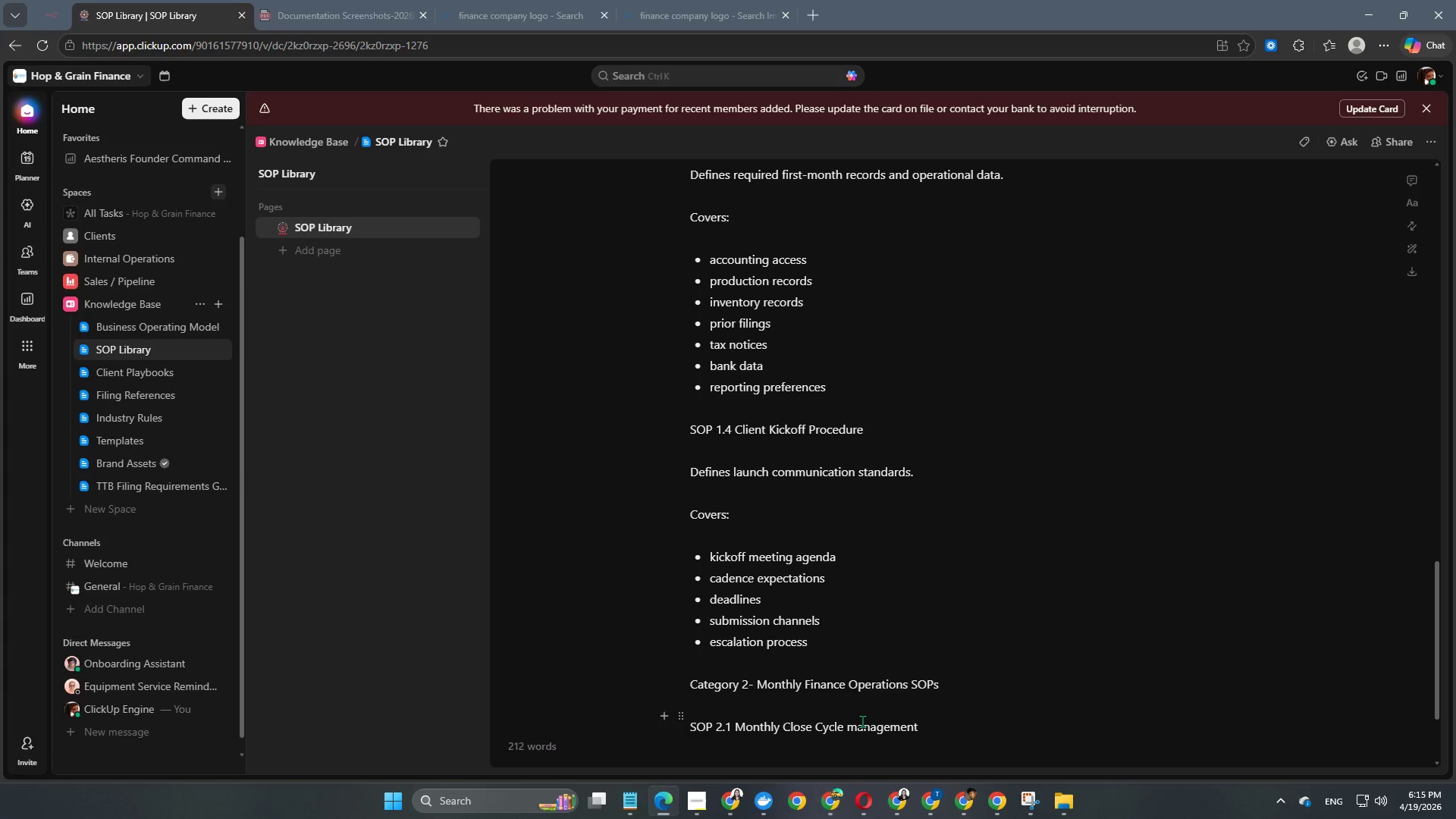 
left_click([862, 723])
 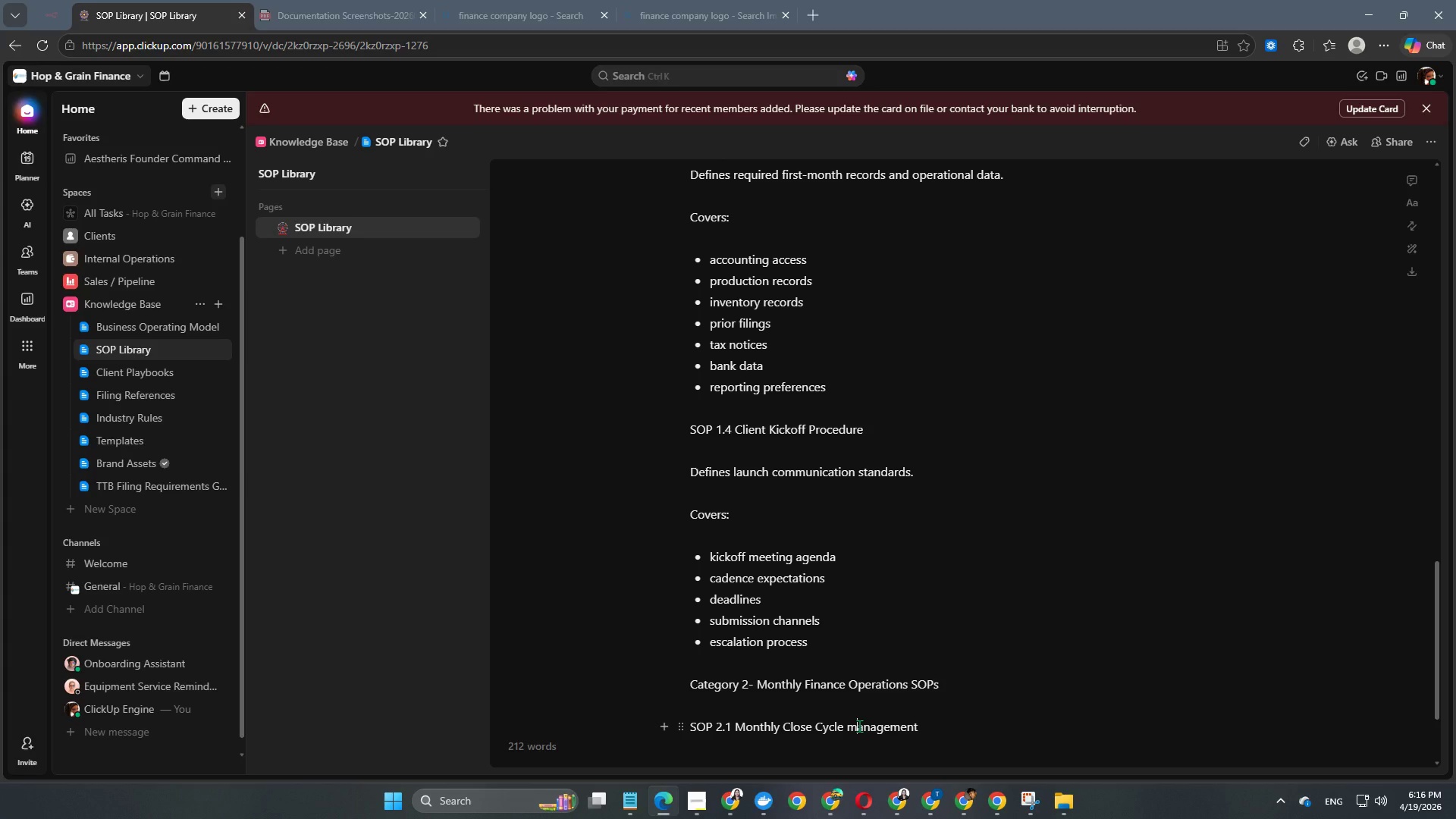 
key(Backspace)
 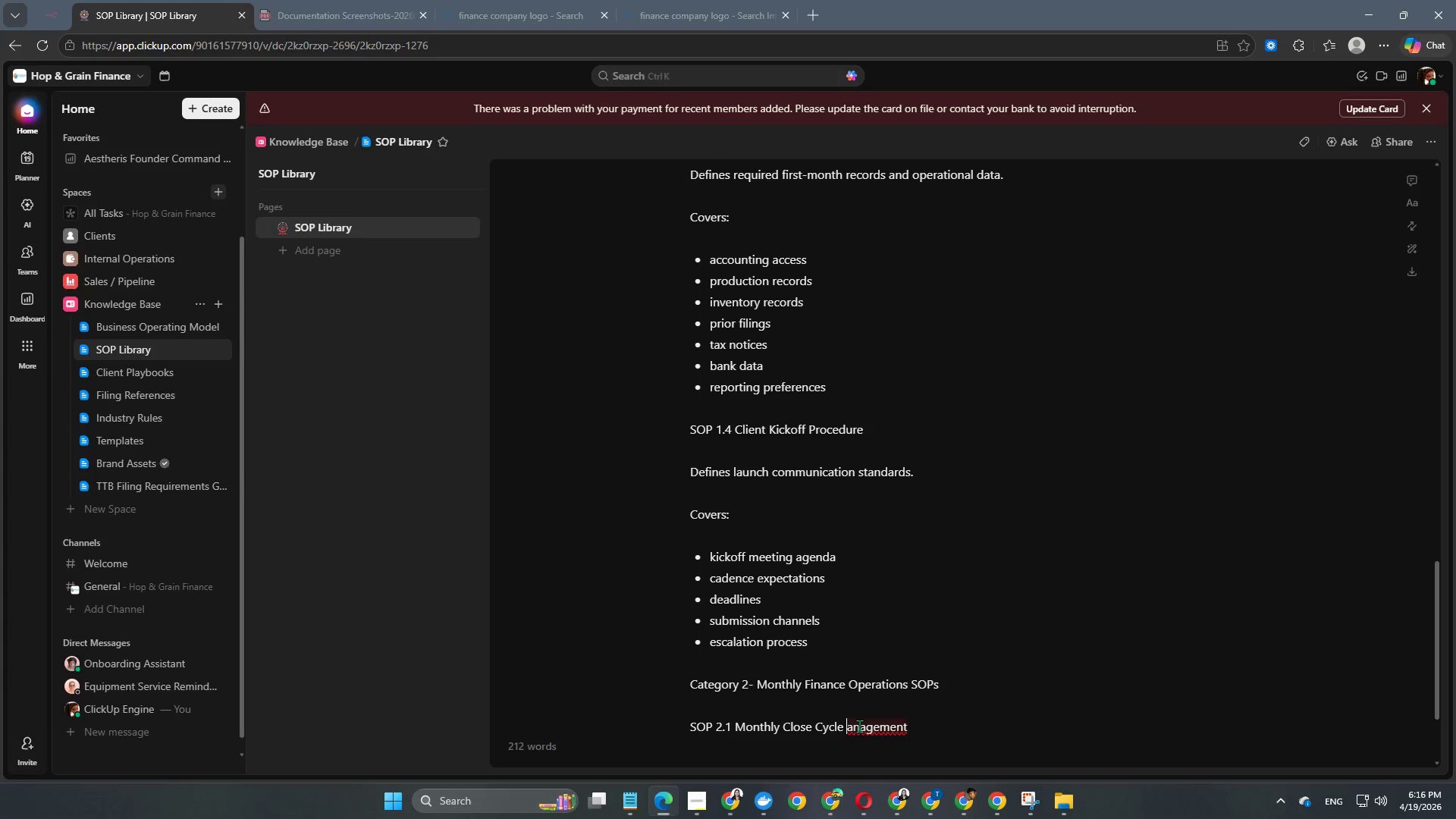 
key(M)
 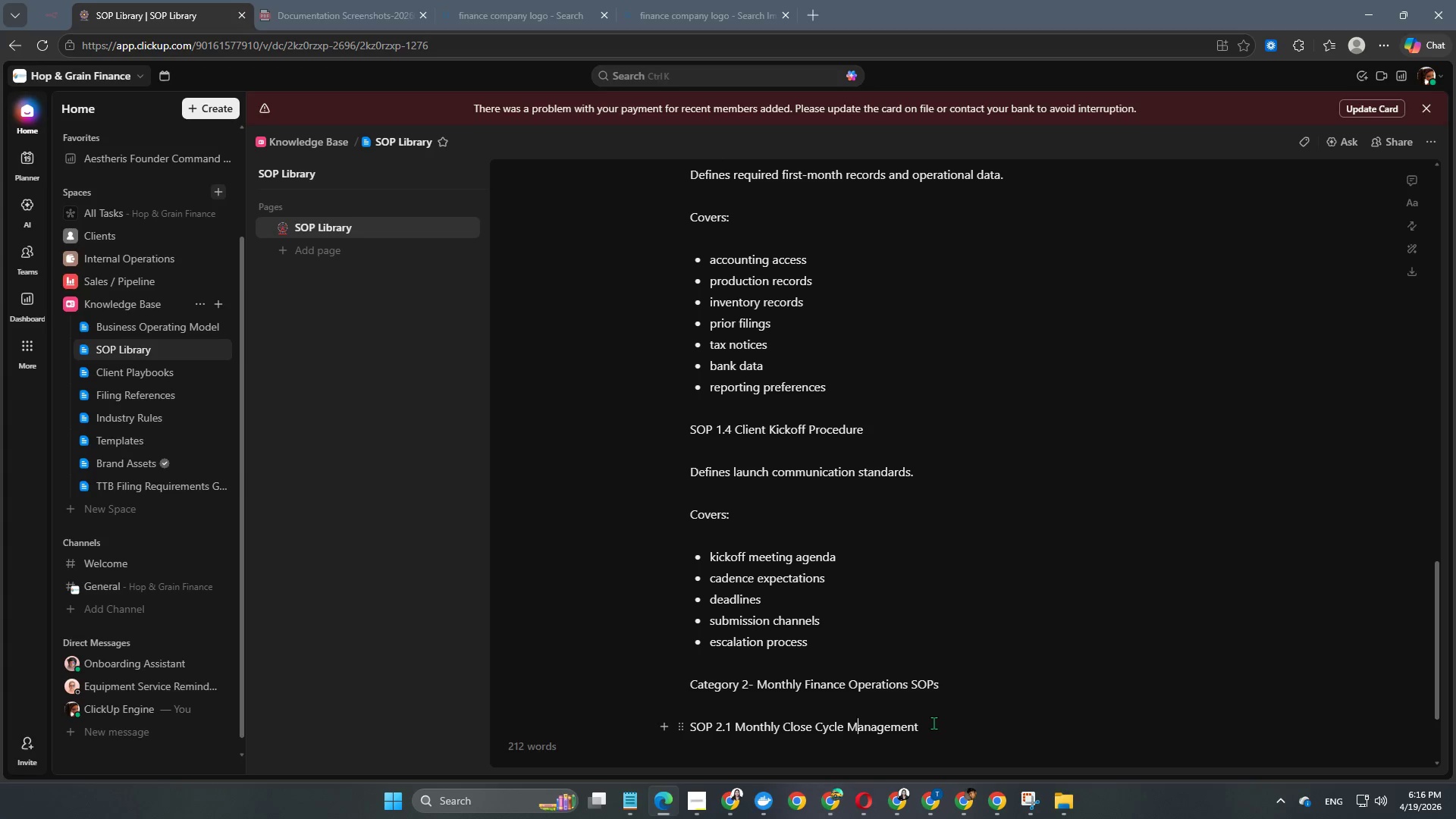 
left_click([927, 724])
 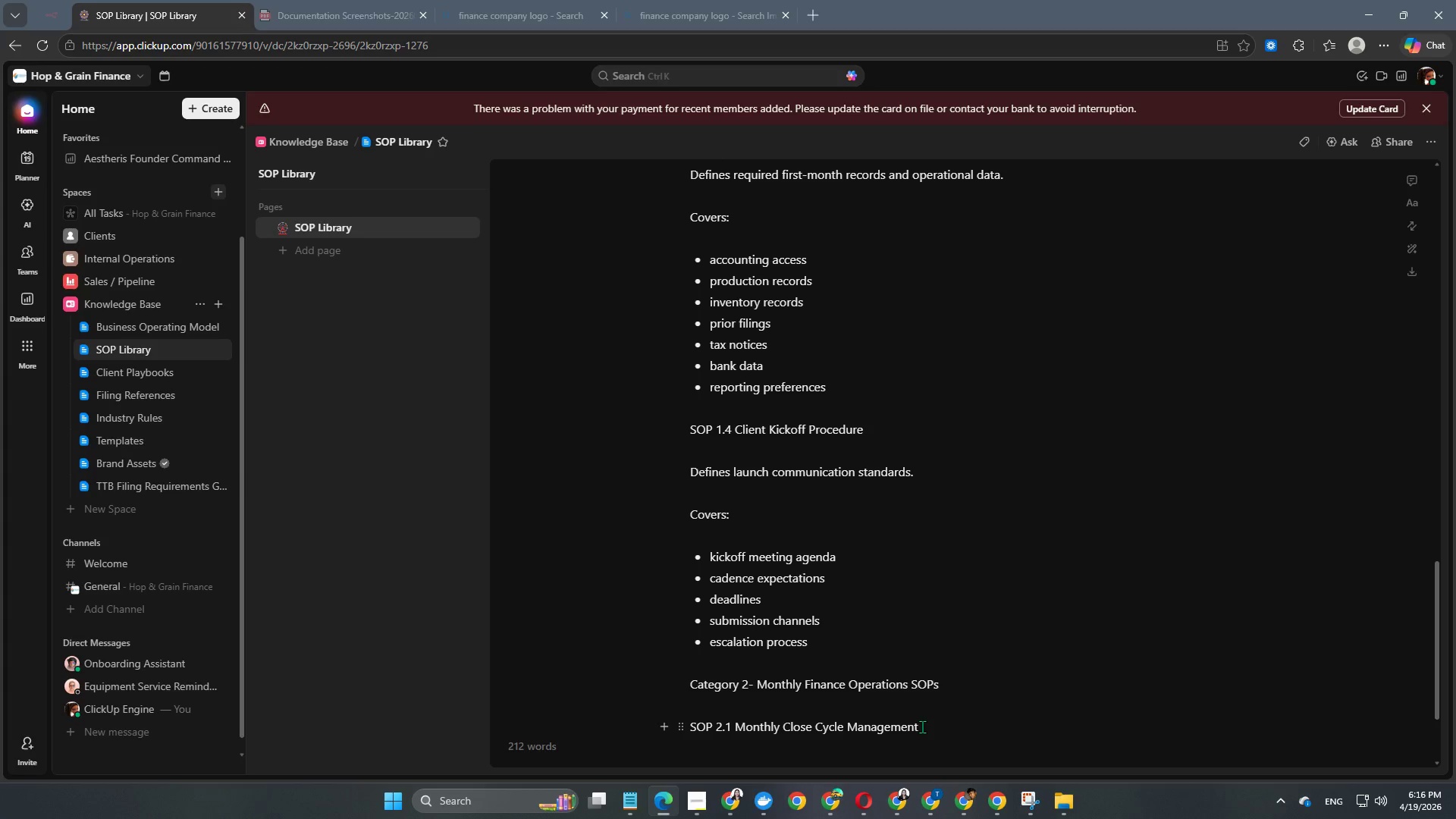 
scroll: coordinate [922, 726], scroll_direction: down, amount: 1.0
 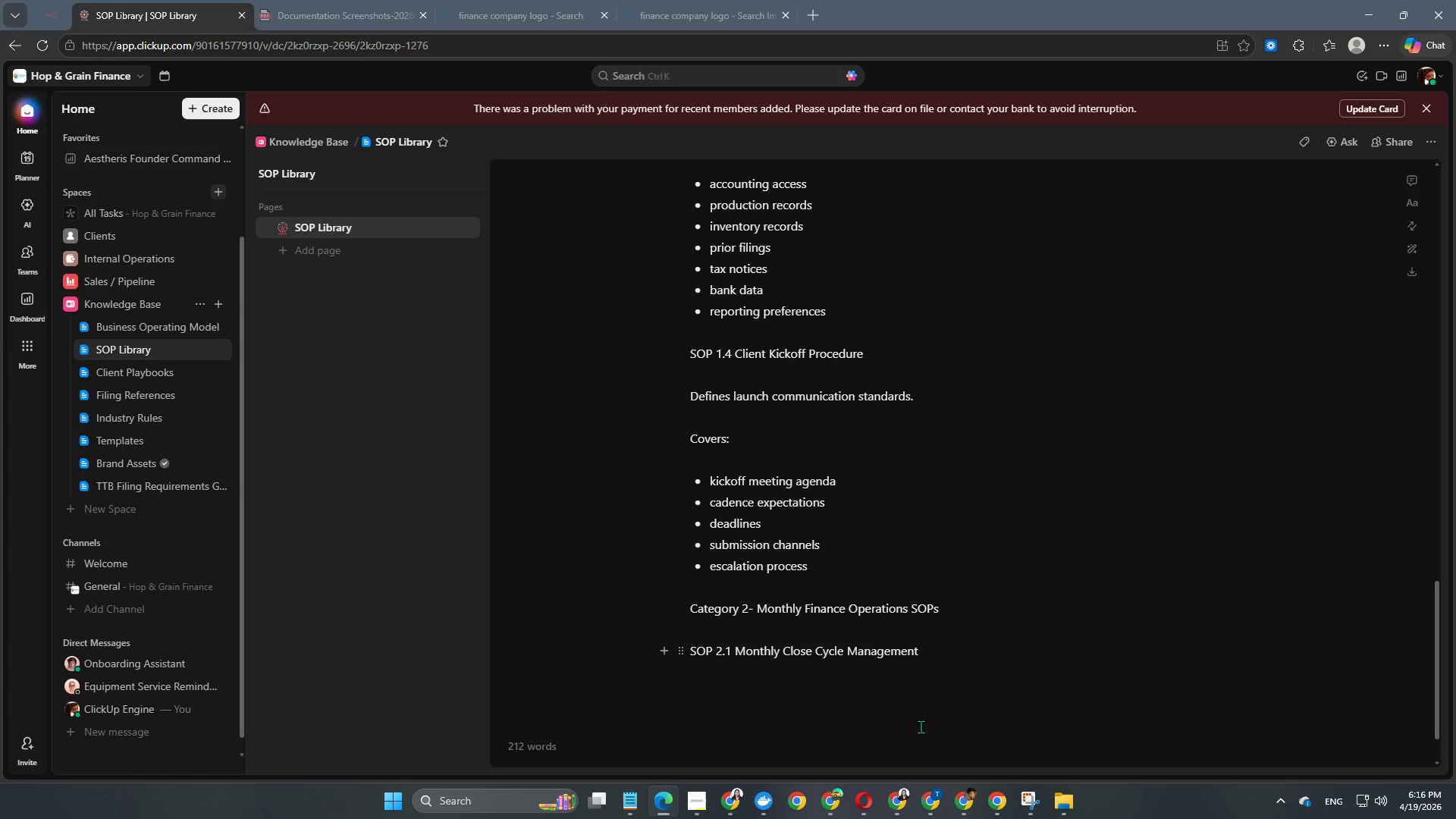 
scroll: coordinate [921, 726], scroll_direction: up, amount: 1.0
 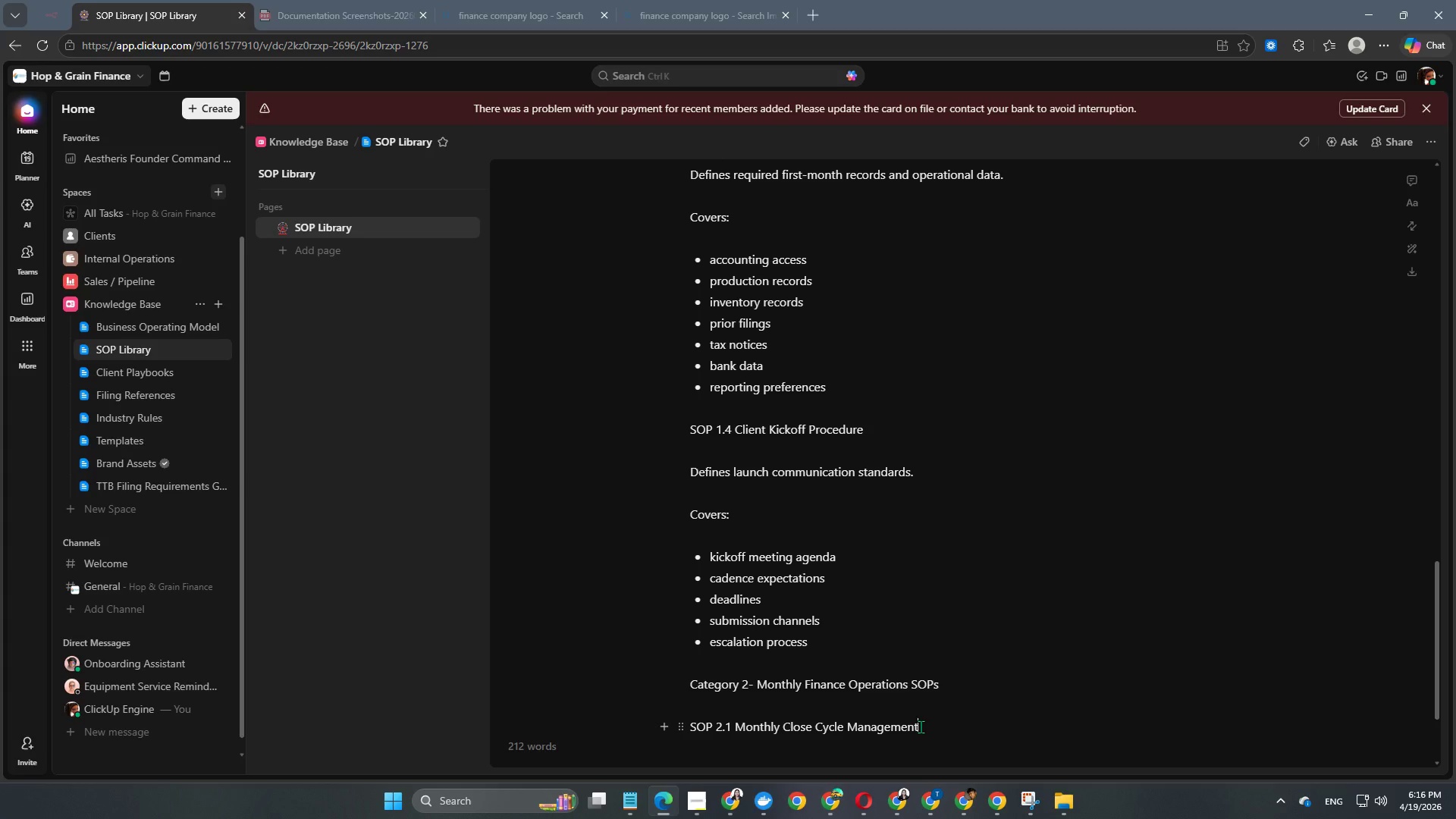 
key(Enter)
 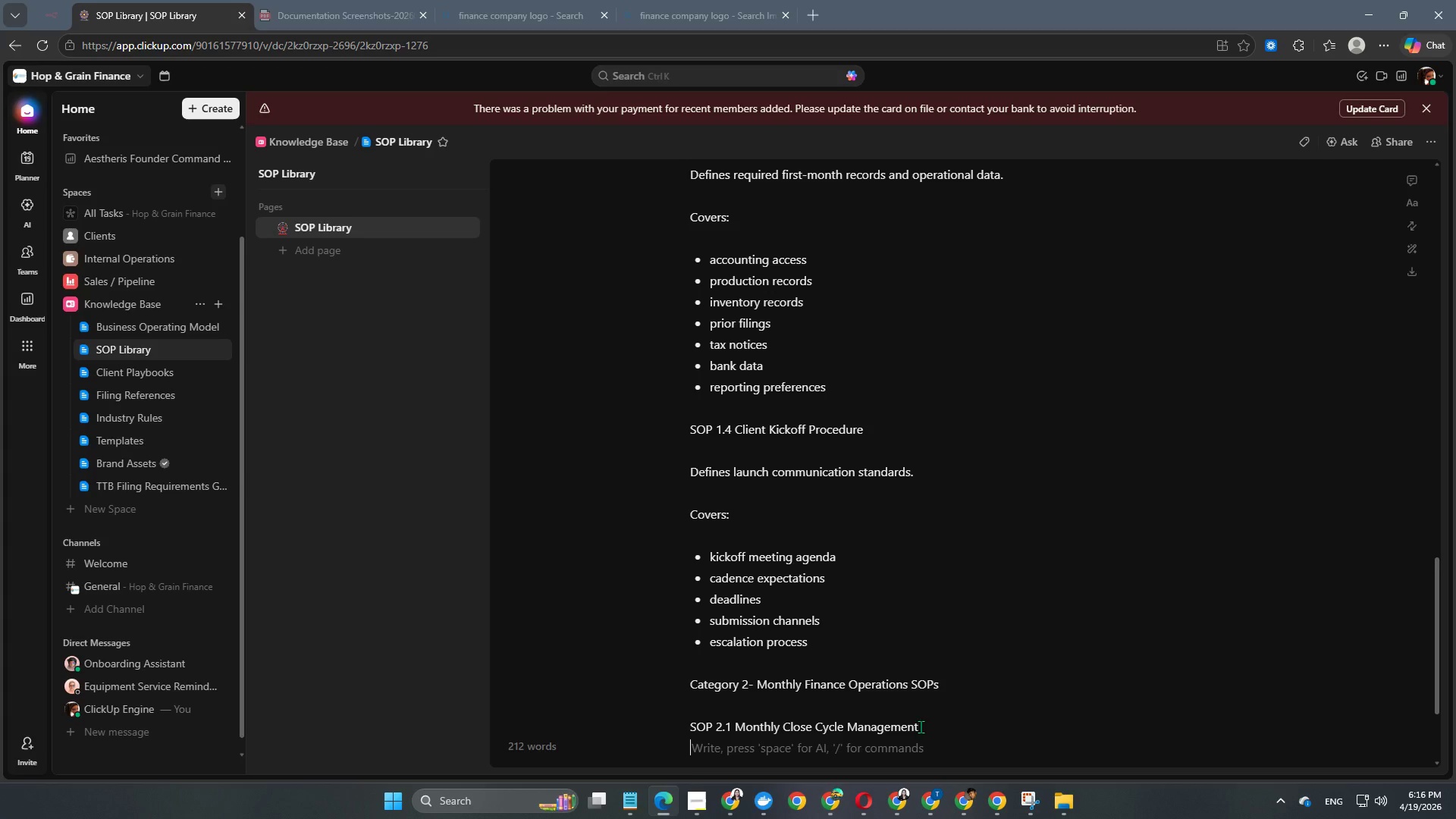 
key(Enter)
 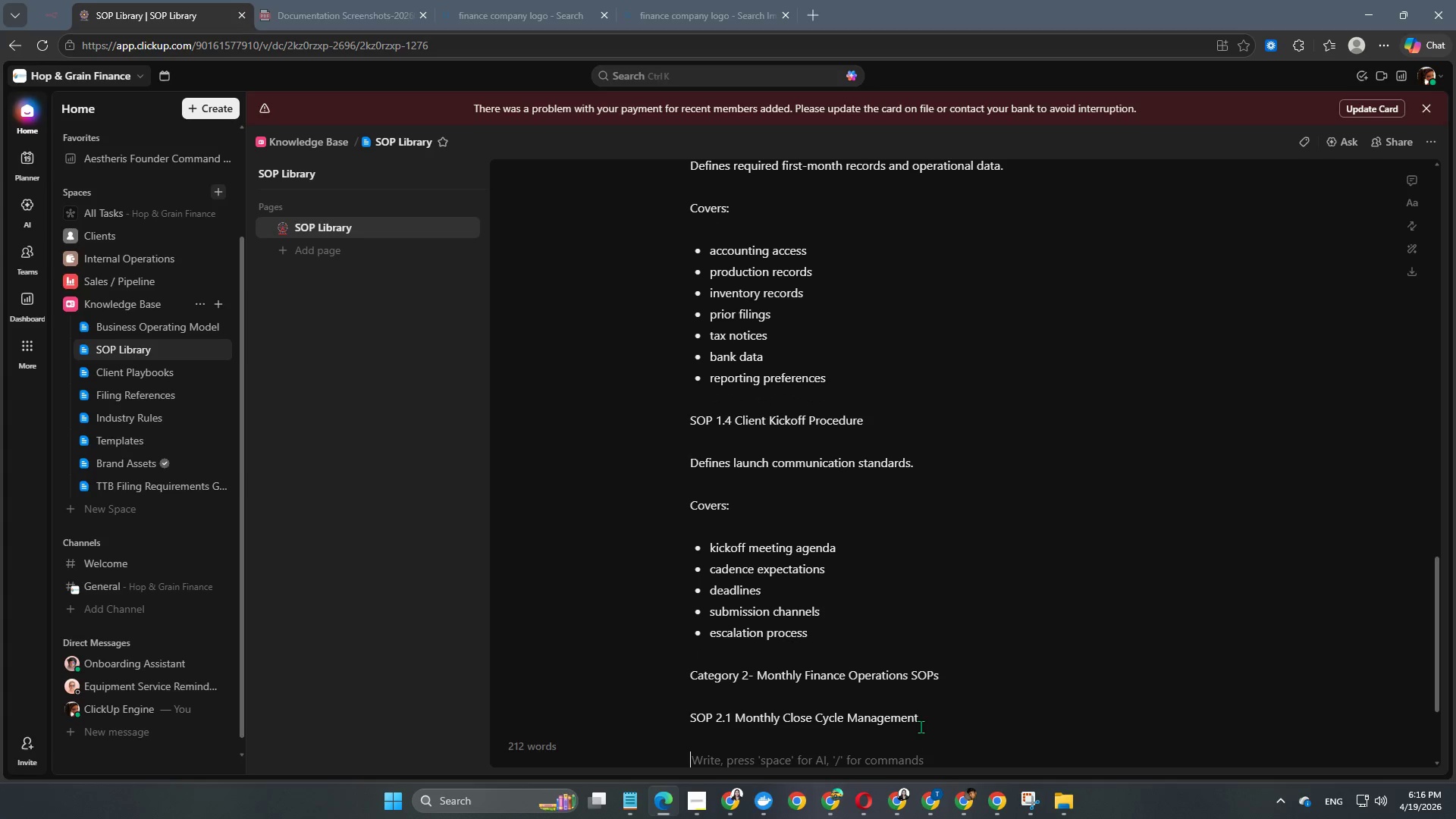 
type(cOVERS;)
key(Backspace)
key(Backspace)
key(Backspace)
key(Backspace)
key(Backspace)
key(Backspace)
key(Backspace)
type(c)
key(Backspace)
type(Covers;)
key(Backspace)
type(:)
 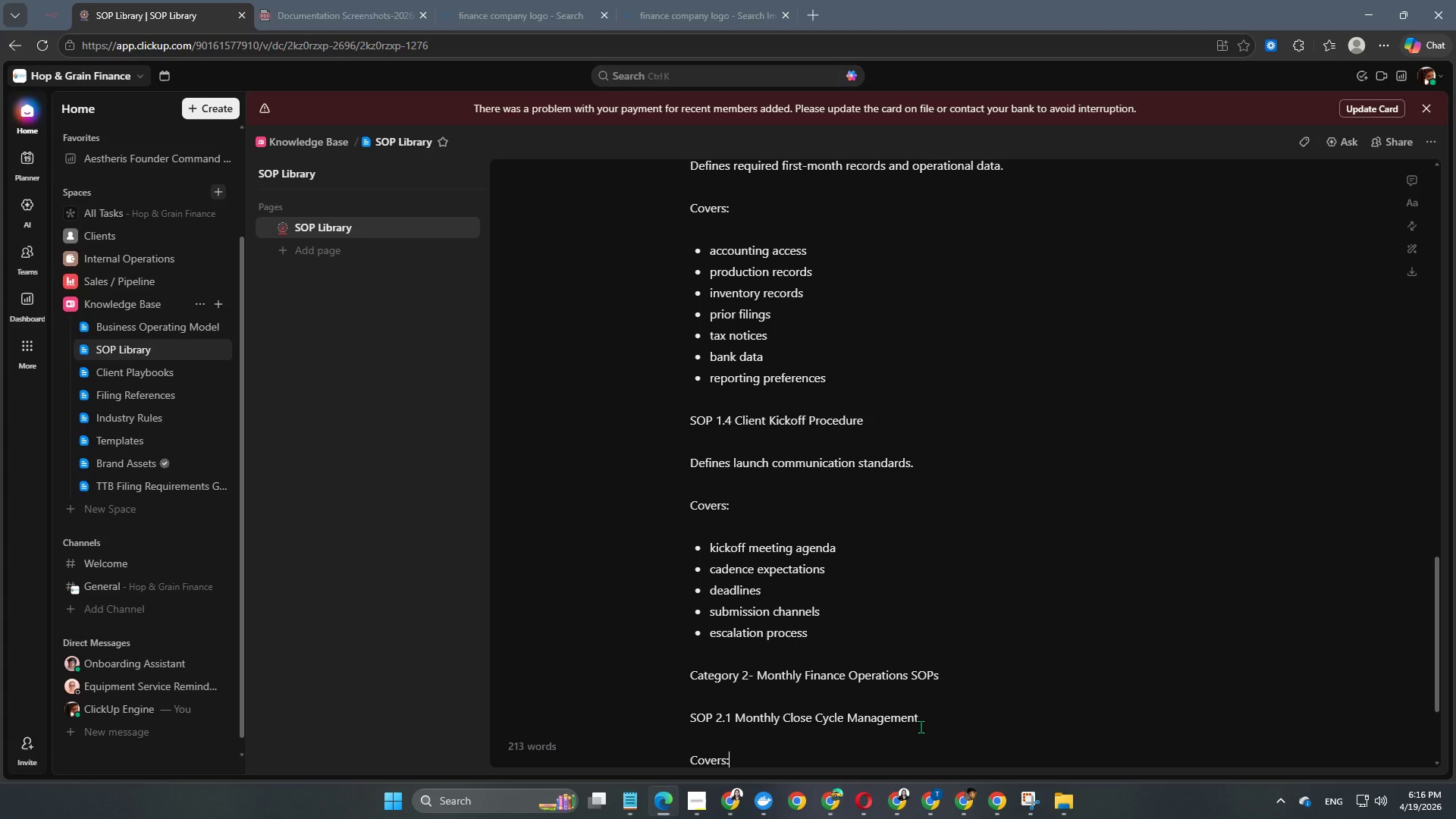 
key(Enter)
 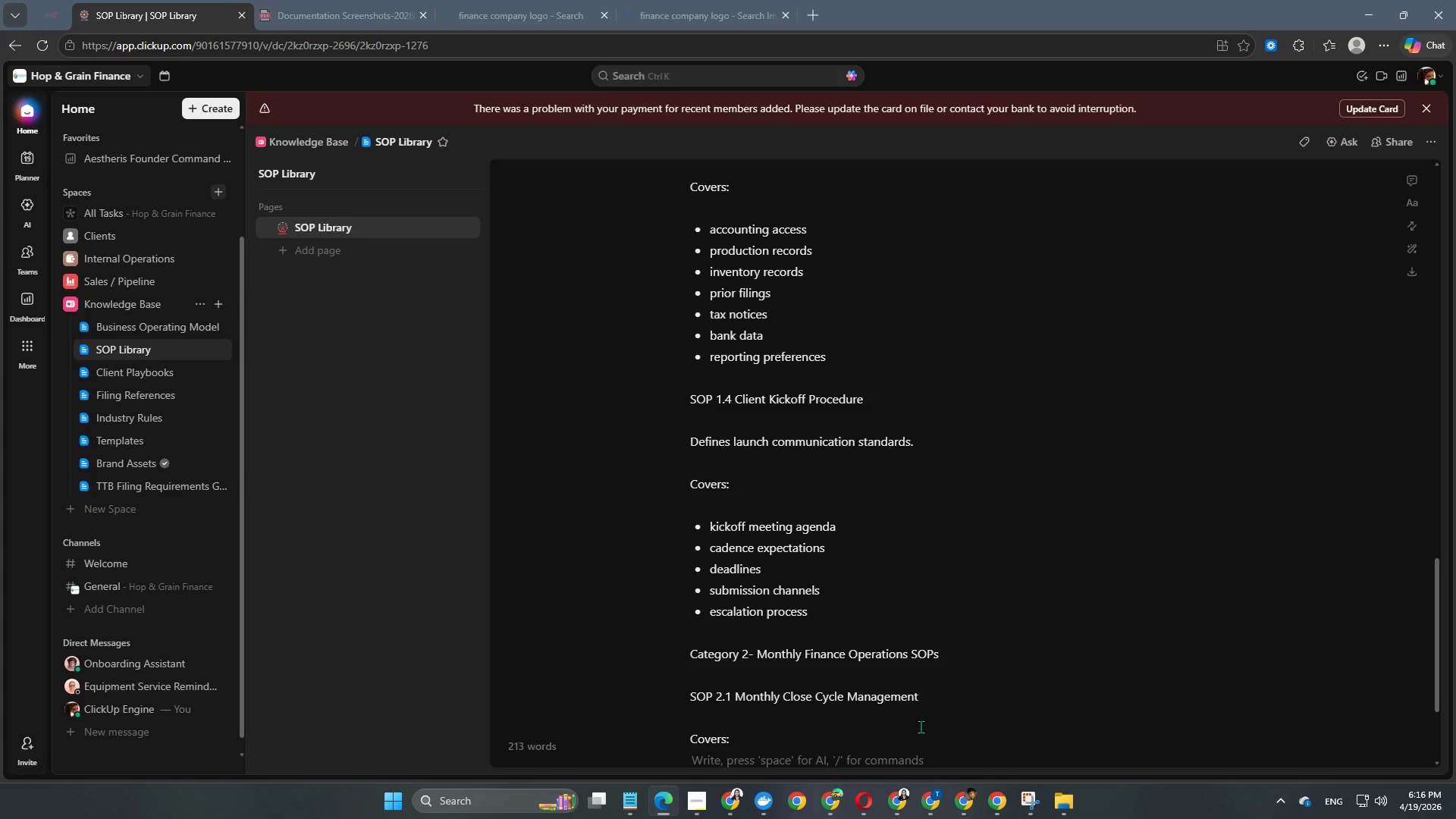 
key(Enter)
 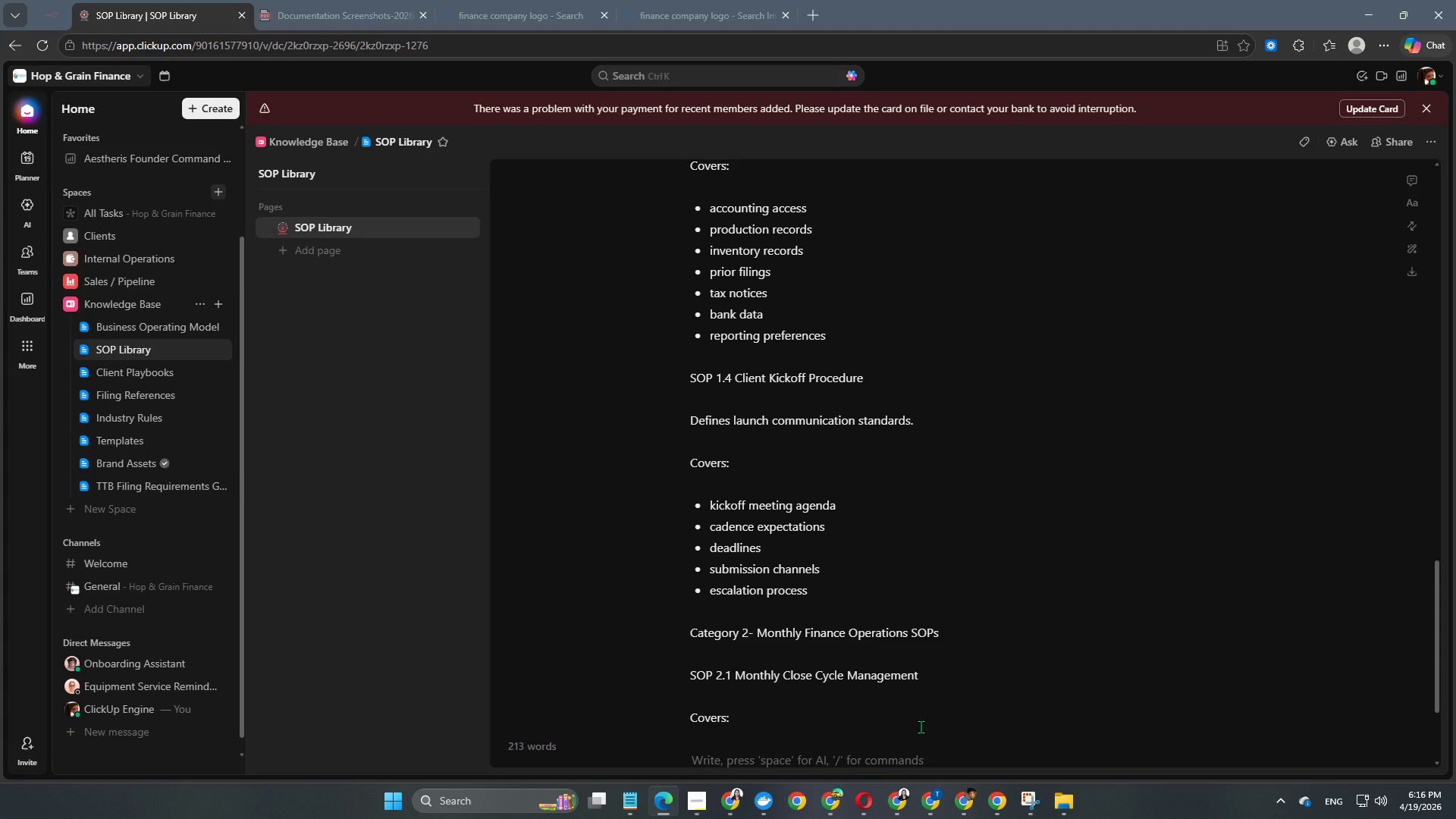 
key(Minus)
 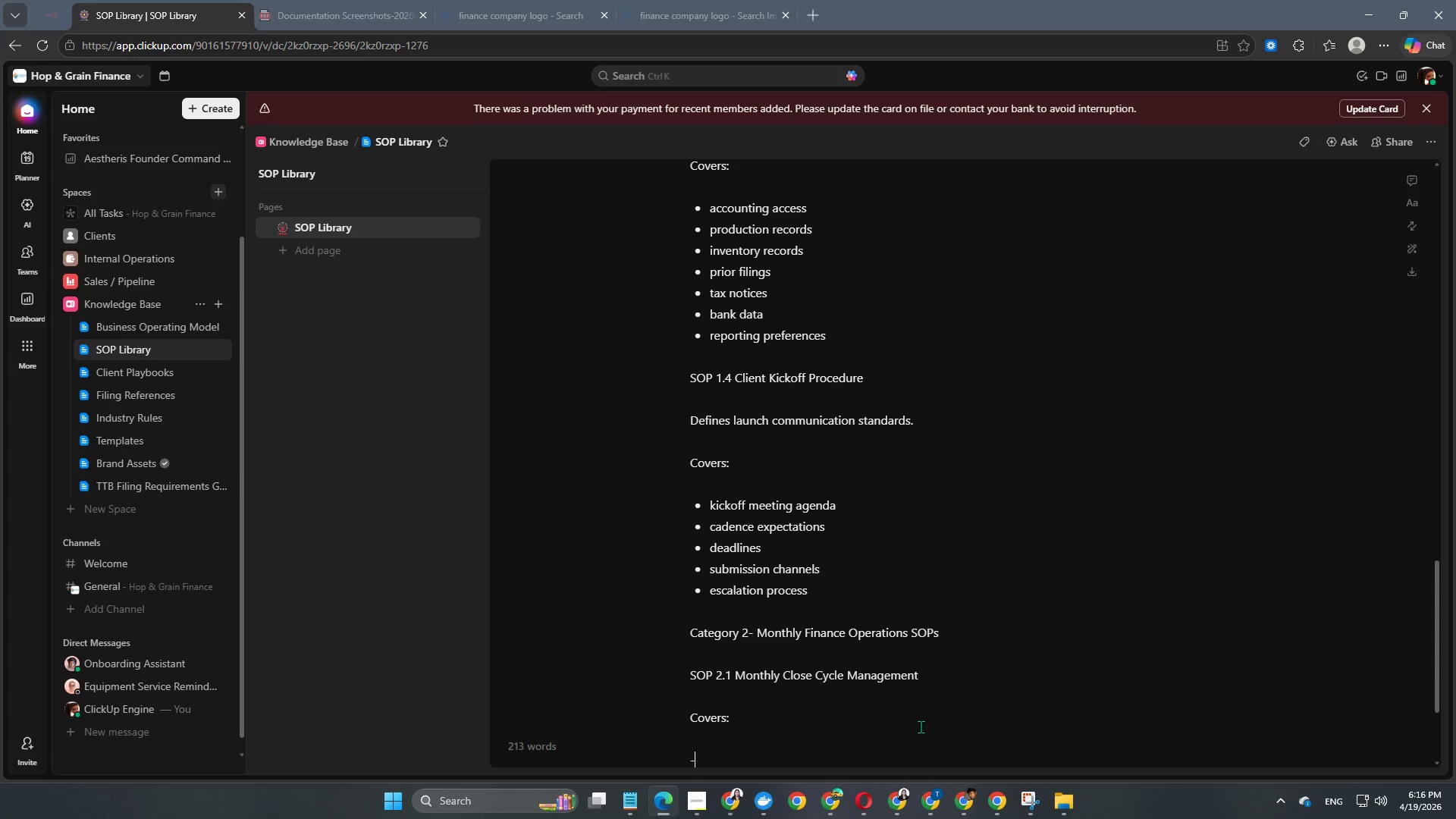 
key(Space)
 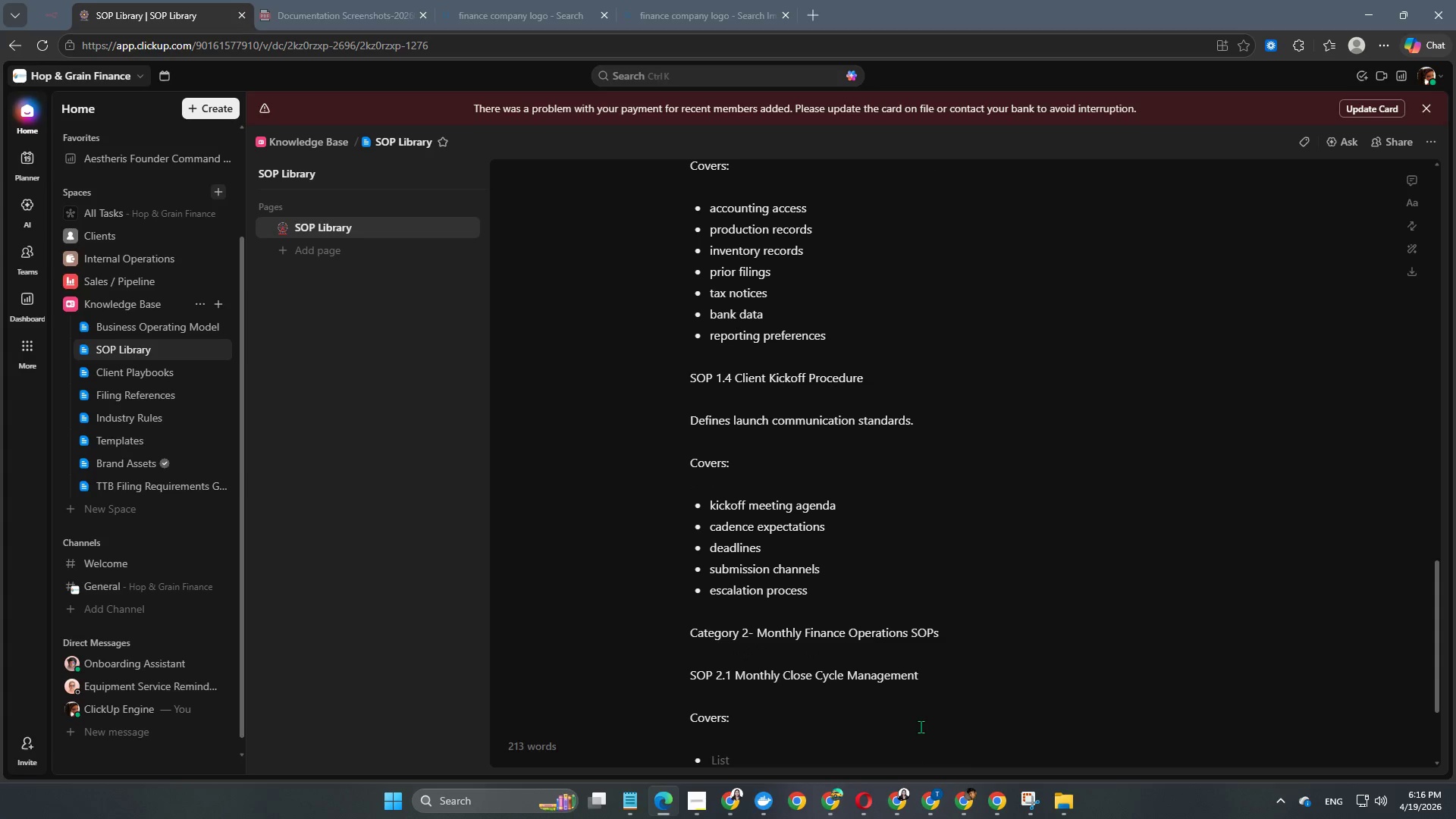 
type(reporting peroed)
key(Backspace)
key(Backspace)
key(Backspace)
type(ied)
key(Backspace)
key(Backspace)
type(od creation)
 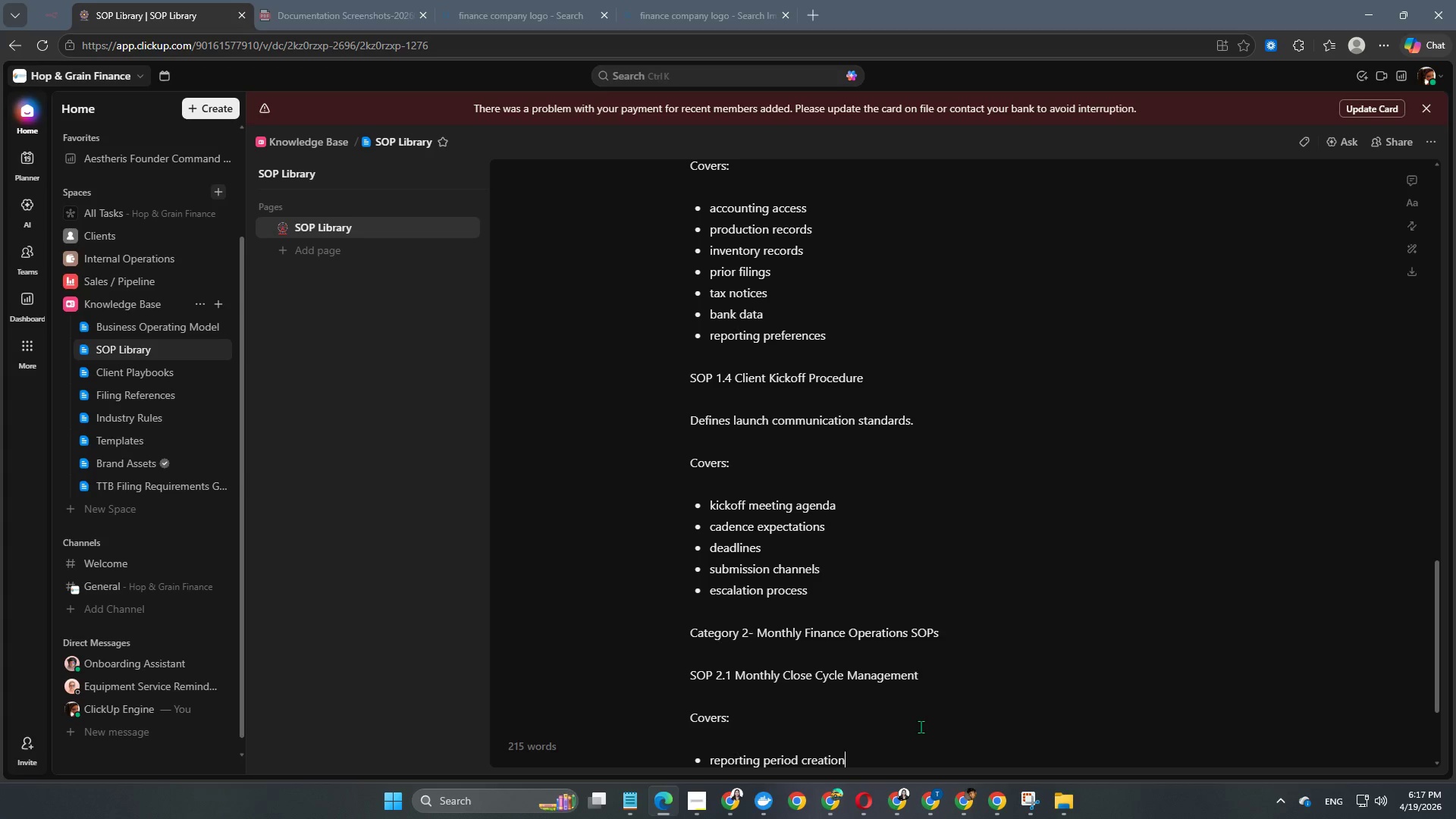 
key(Enter)
 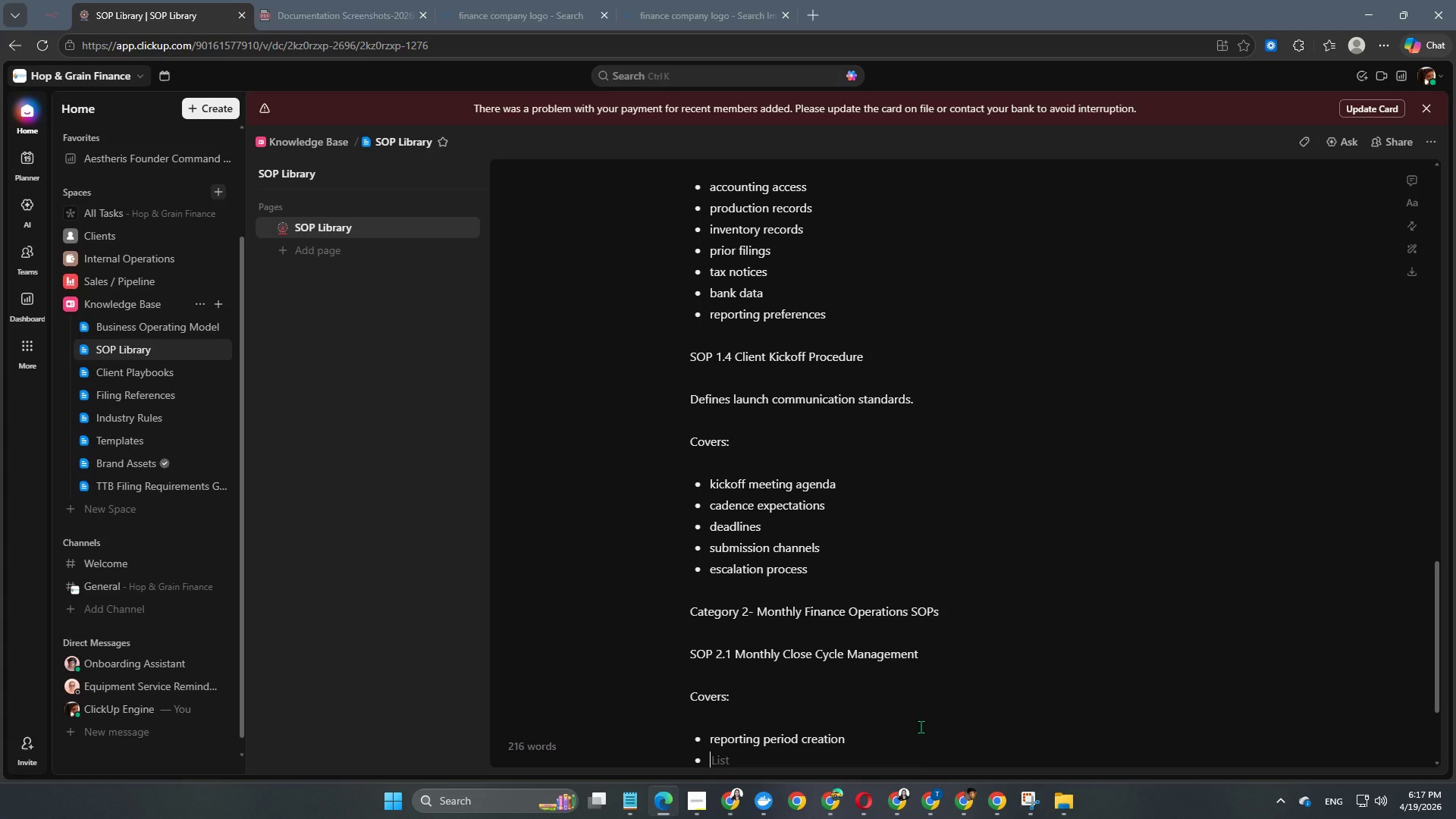 
type(task activation)
 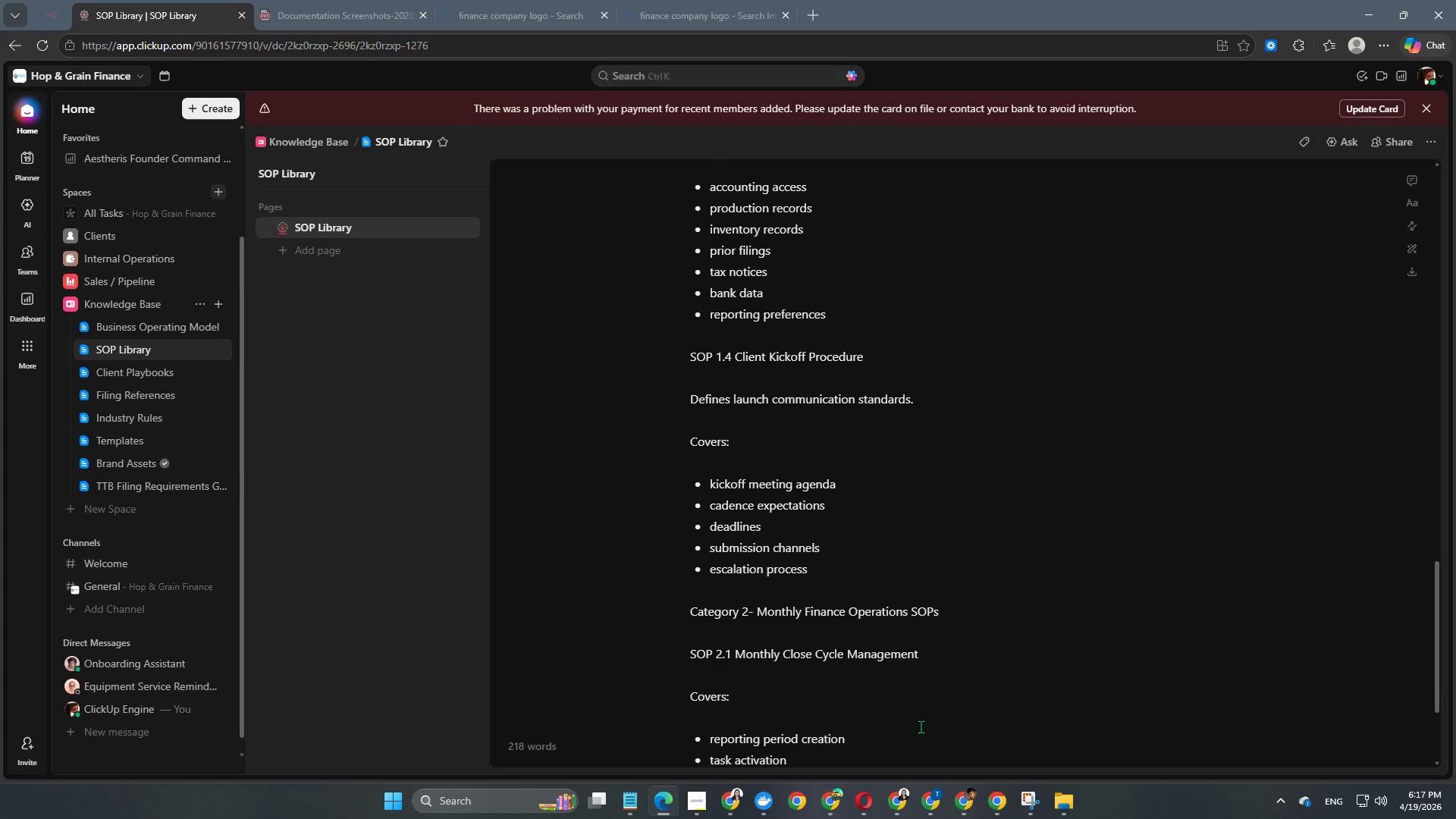 
key(Enter)
 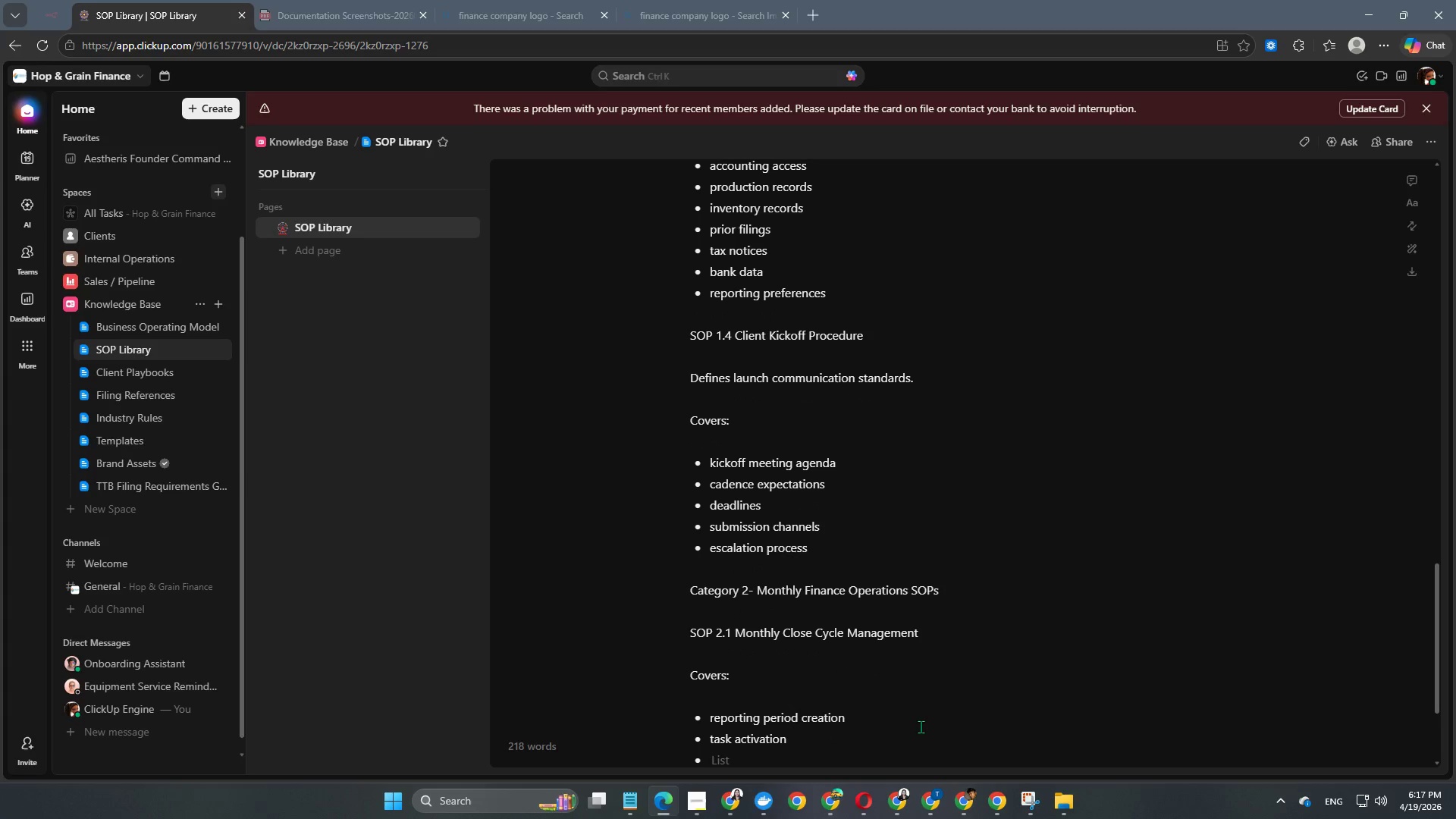 
type(due dt)
key(Backspace)
type(ates )
 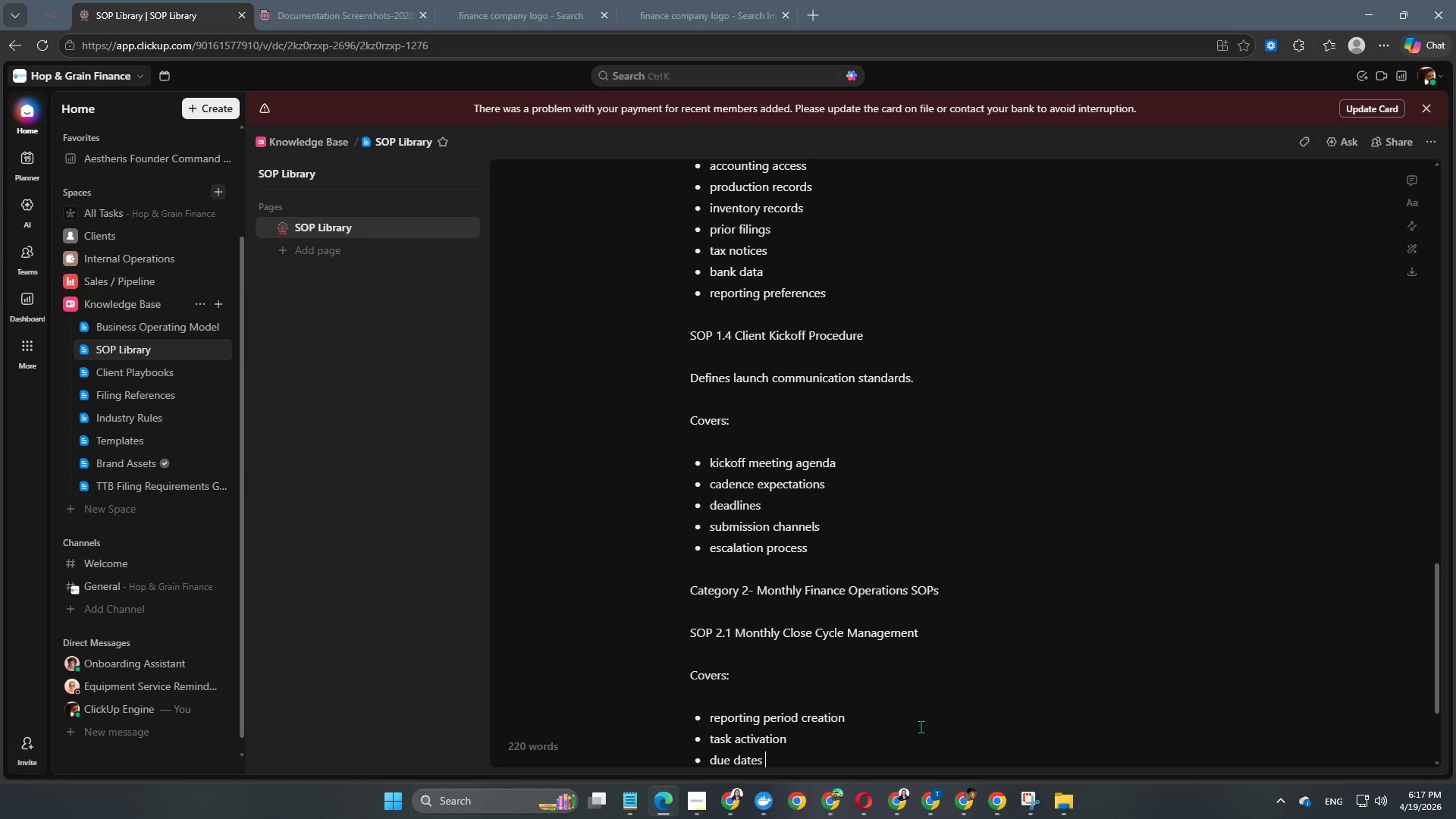 
key(Enter)
 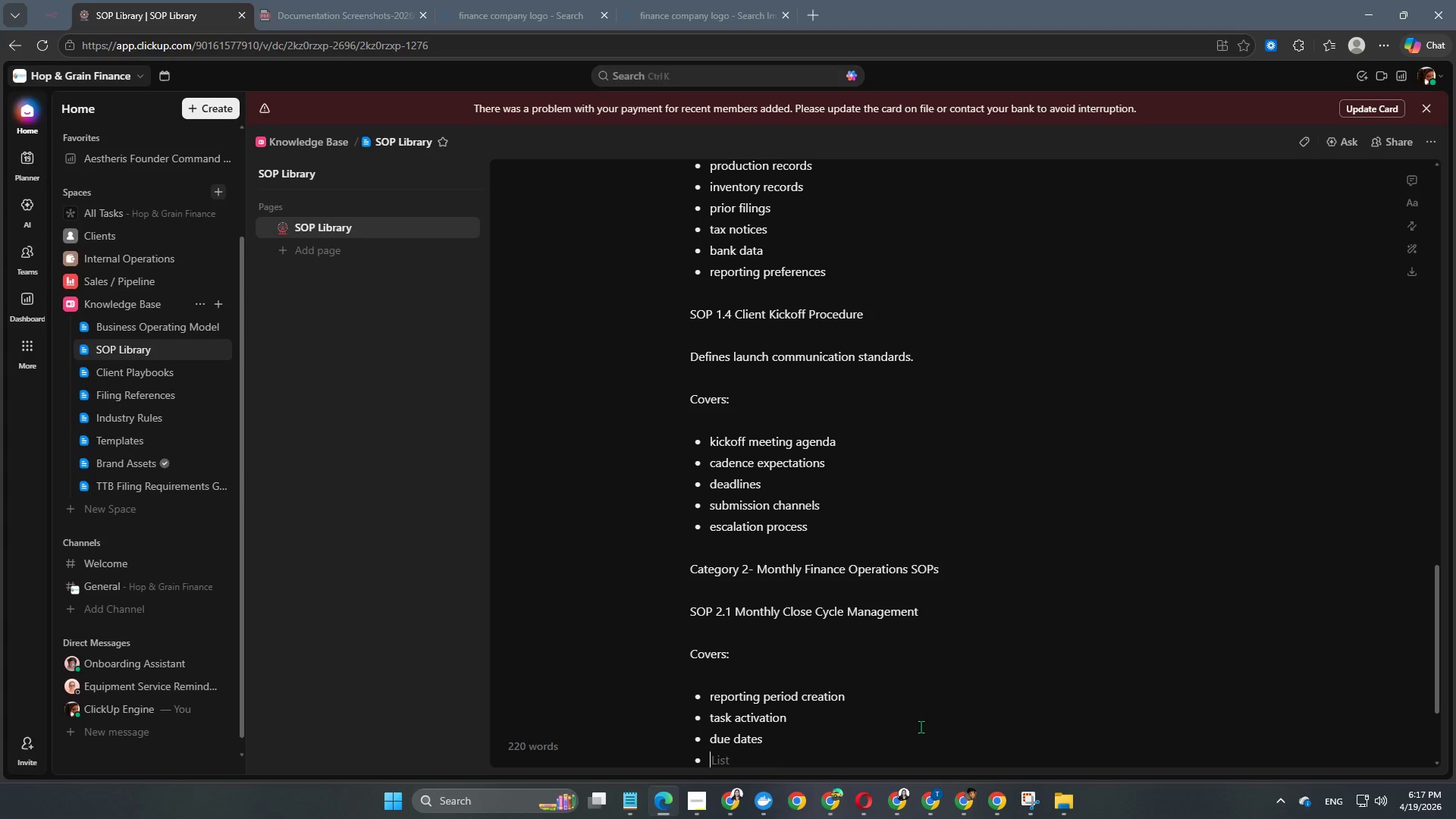 
type(dependencies)
 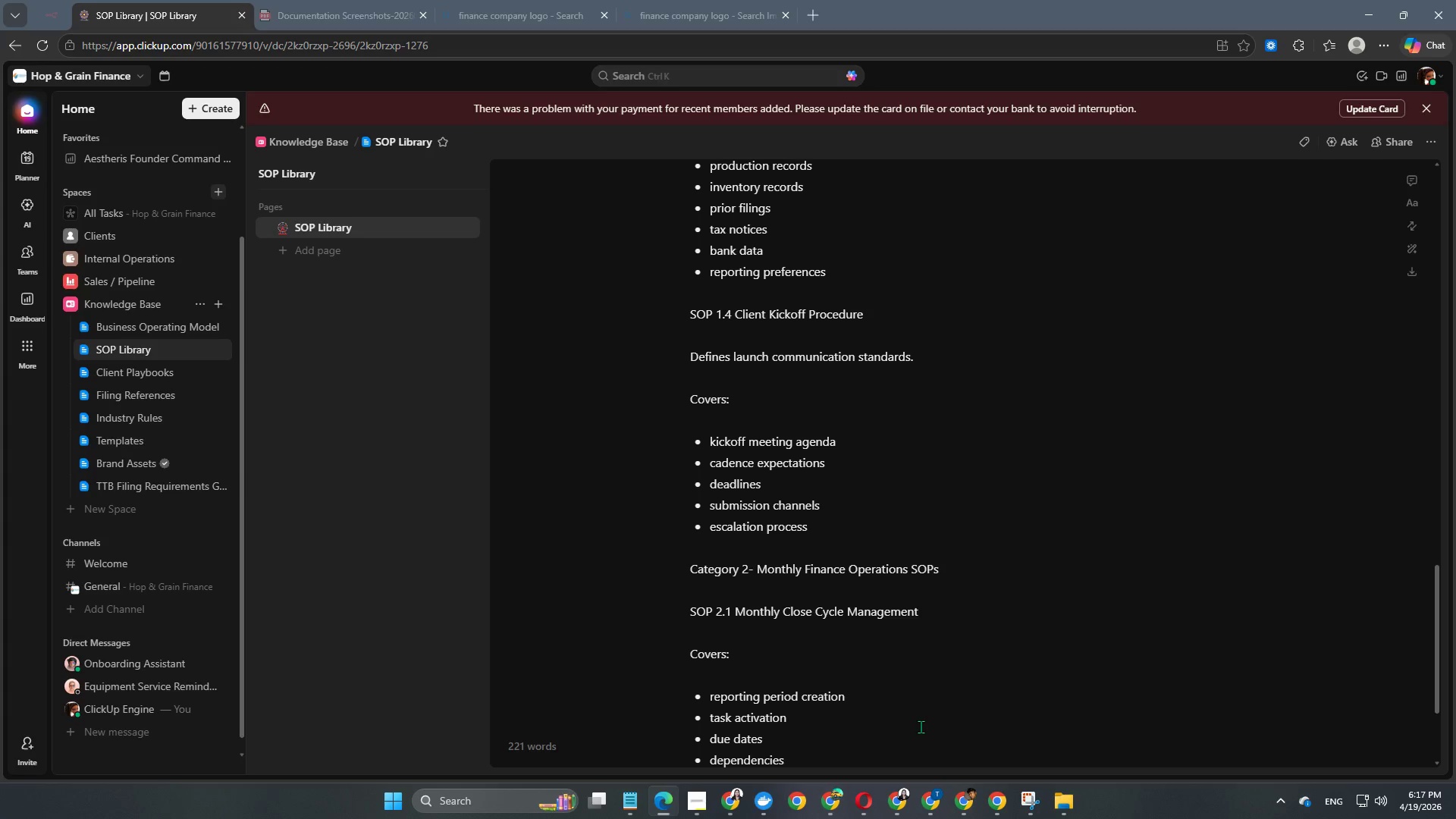 
key(Enter)
 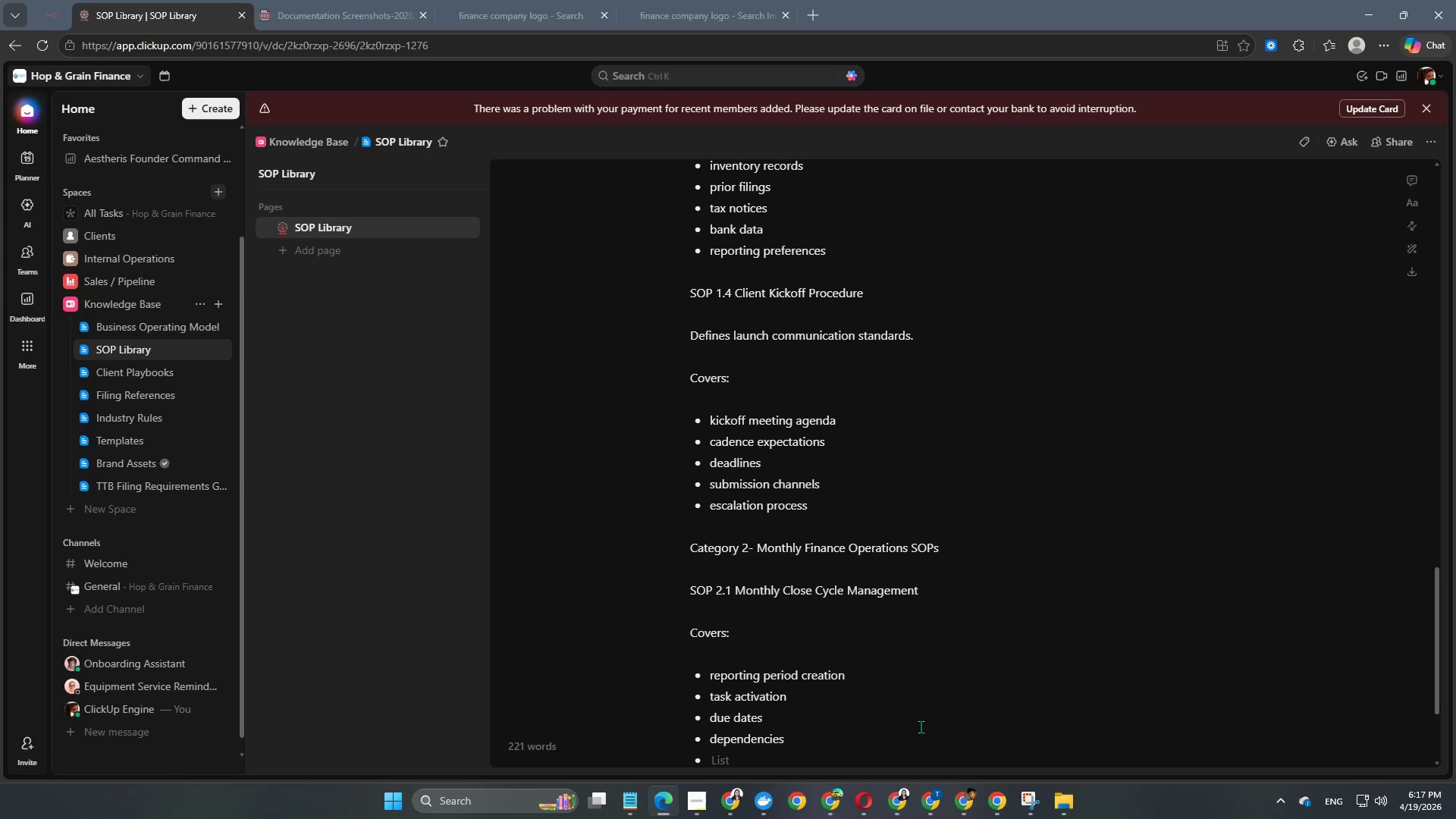 
type(owner assignment)
 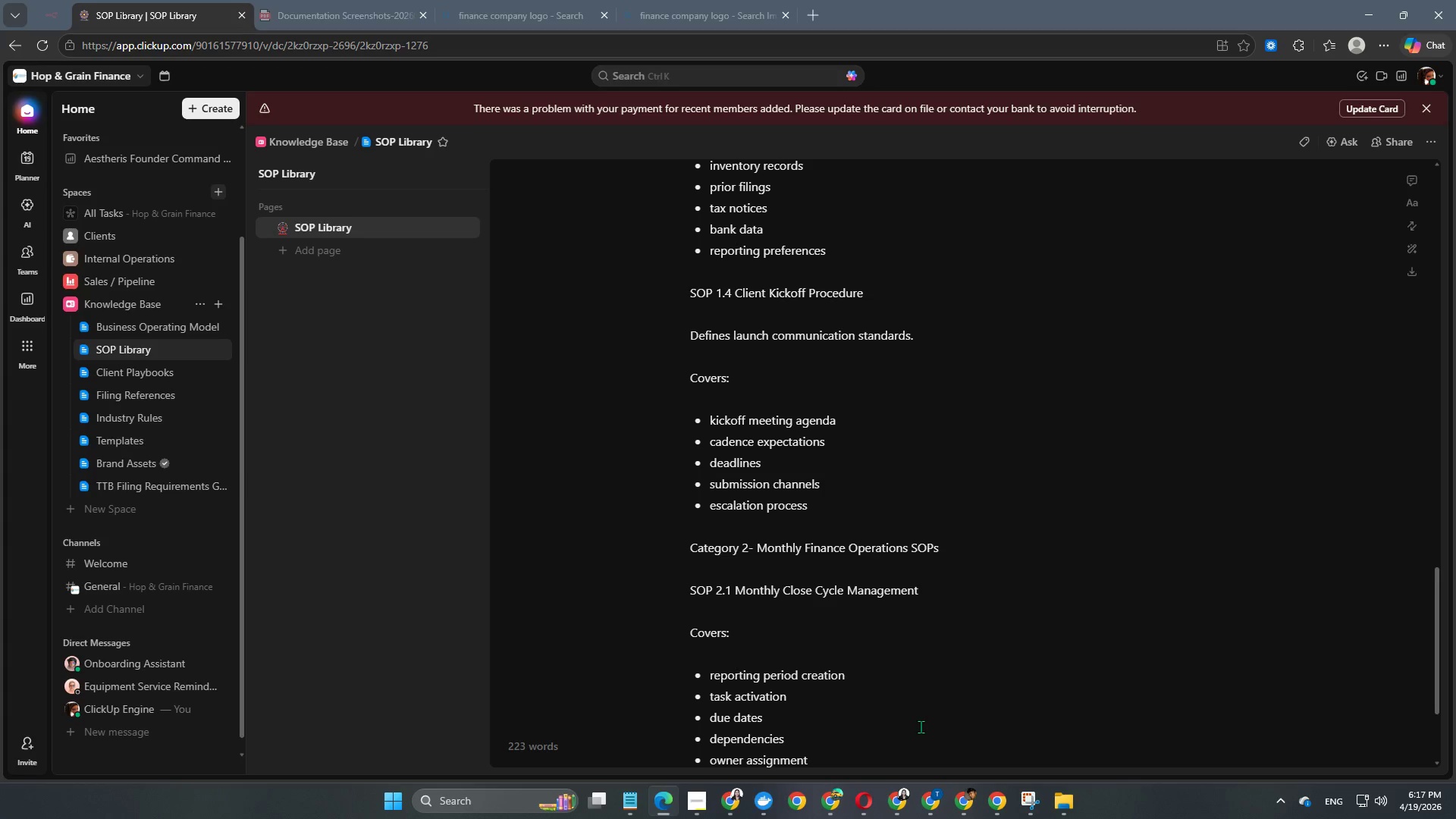 
key(Enter)
 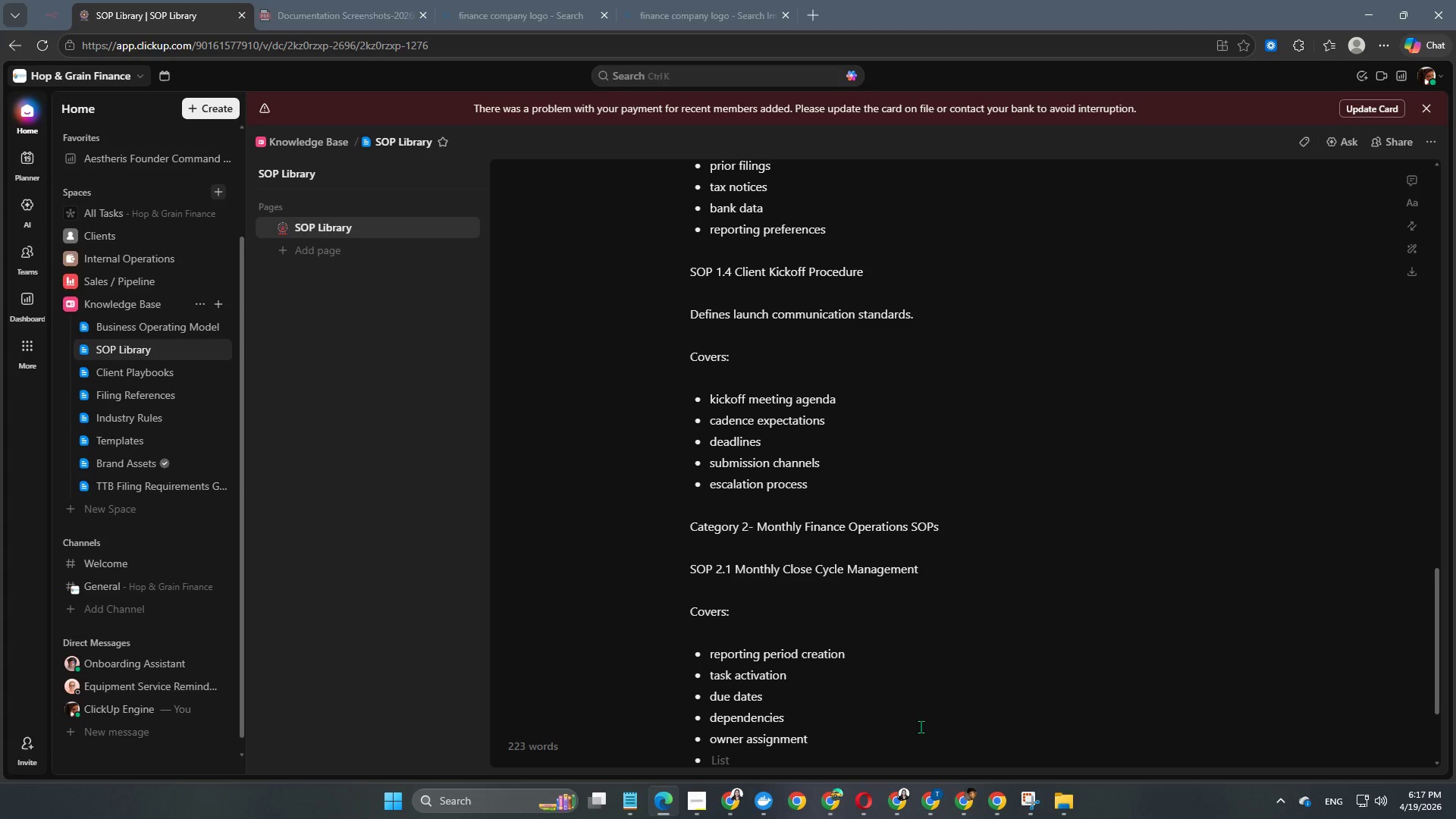 
type(close completion controls)
 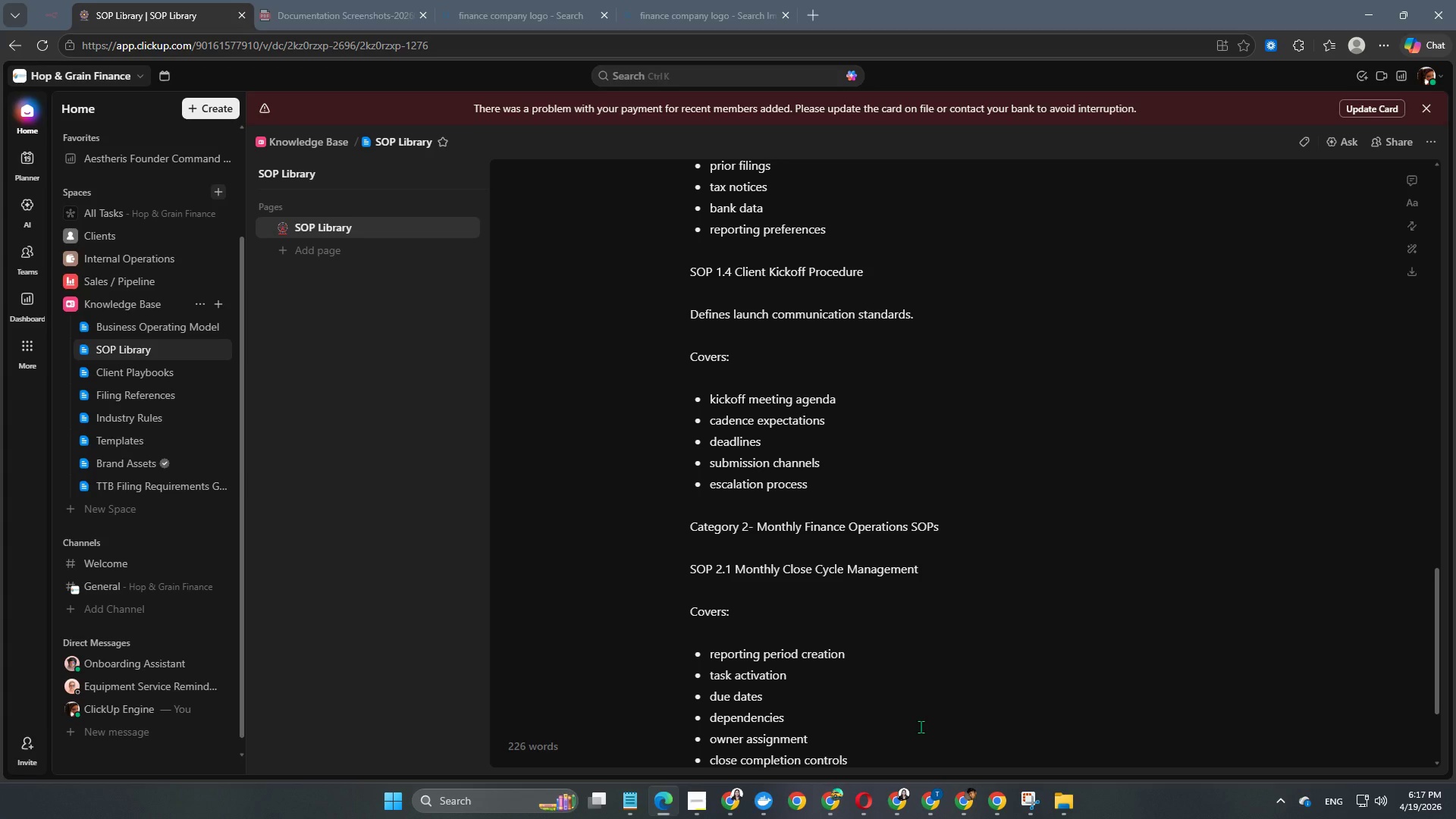 
key(Enter)
 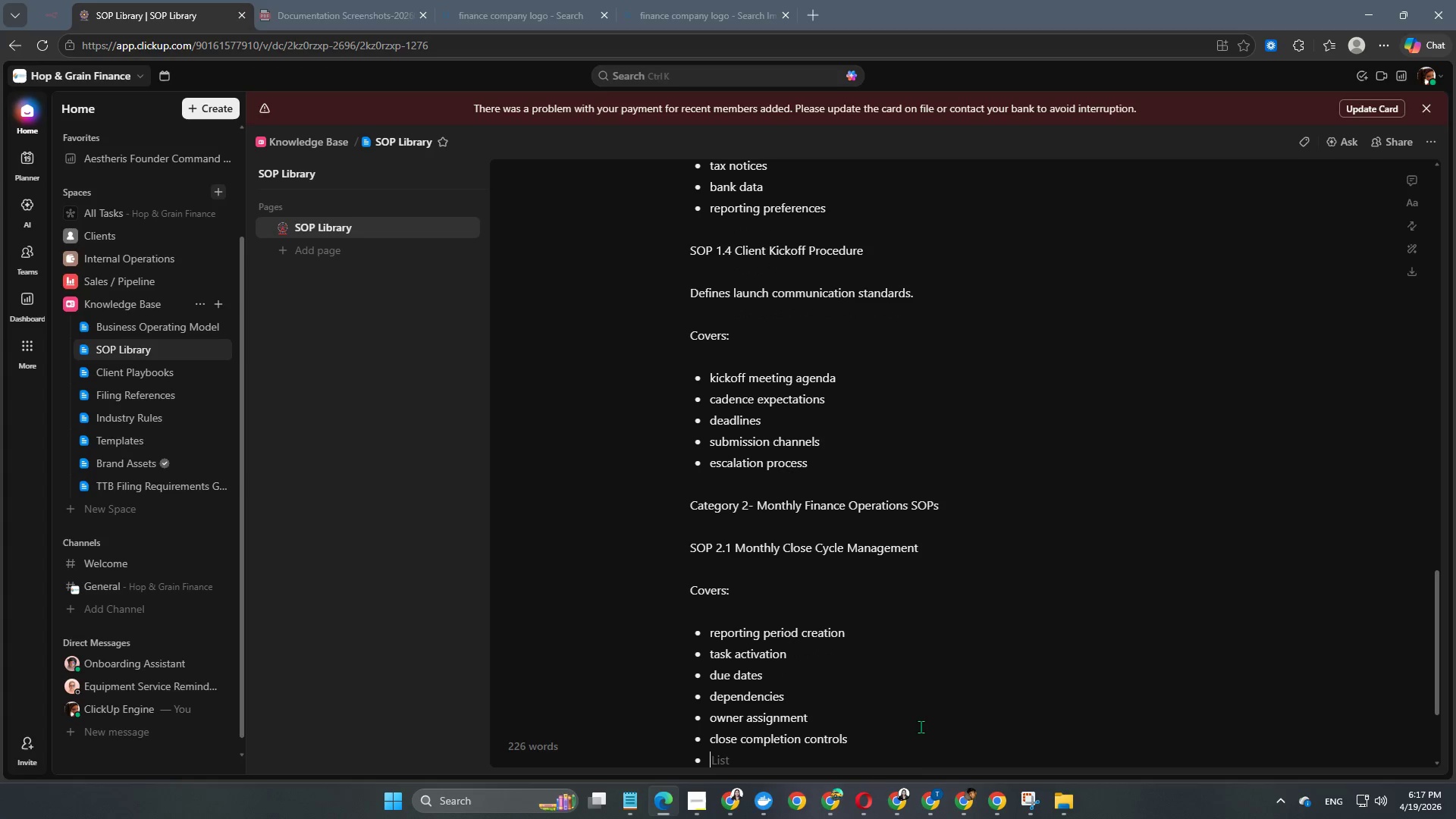 
key(Enter)
 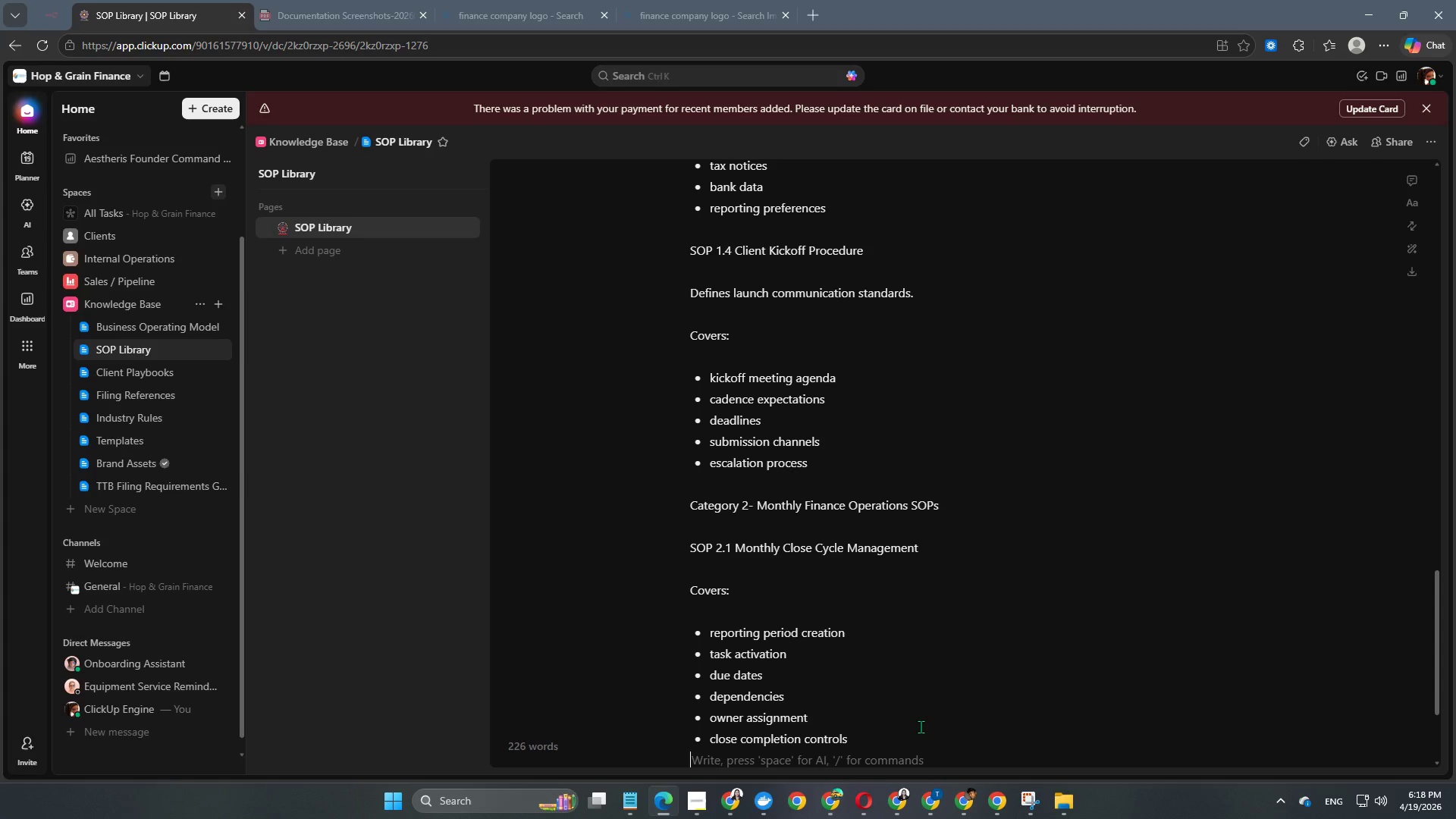 
key(Enter)
 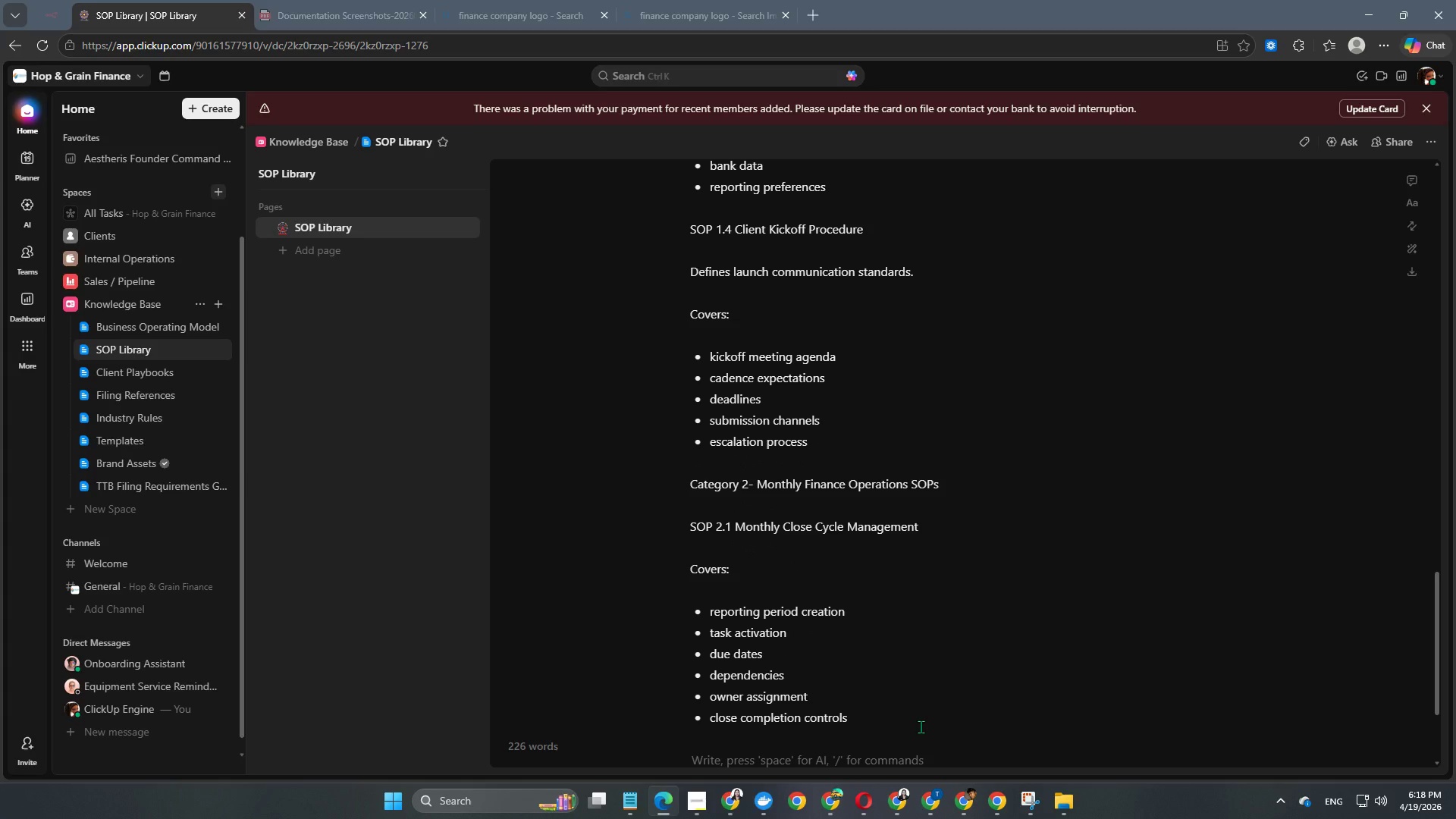 
type(Sop )
 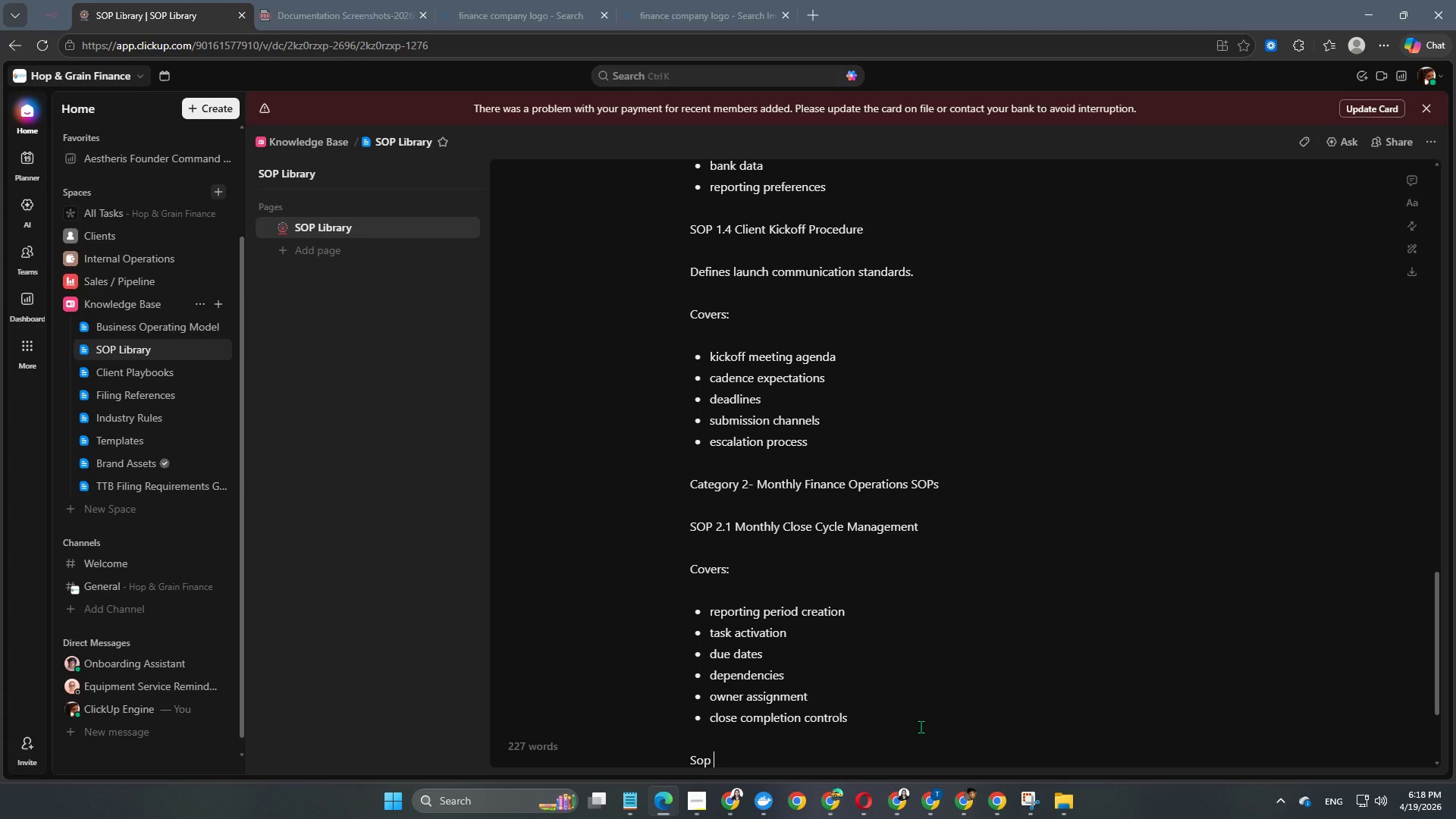 
wait(7.31)
 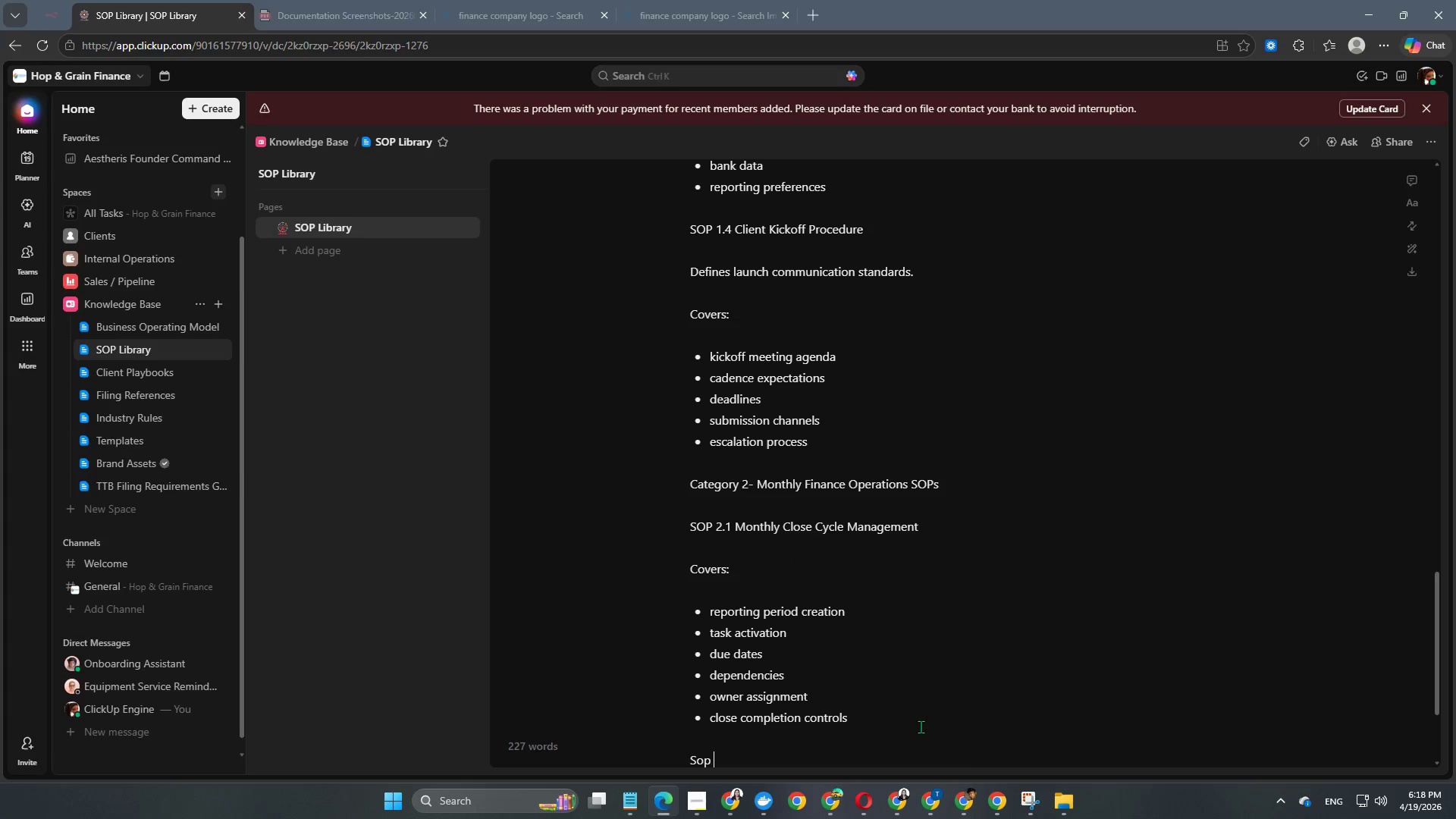 
type(2.2 Bank & Cash Reconcilition)
 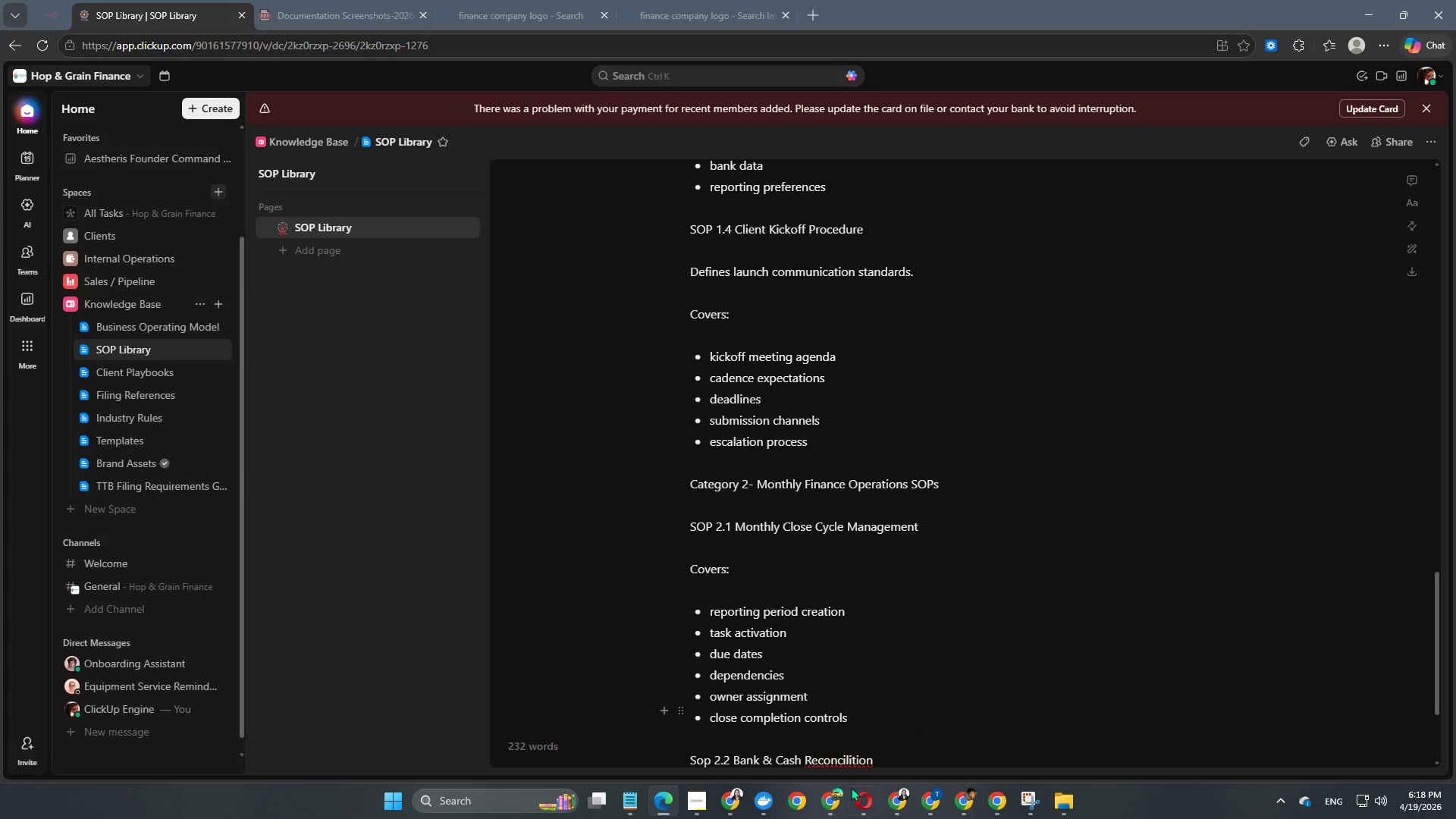 
left_click([852, 761])
 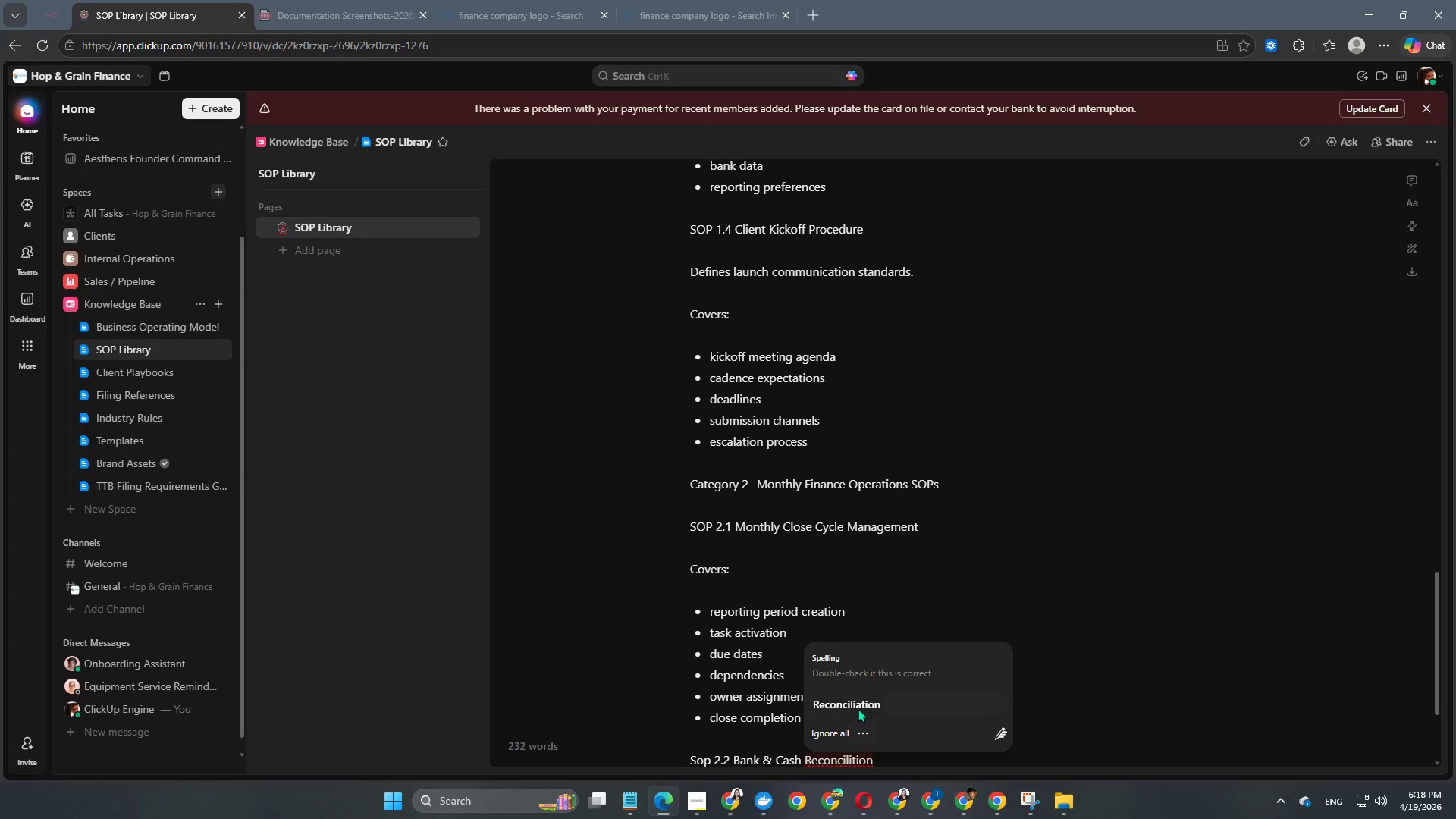 
left_click([858, 704])
 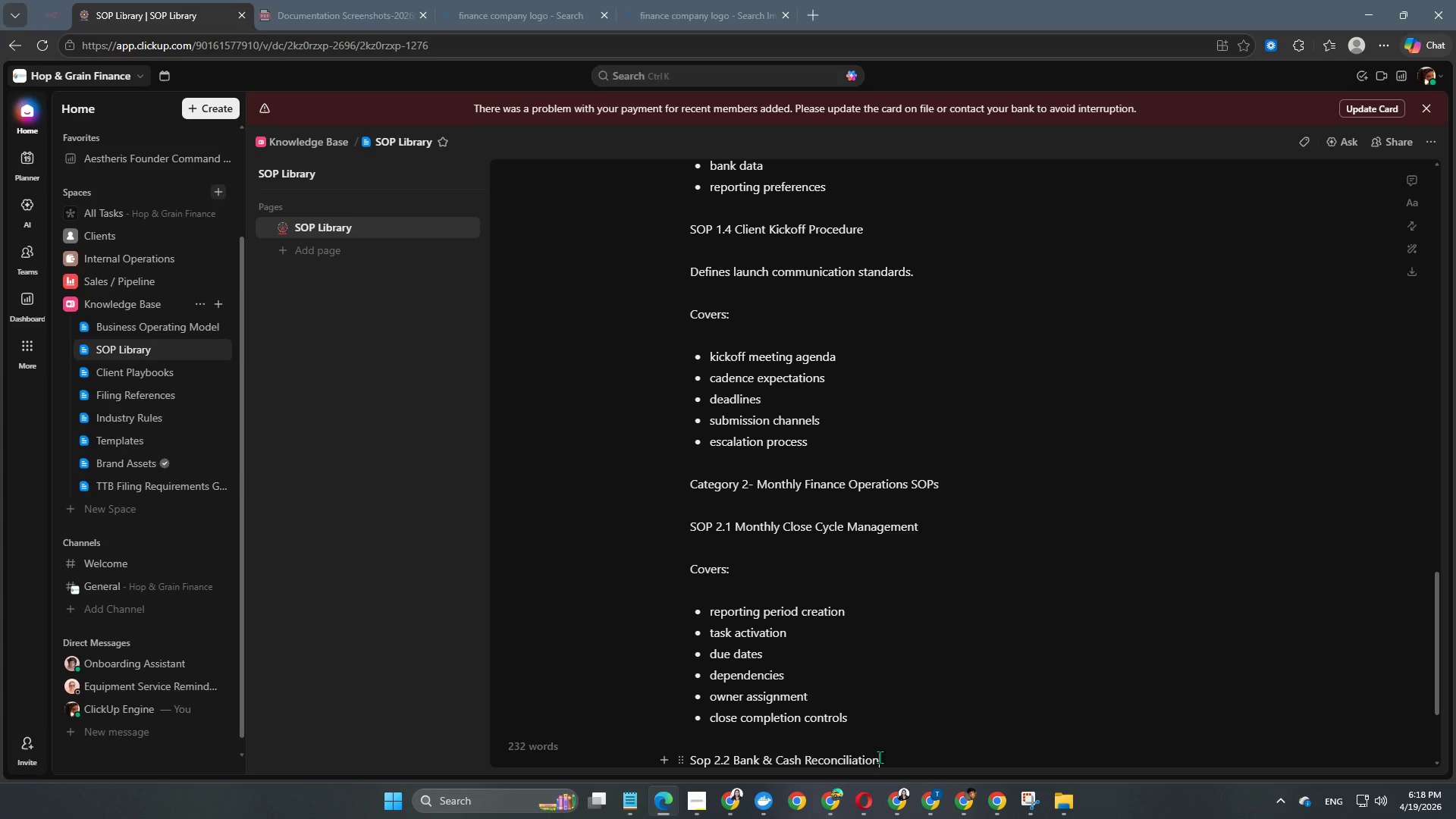 
key(Enter)
 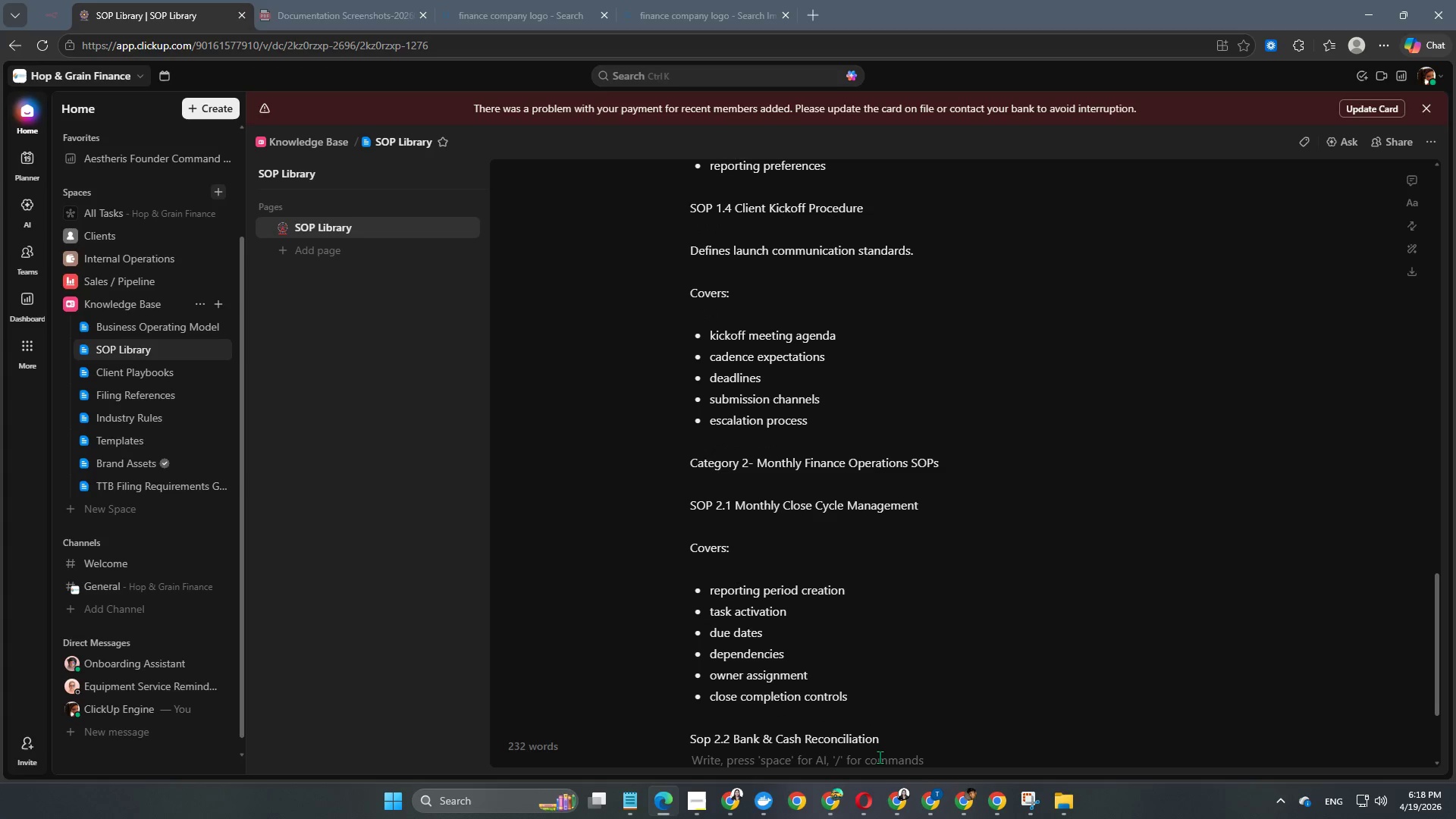 
key(Enter)
 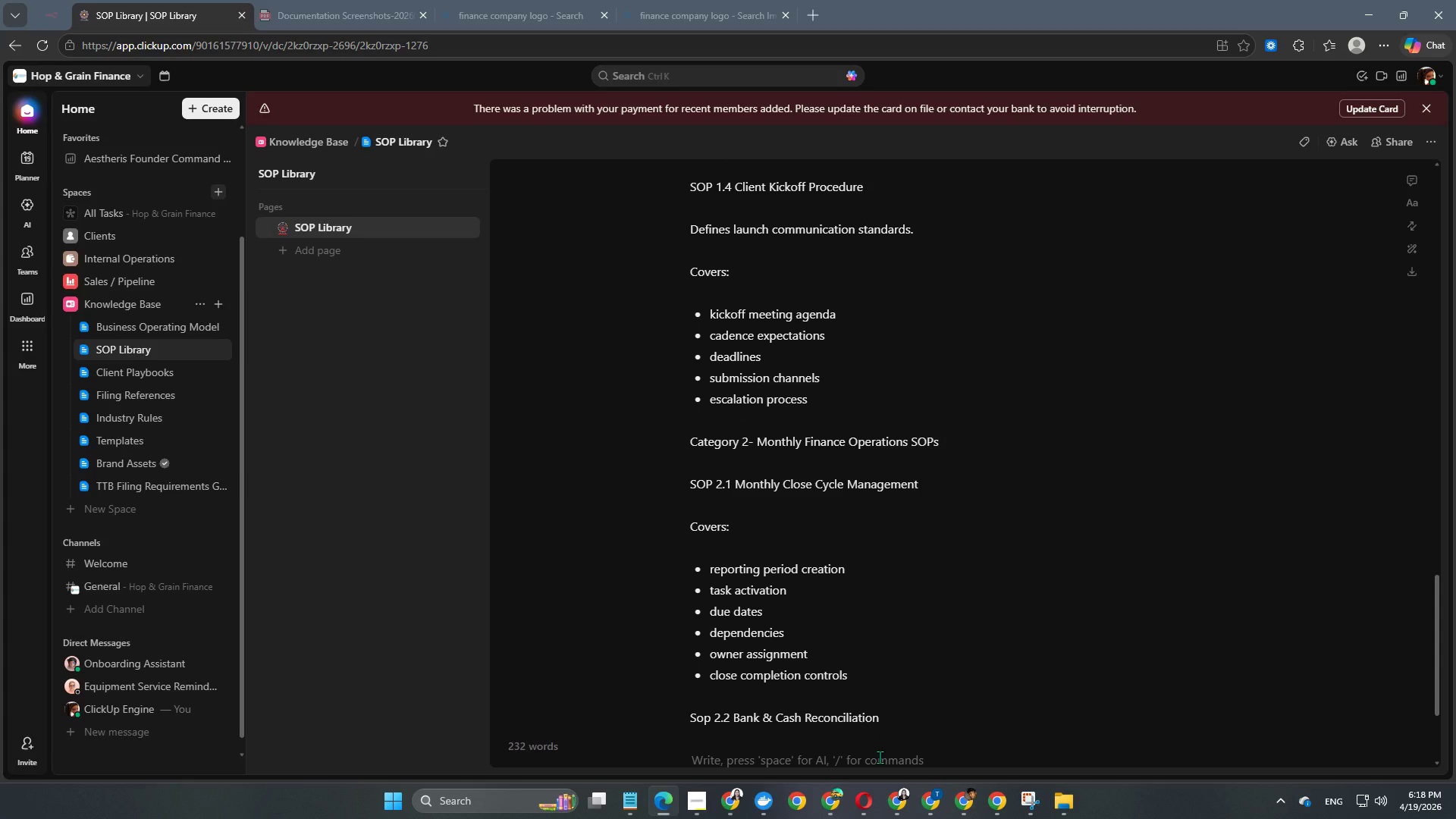 
type(Covers;)
key(Backspace)
type(:)
 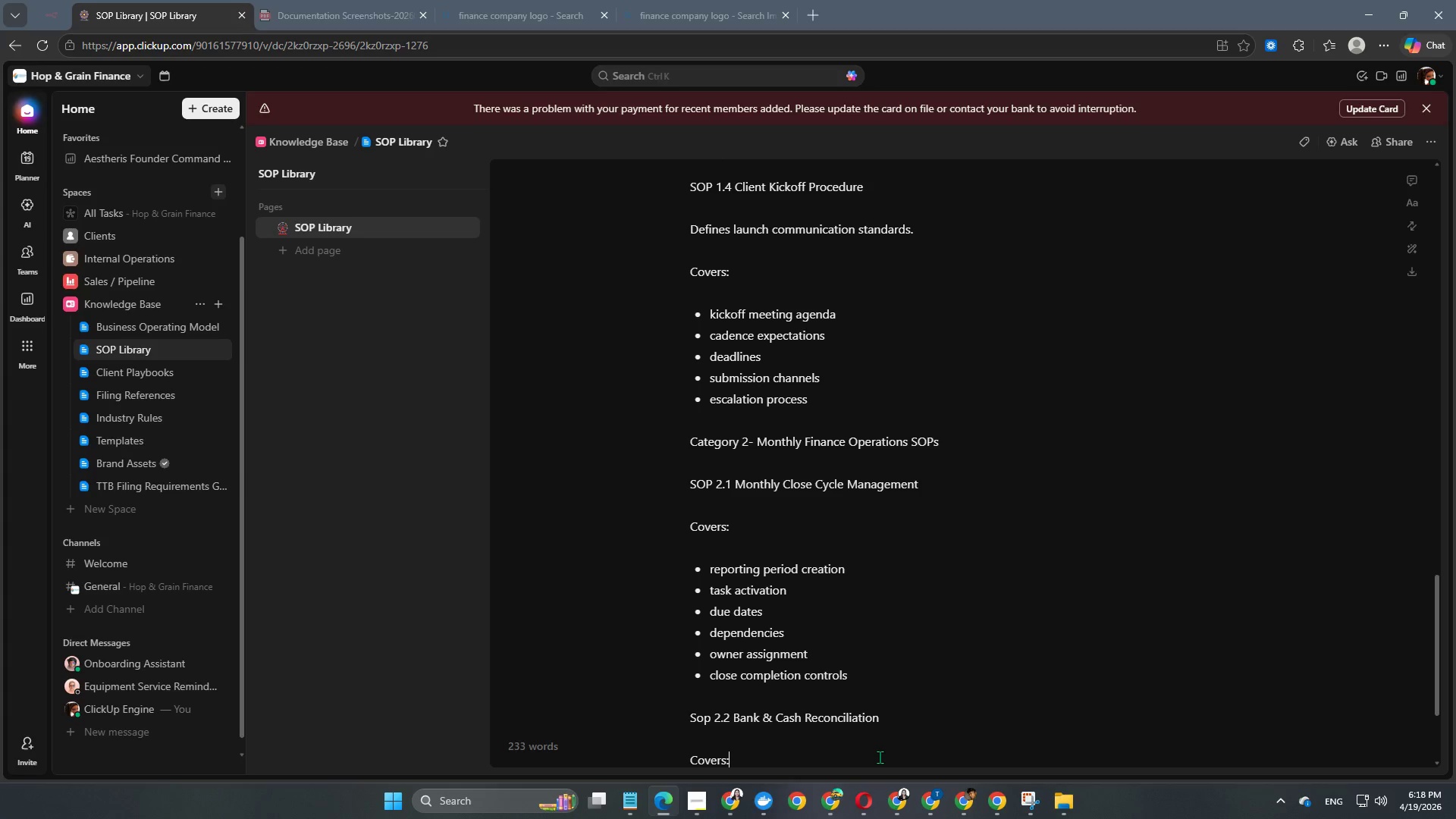 
key(Enter)
 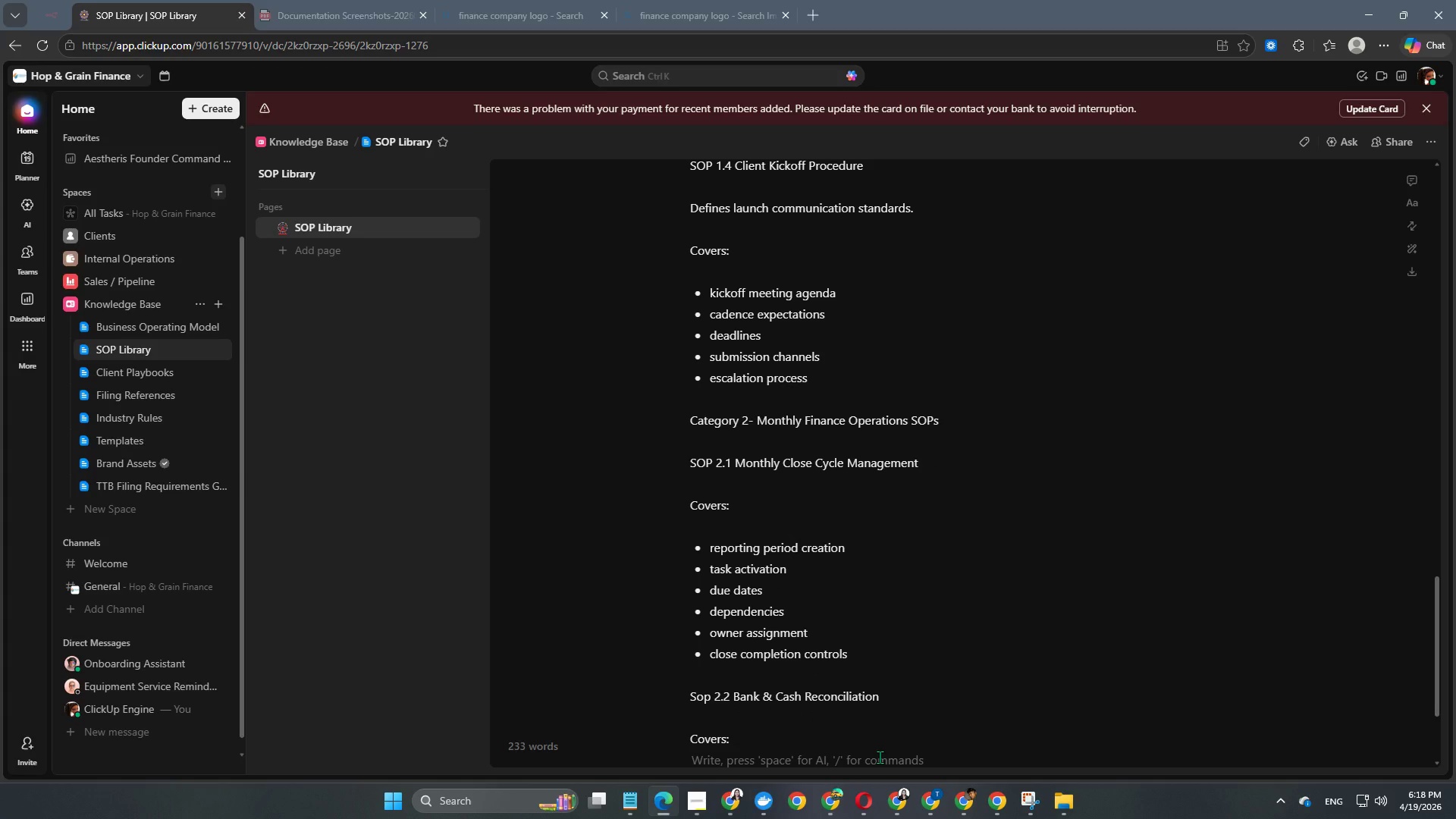 
key(Enter)
 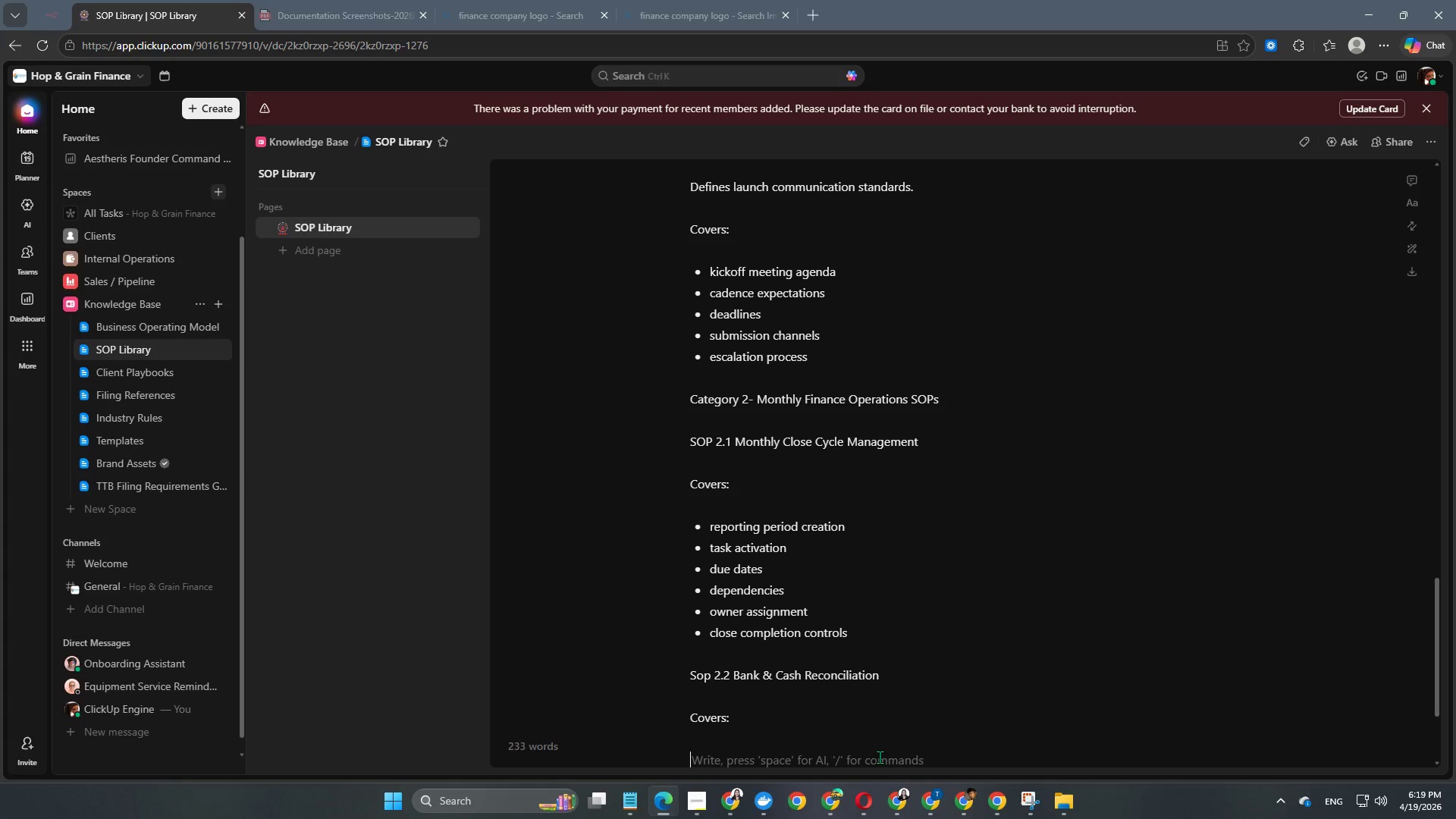 
scroll: coordinate [877, 757], scroll_direction: down, amount: 3.0
 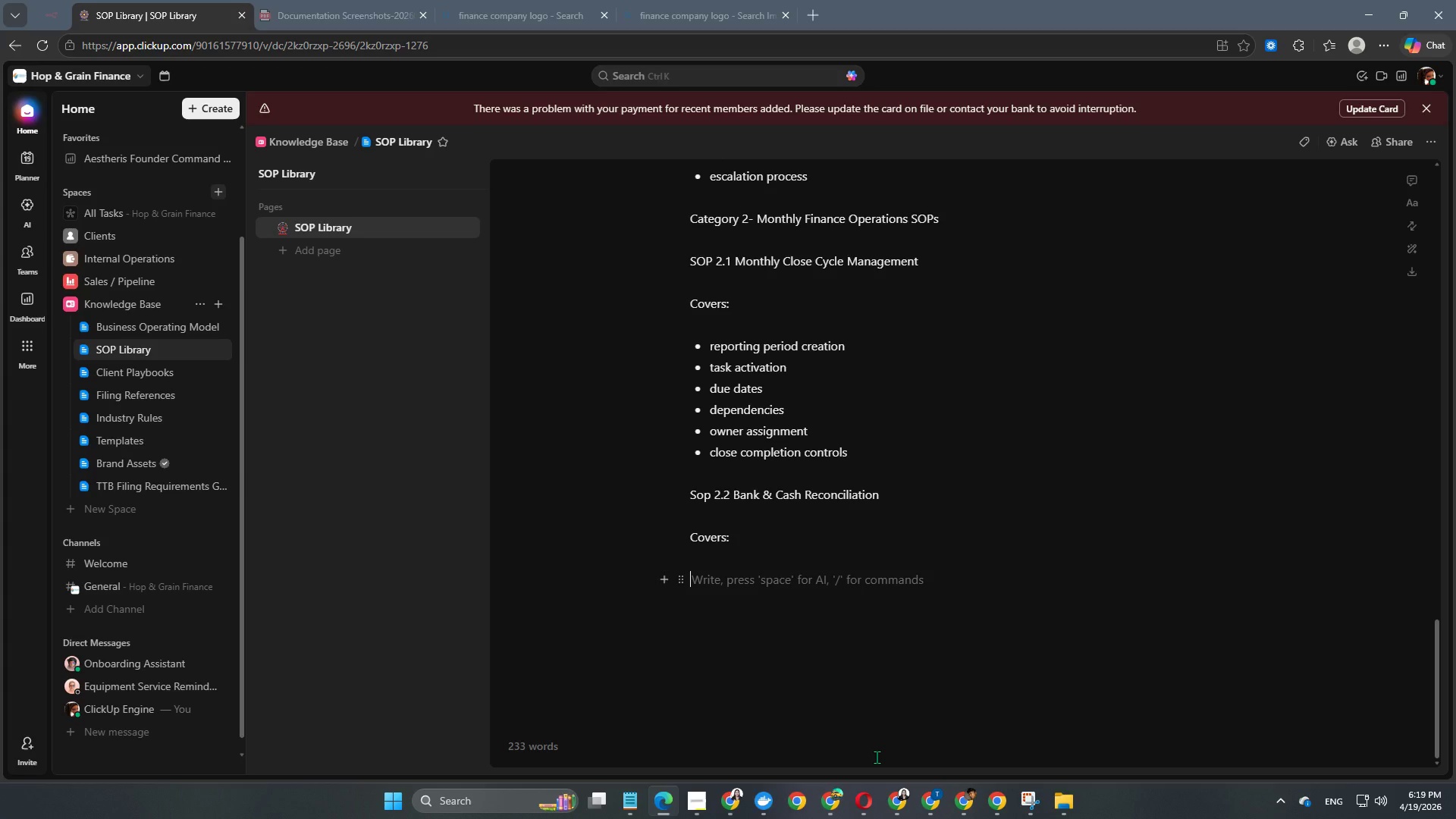 
wait(6.04)
 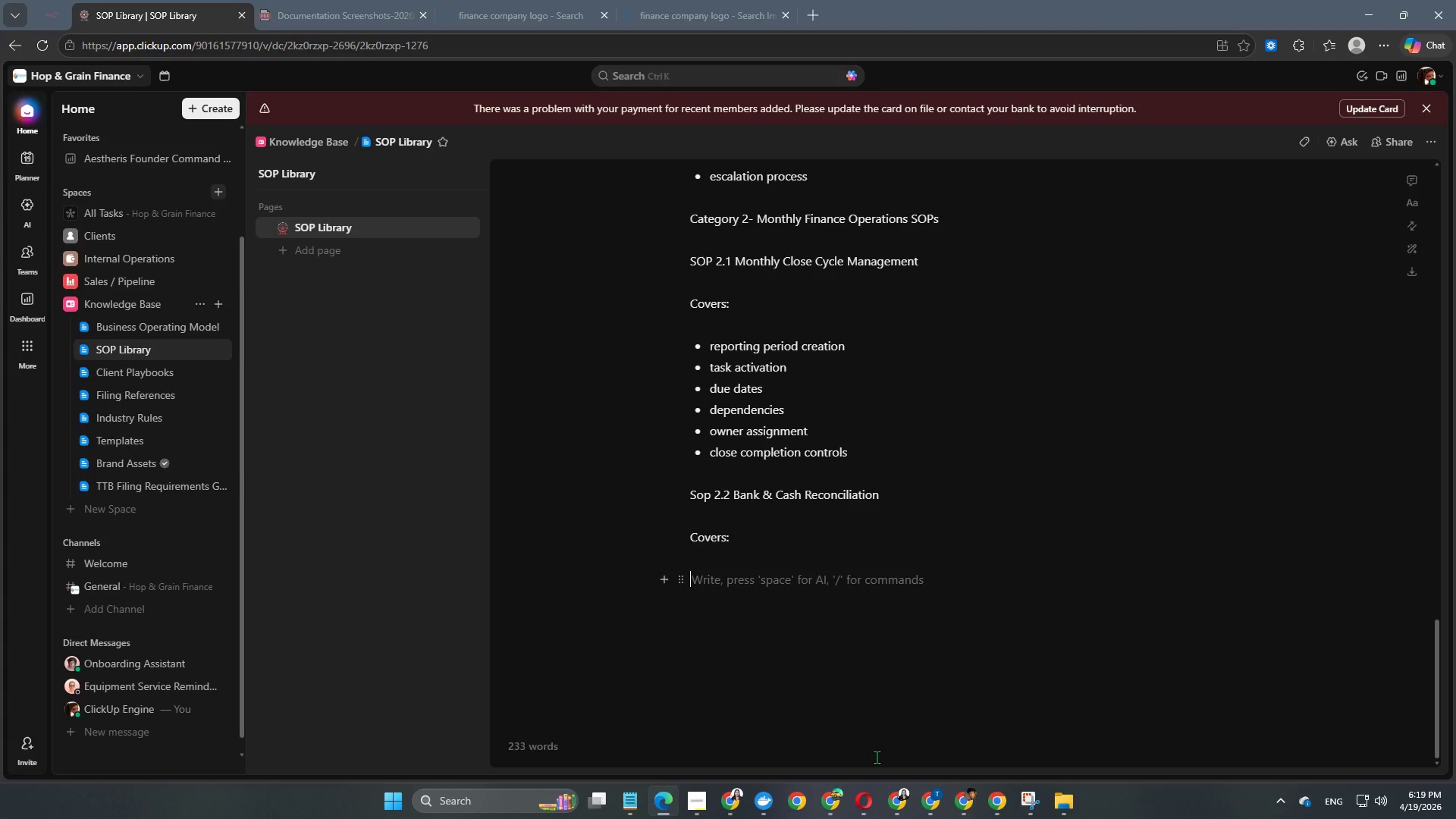 
key(Minus)
 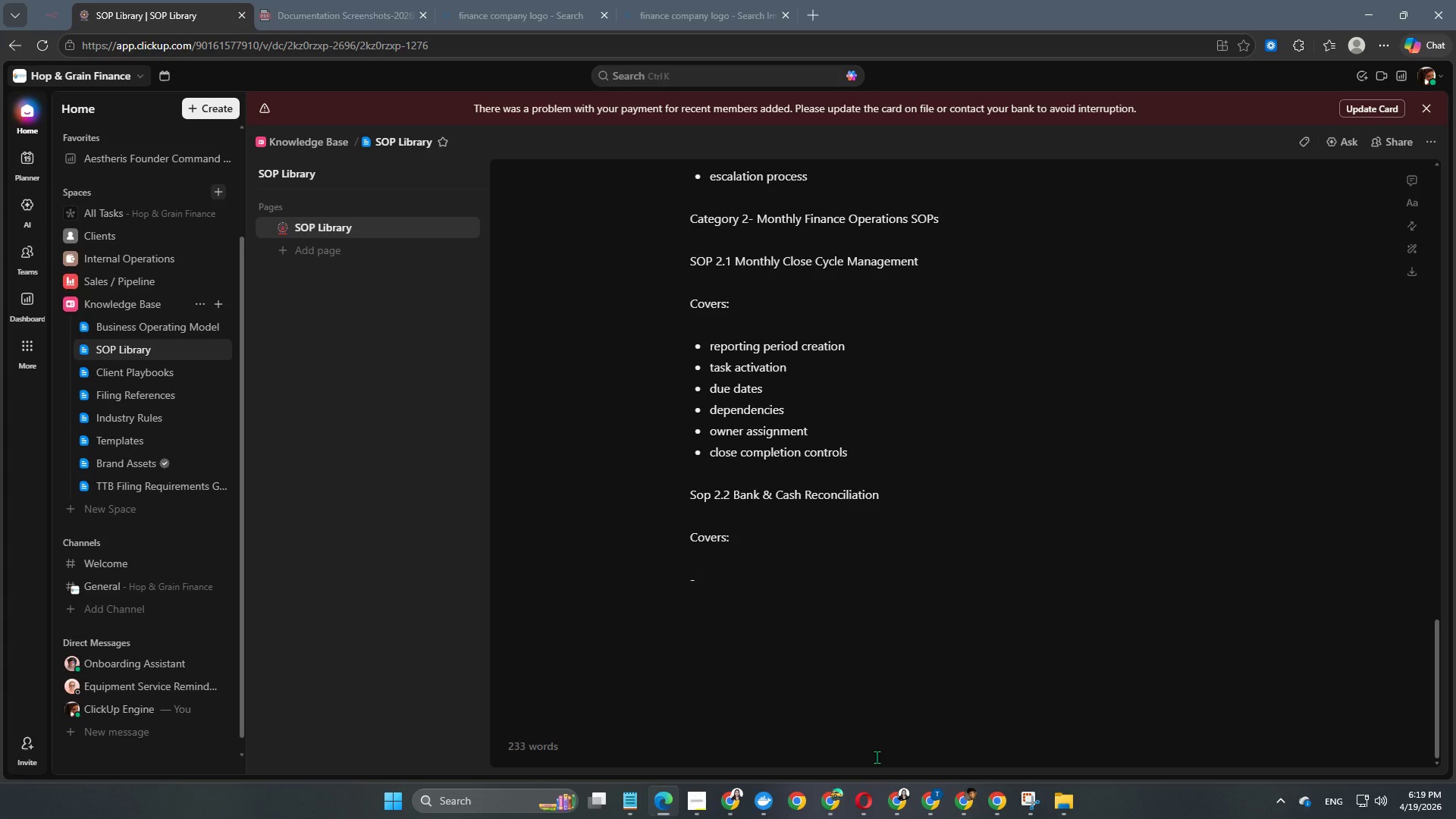 
key(Space)
 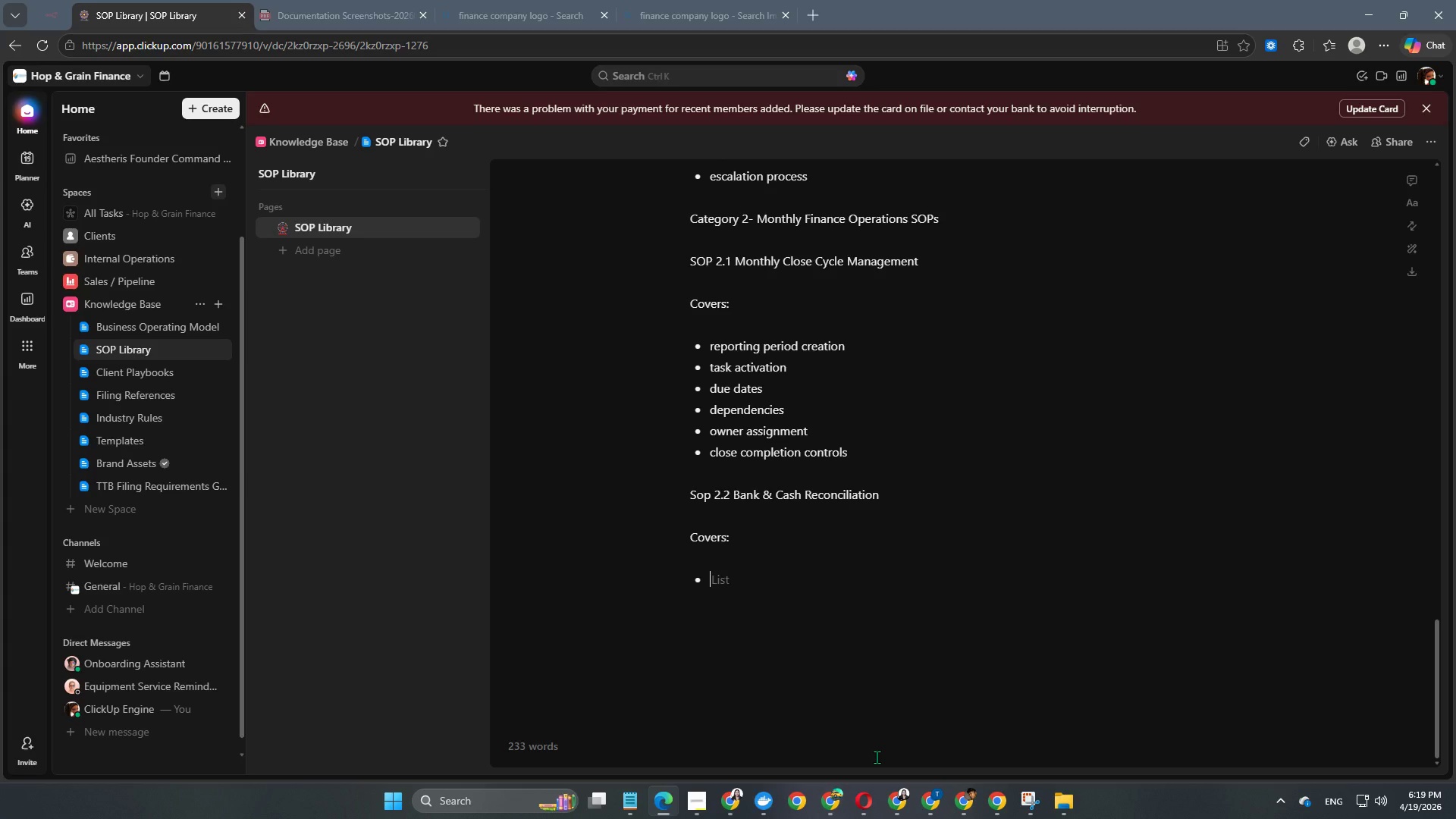 
wait(14.89)
 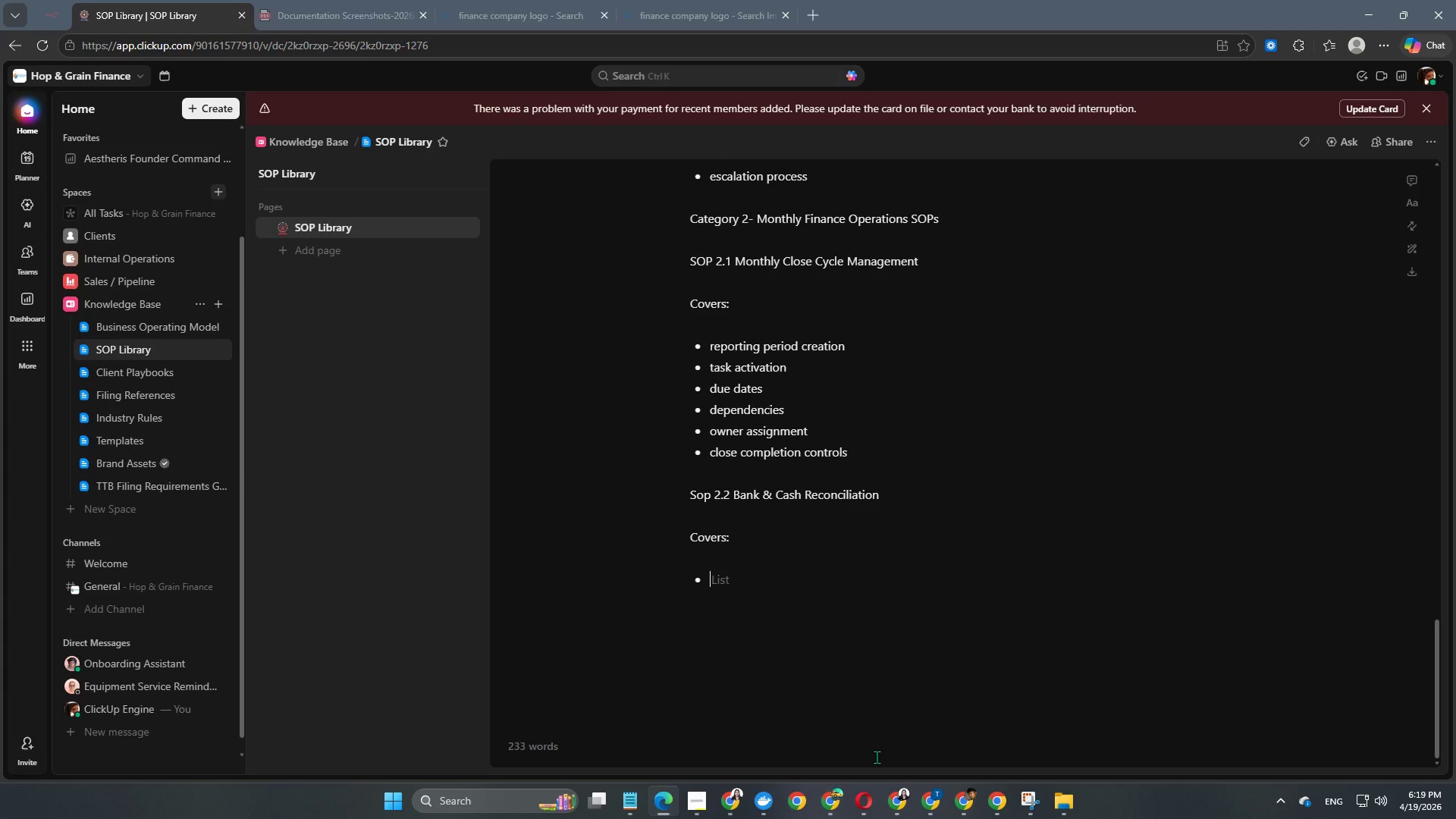 
left_click([764, 539])
 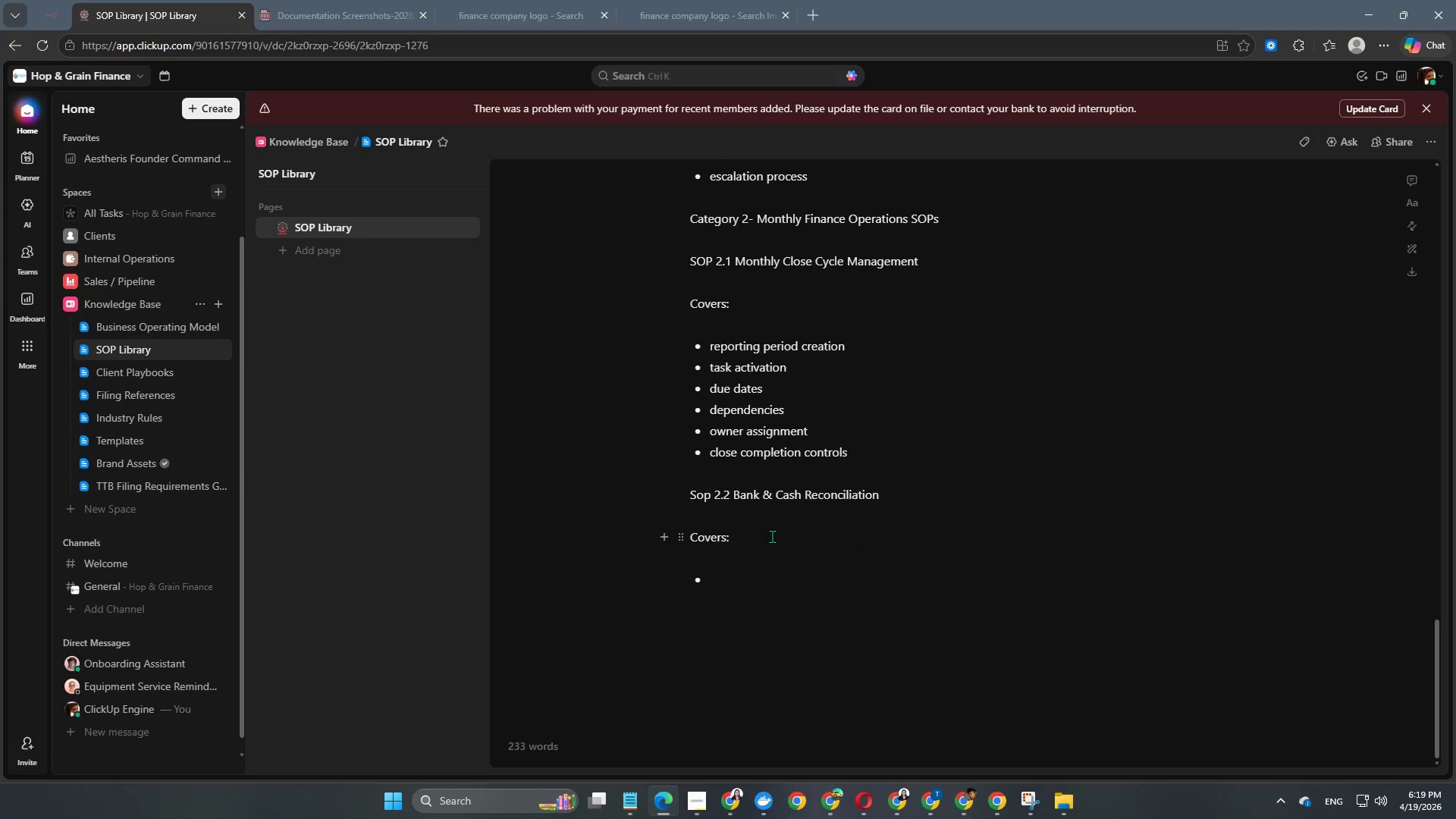 
key(Backspace)
 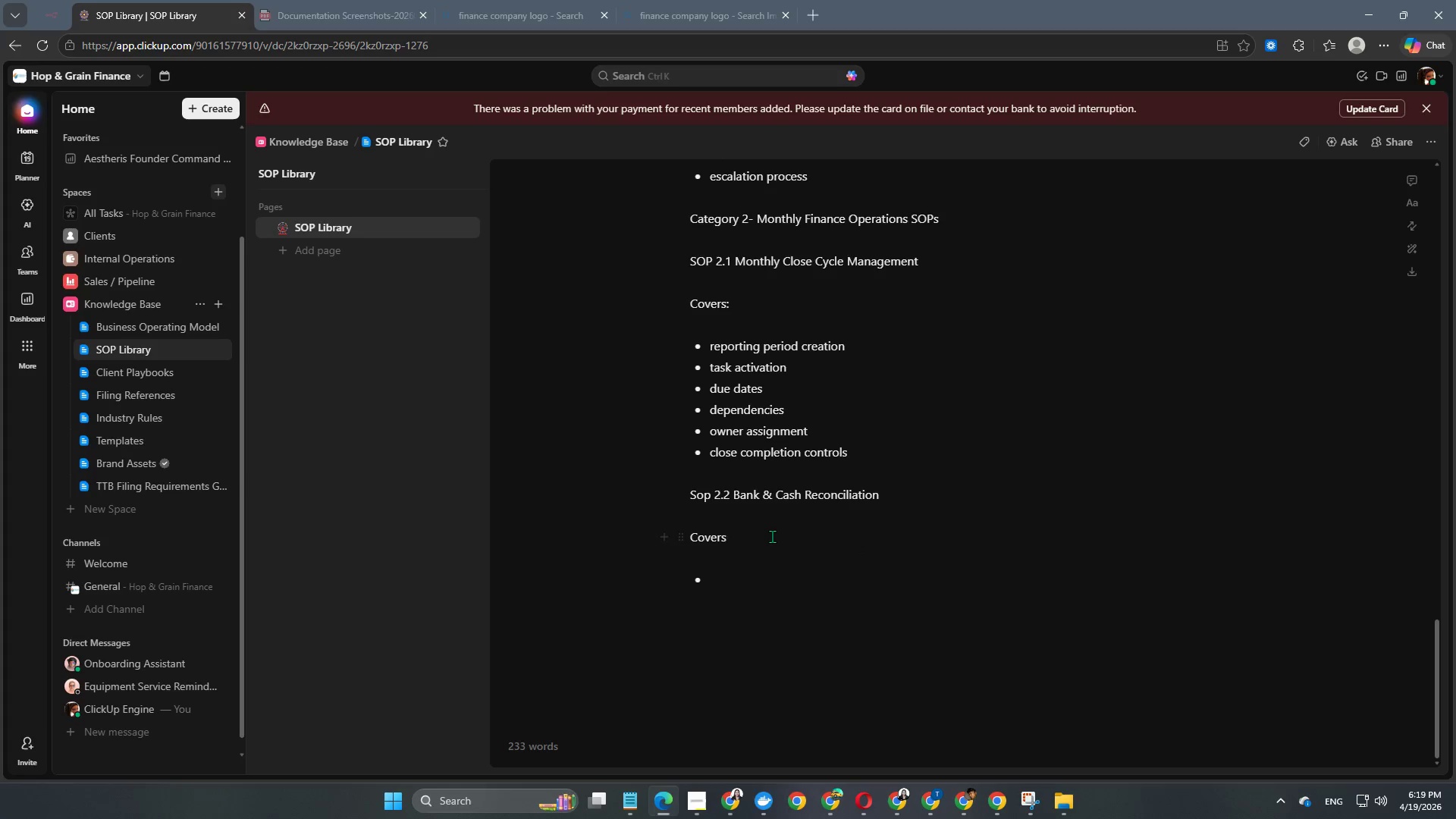 
key(Backspace)
 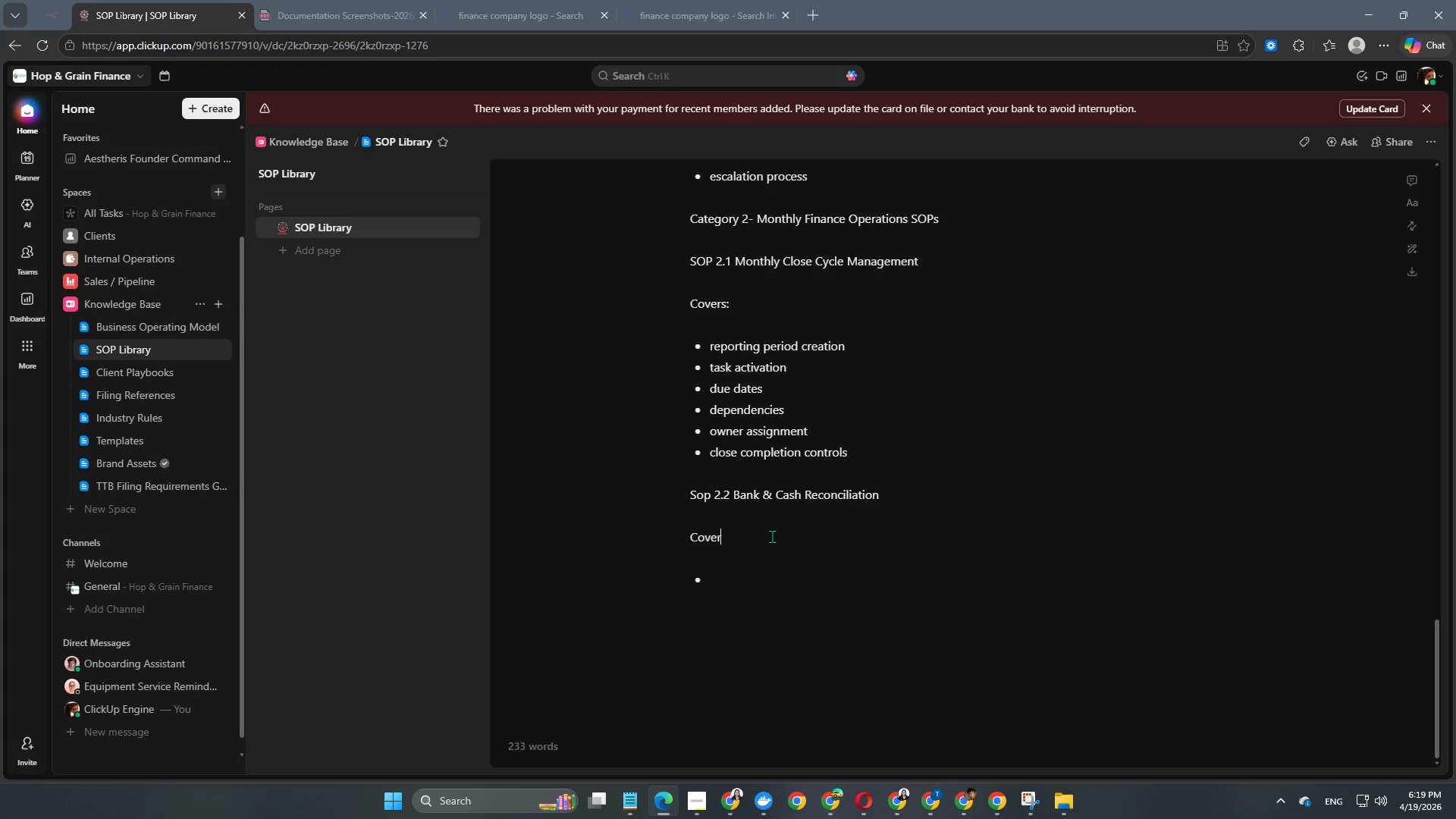 
key(Backspace)
 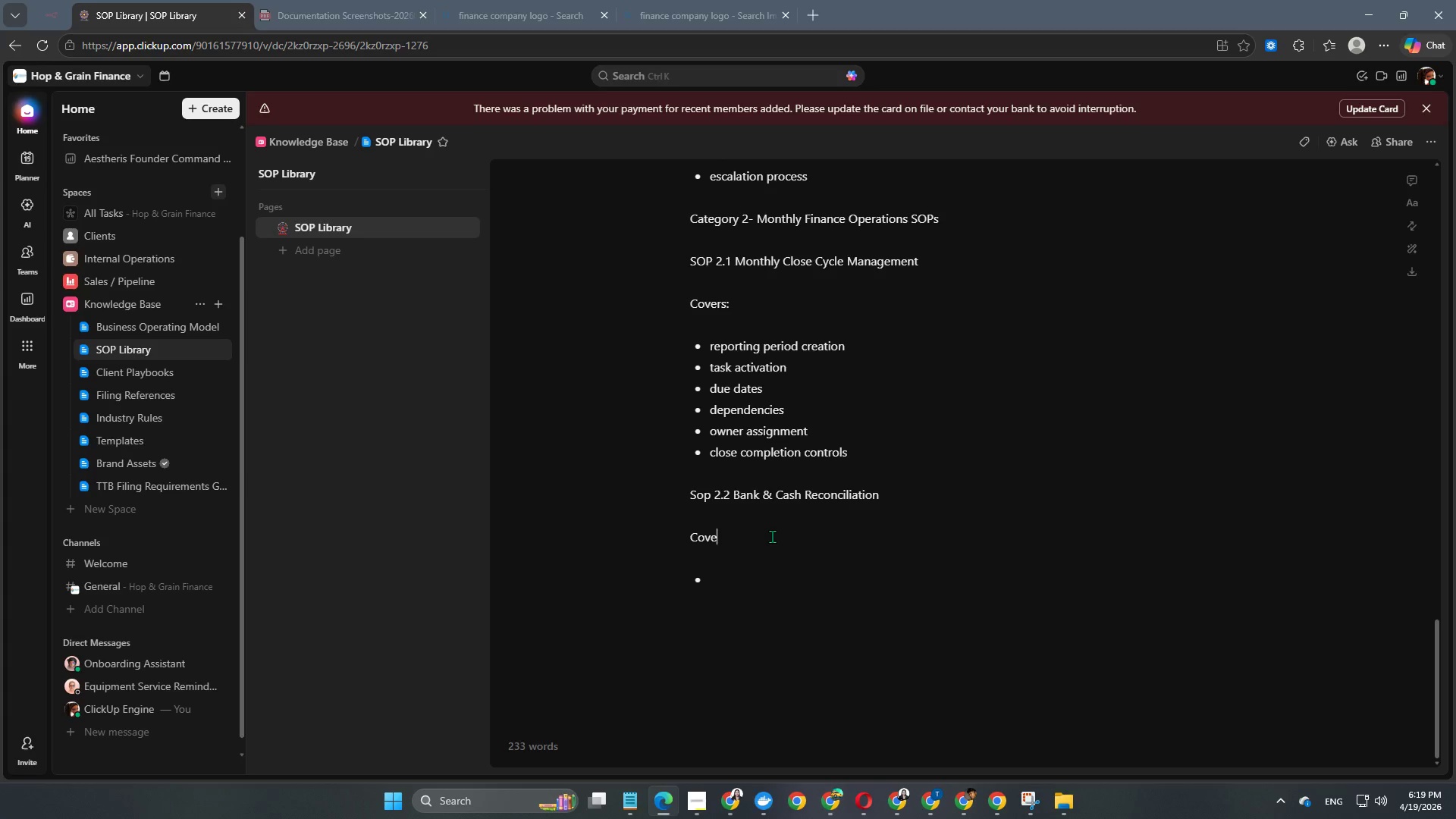 
key(Backspace)
 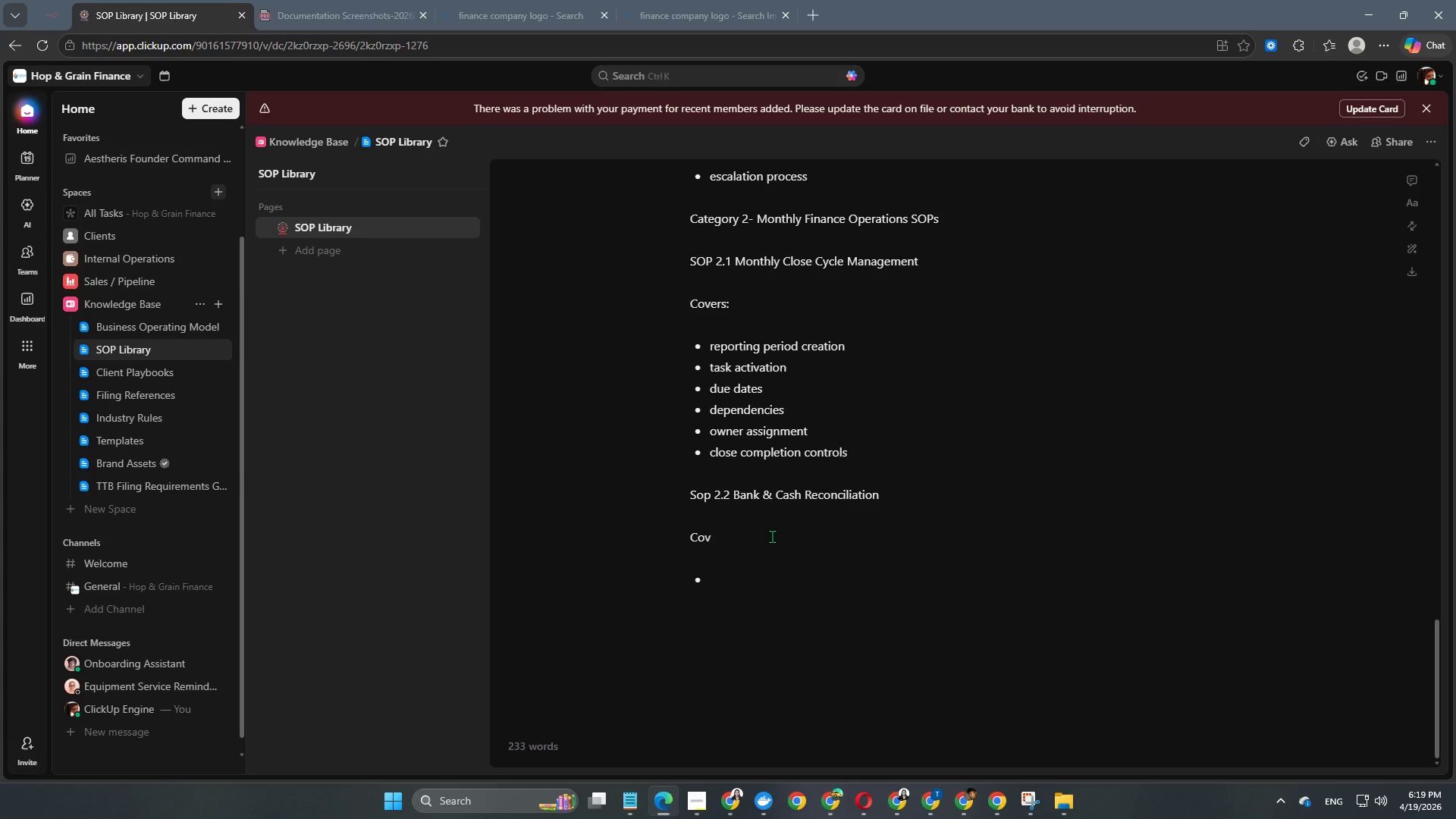 
key(Backspace)
 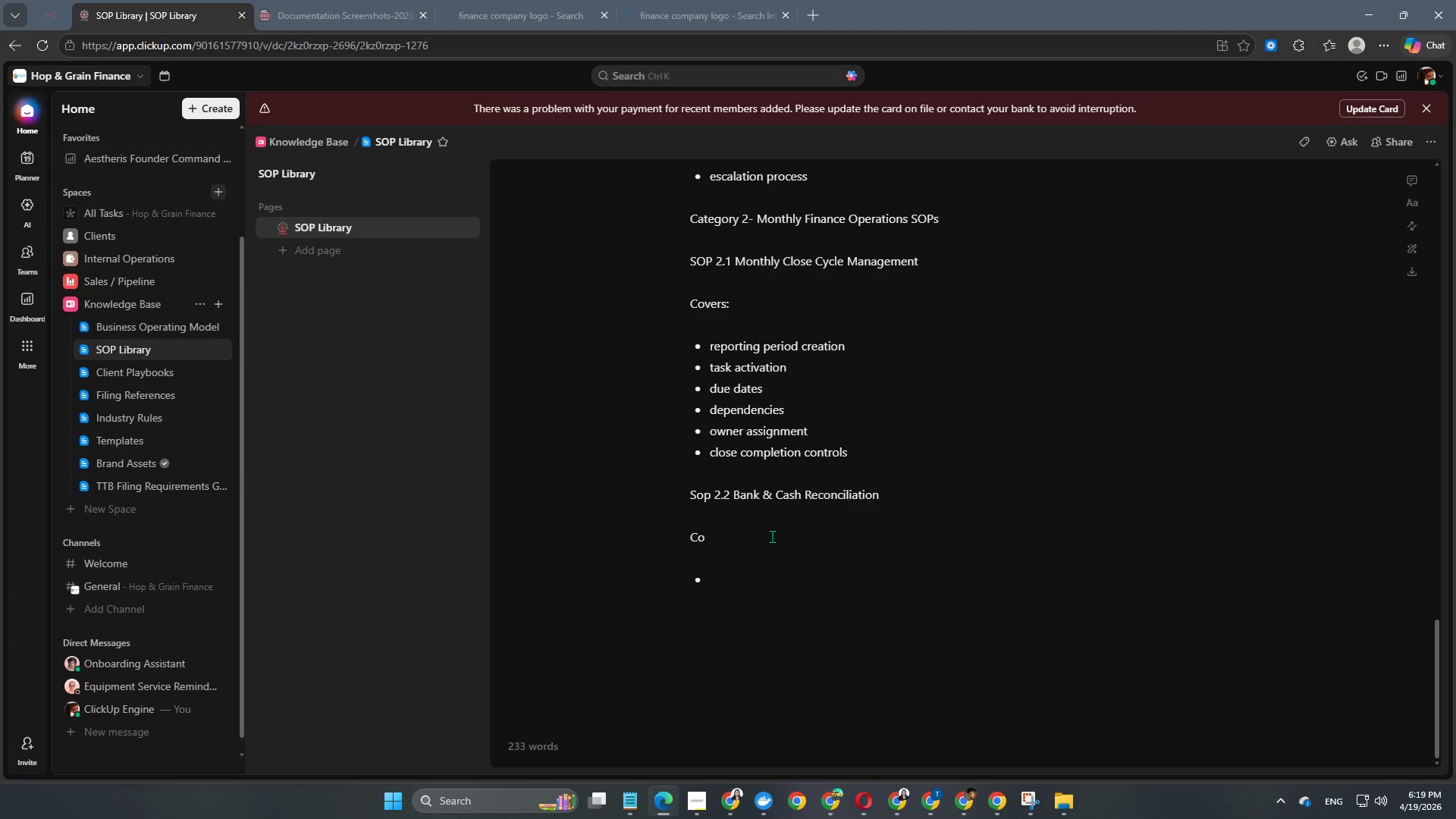 
key(Backspace)
 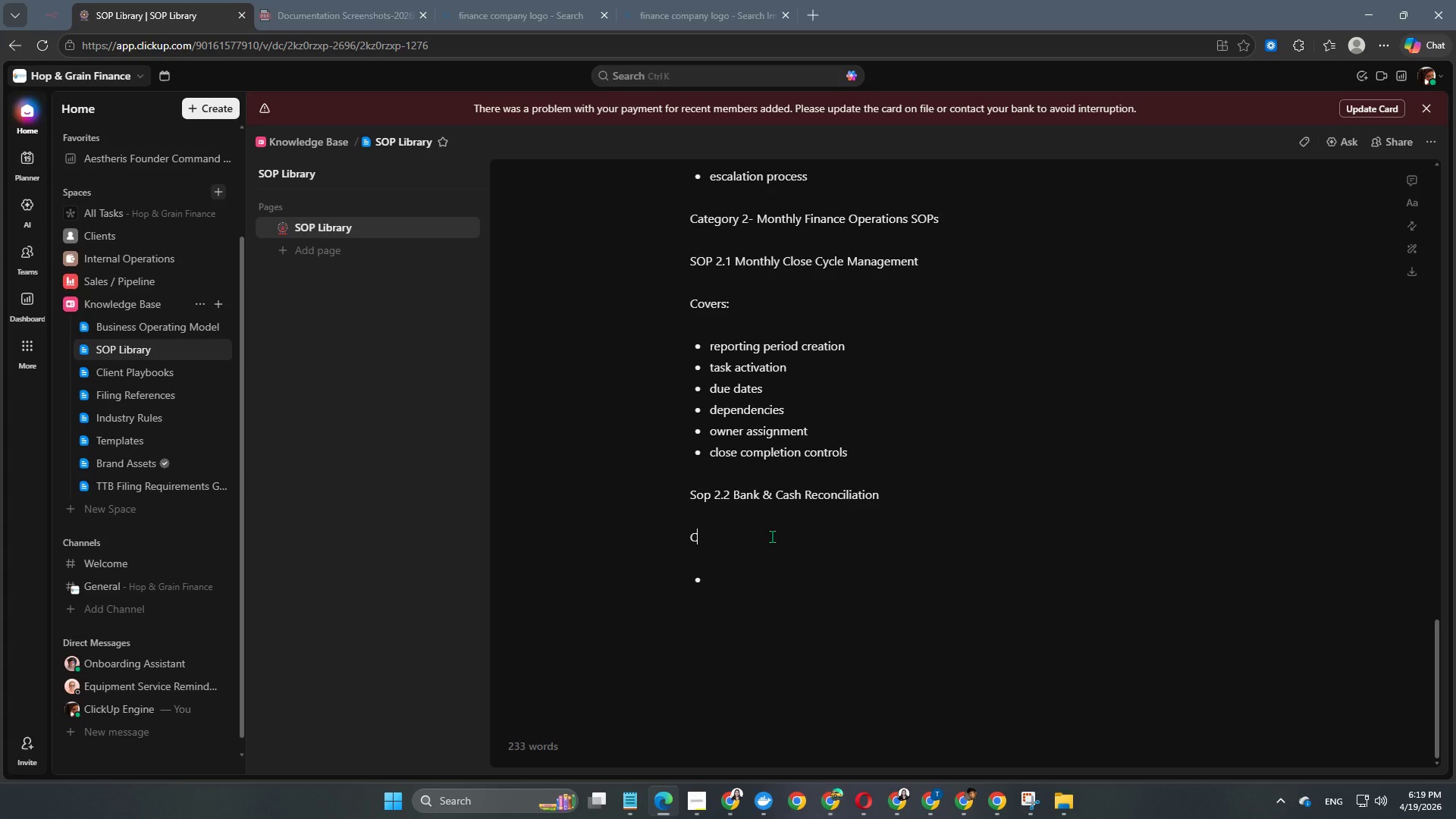 
key(Backspace)
 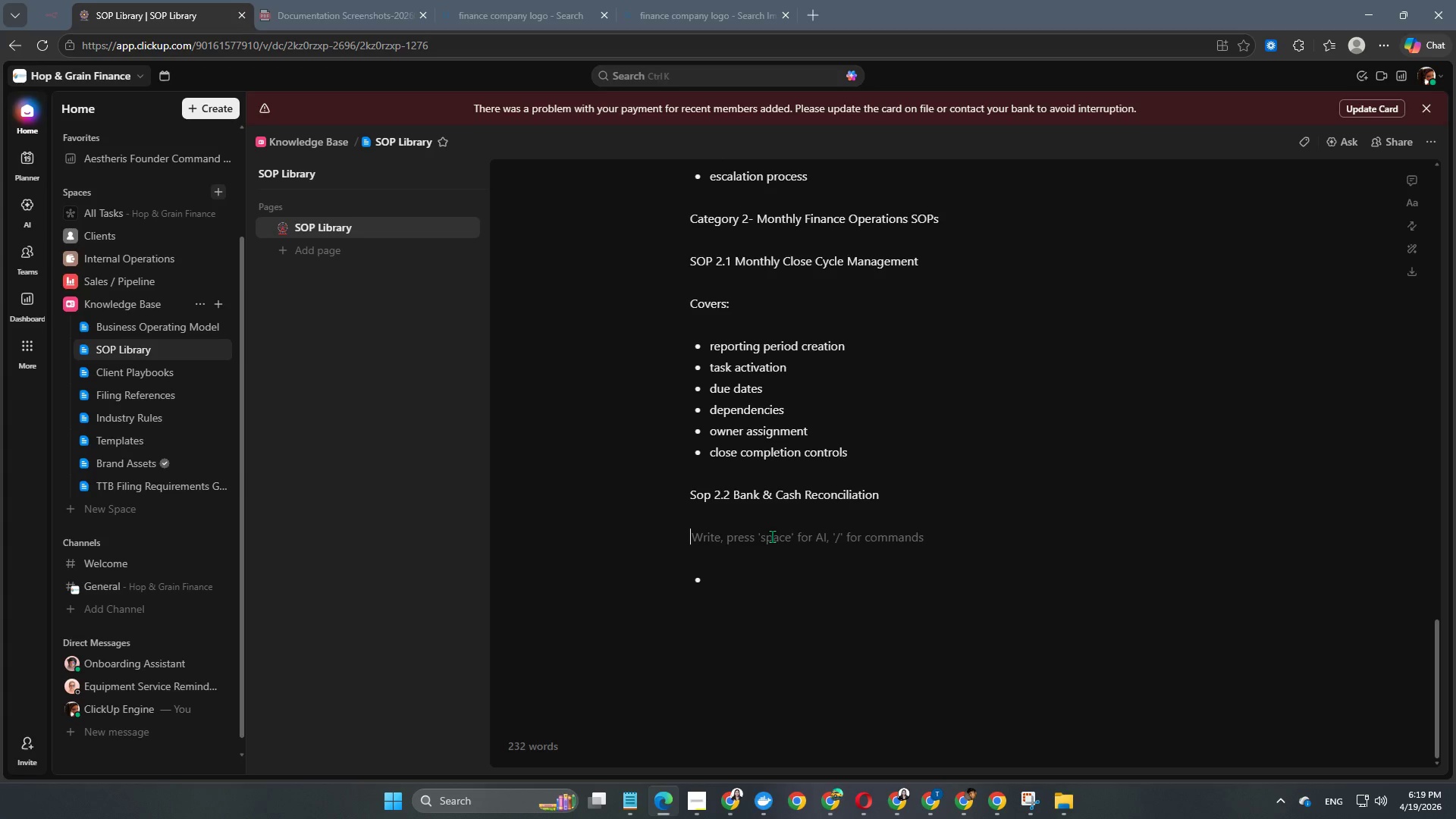 
type(de)
key(Backspace)
key(Backspace)
type(Defines monthly reconciliation standards.)
 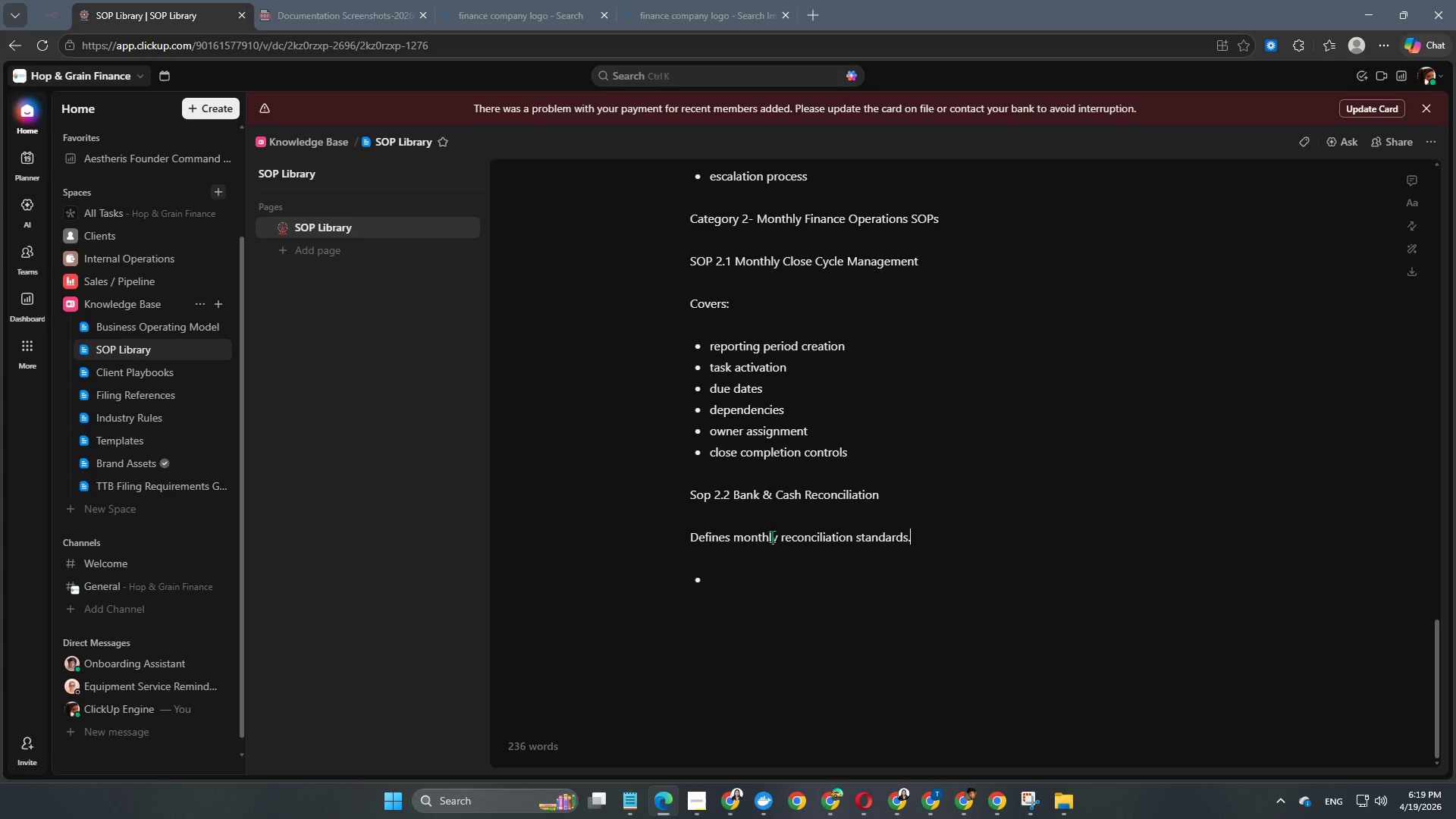 
key(Enter)
 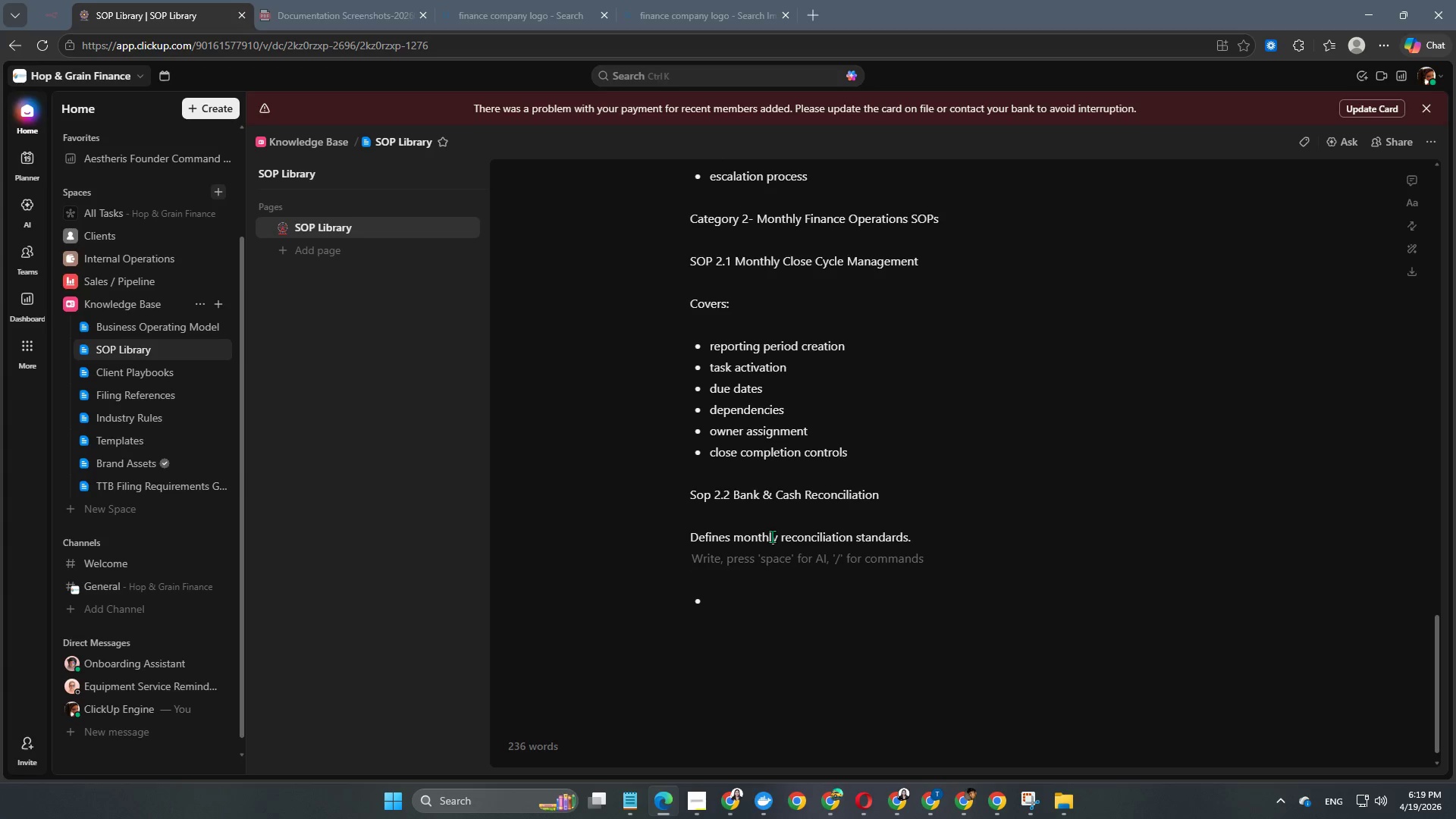 
key(Enter)
 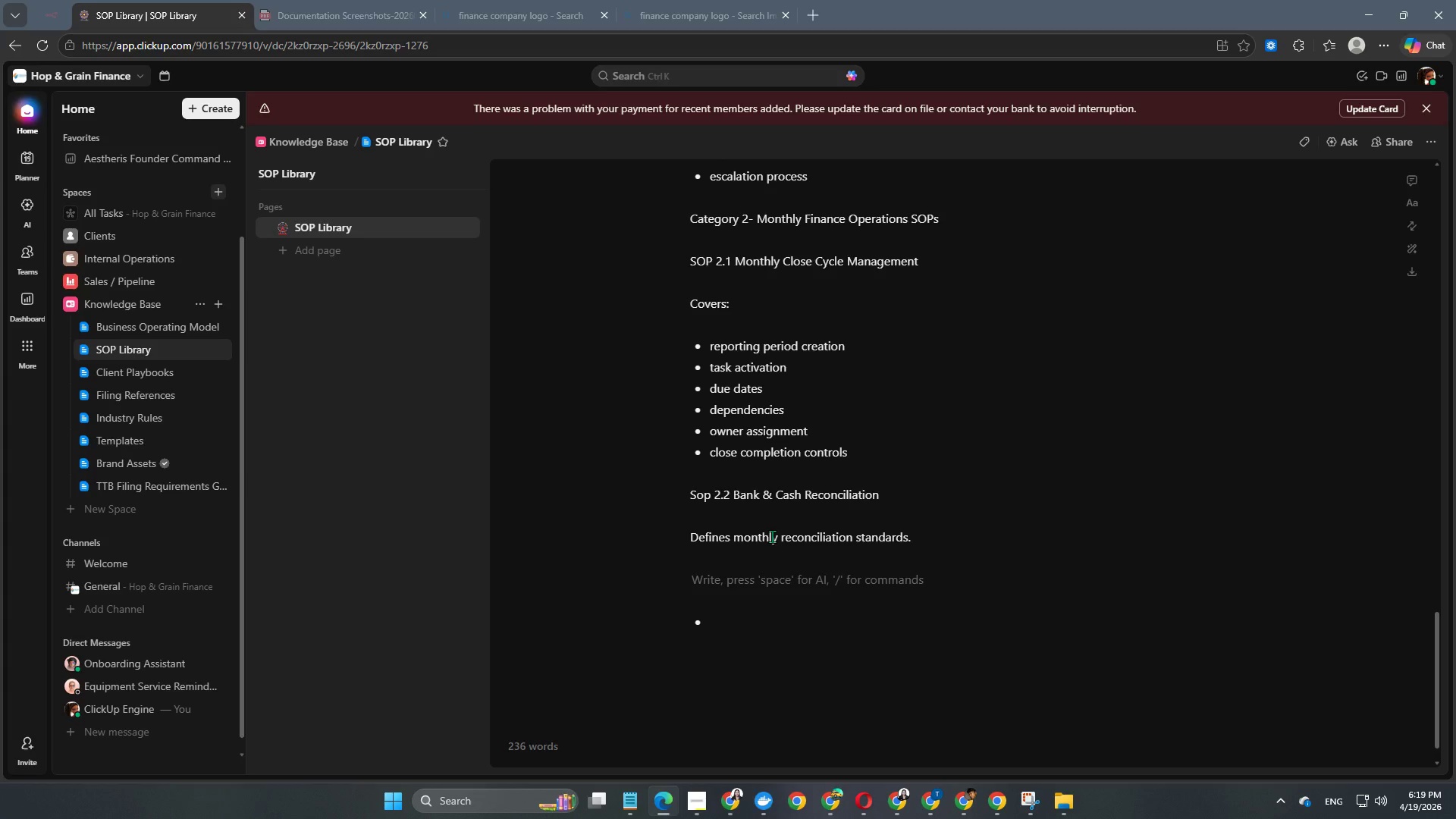 
type(Covers:)
 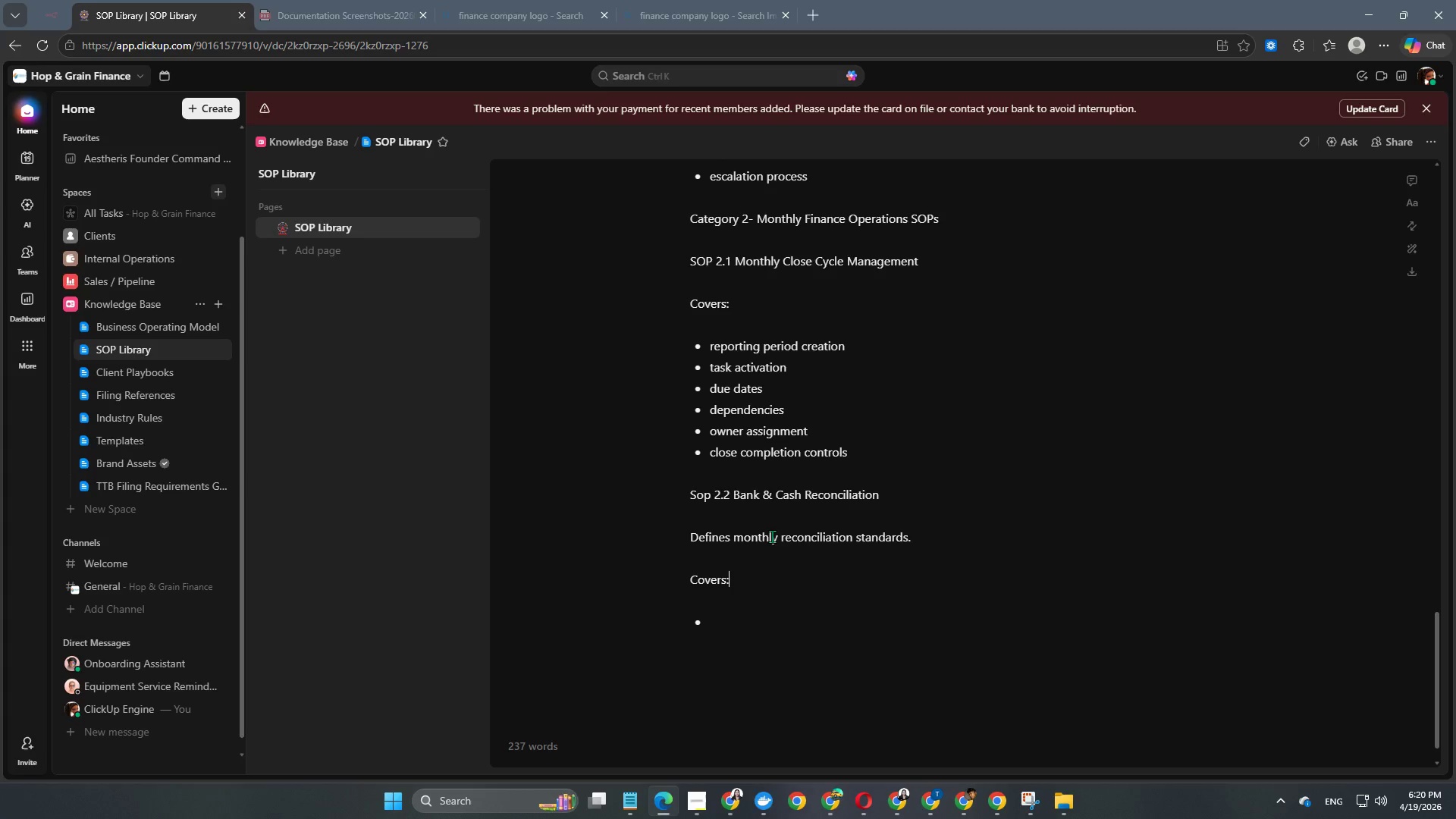 
key(Enter)
 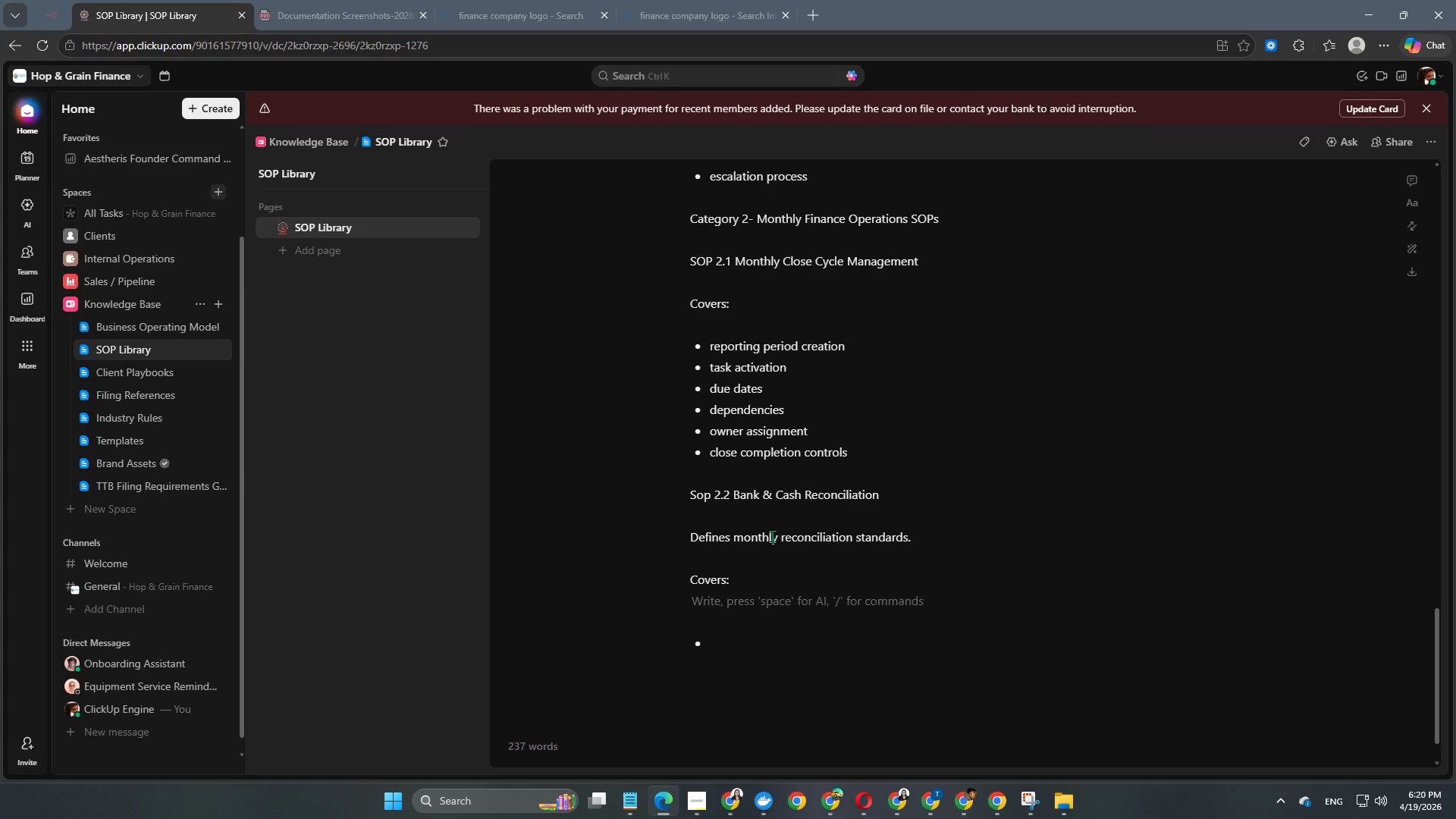 
key(Enter)
 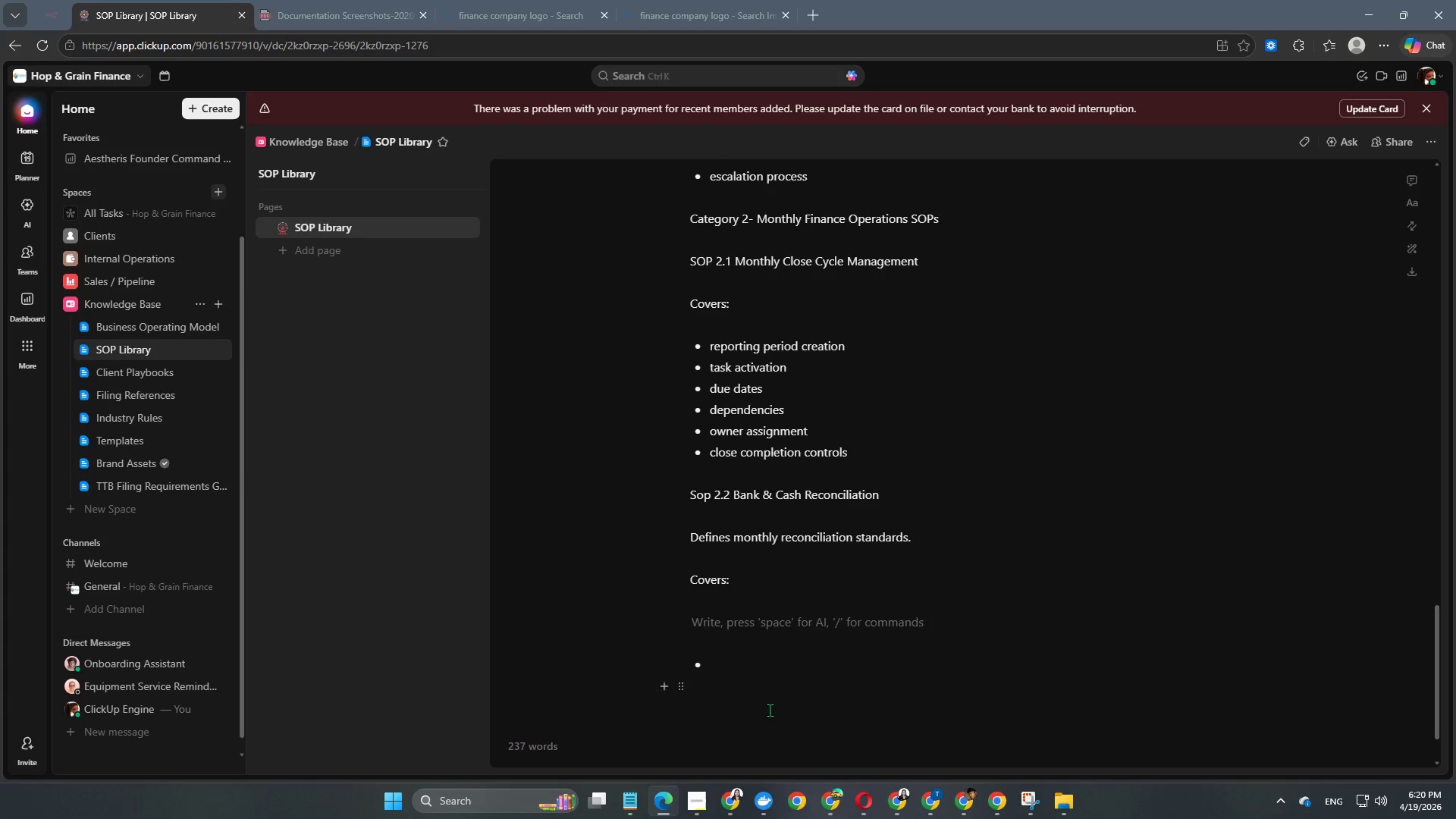 
left_click([730, 667])
 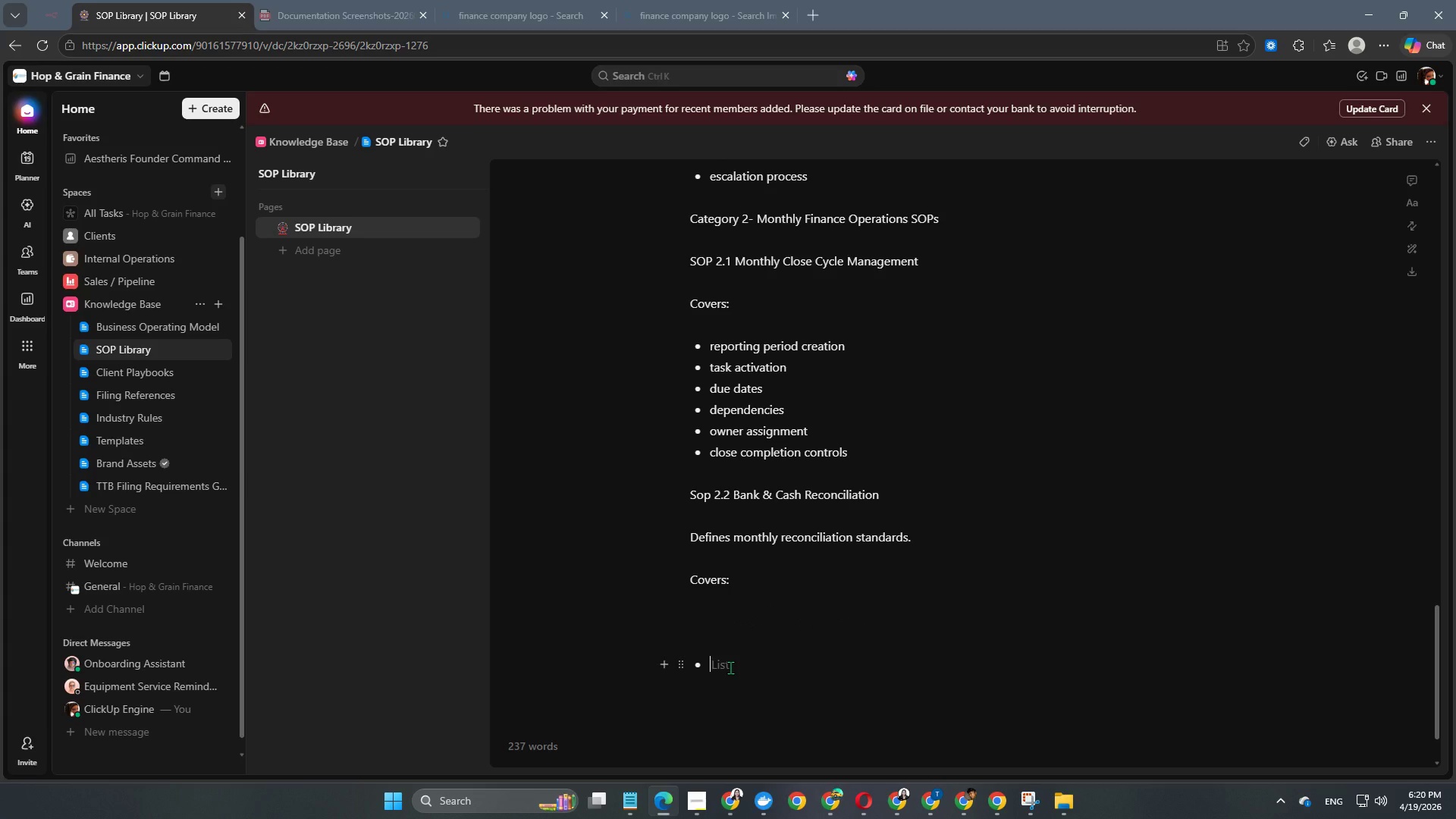 
key(Backspace)
 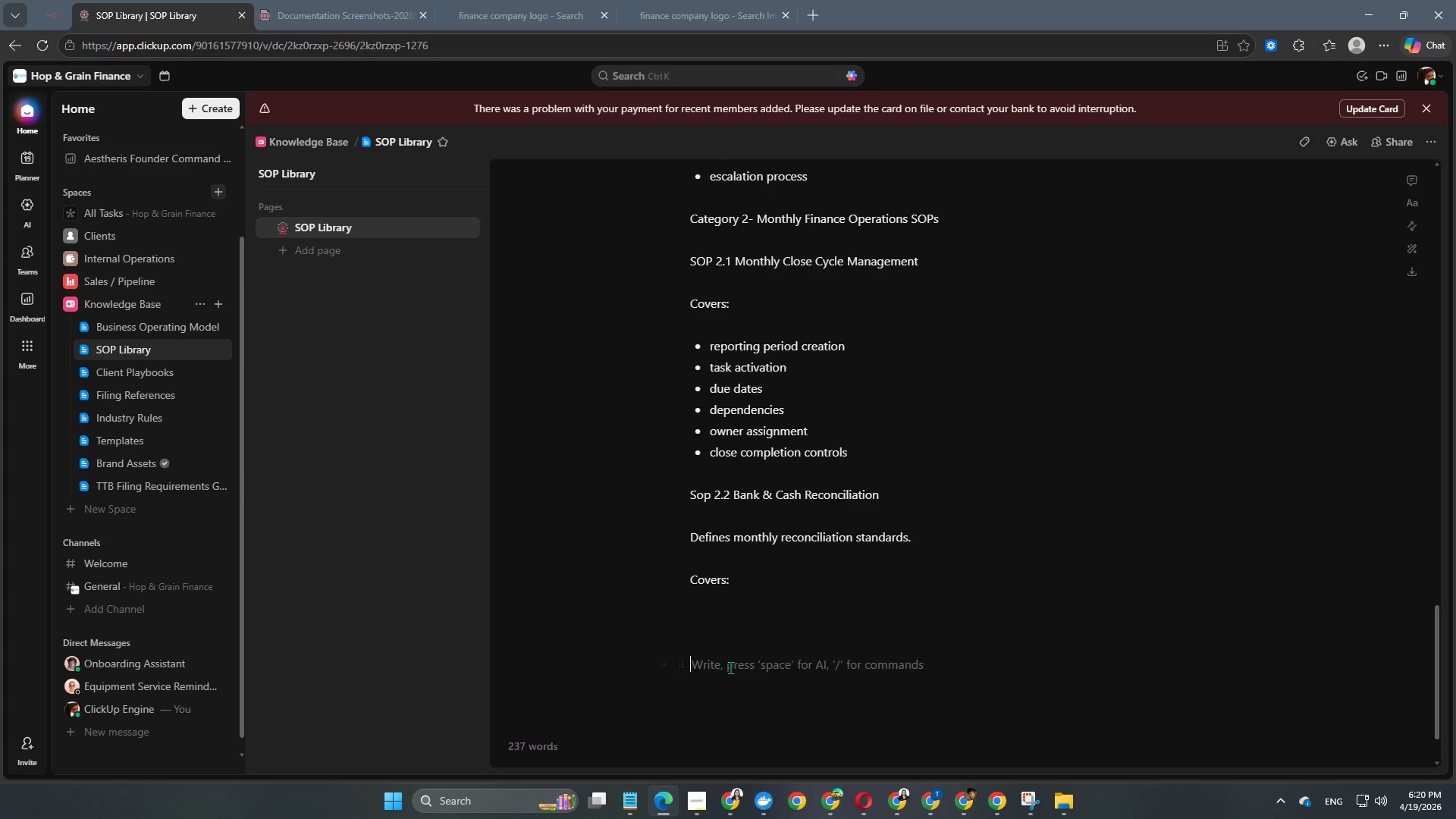 
key(Backspace)
 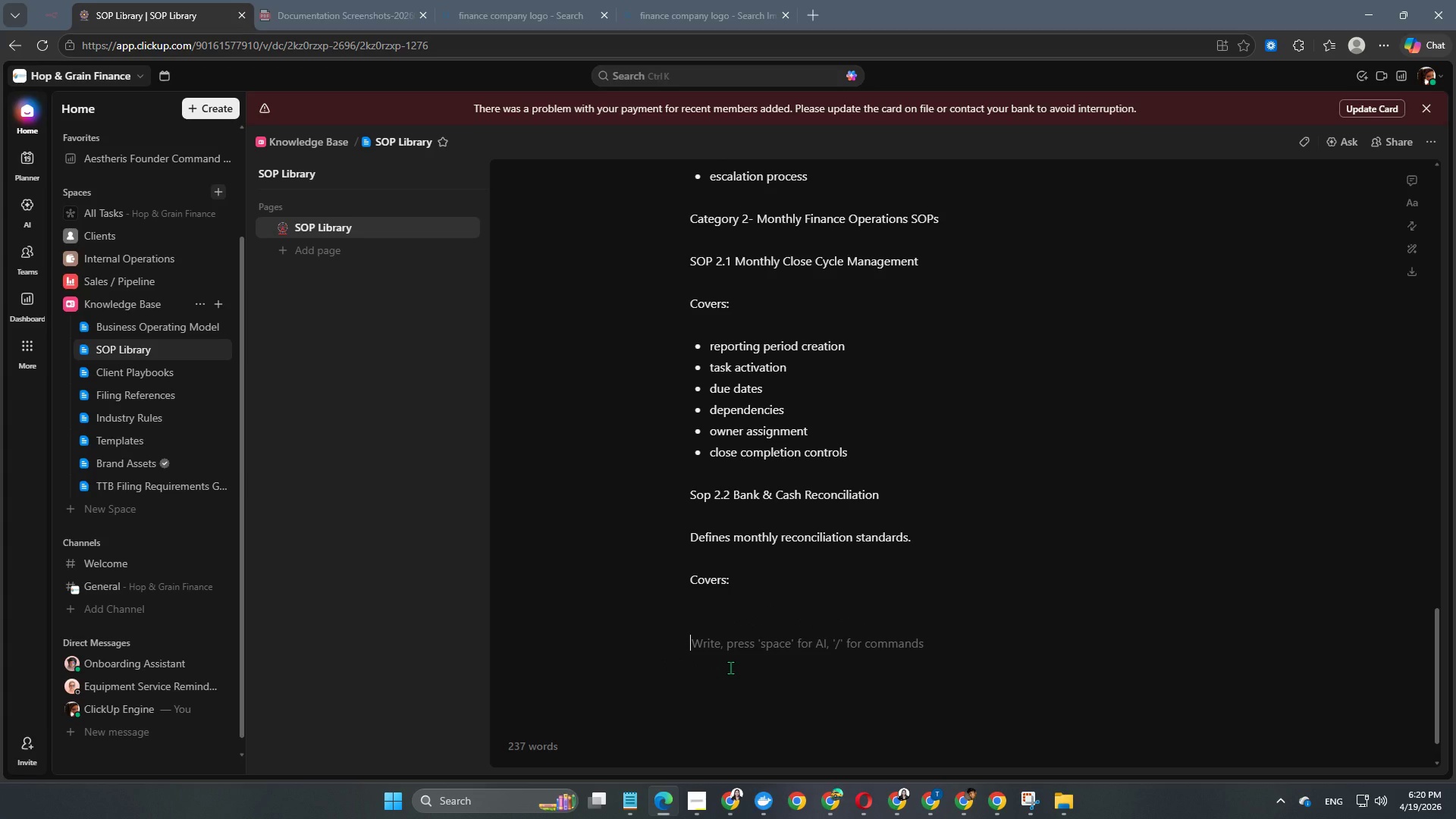 
key(Backspace)
 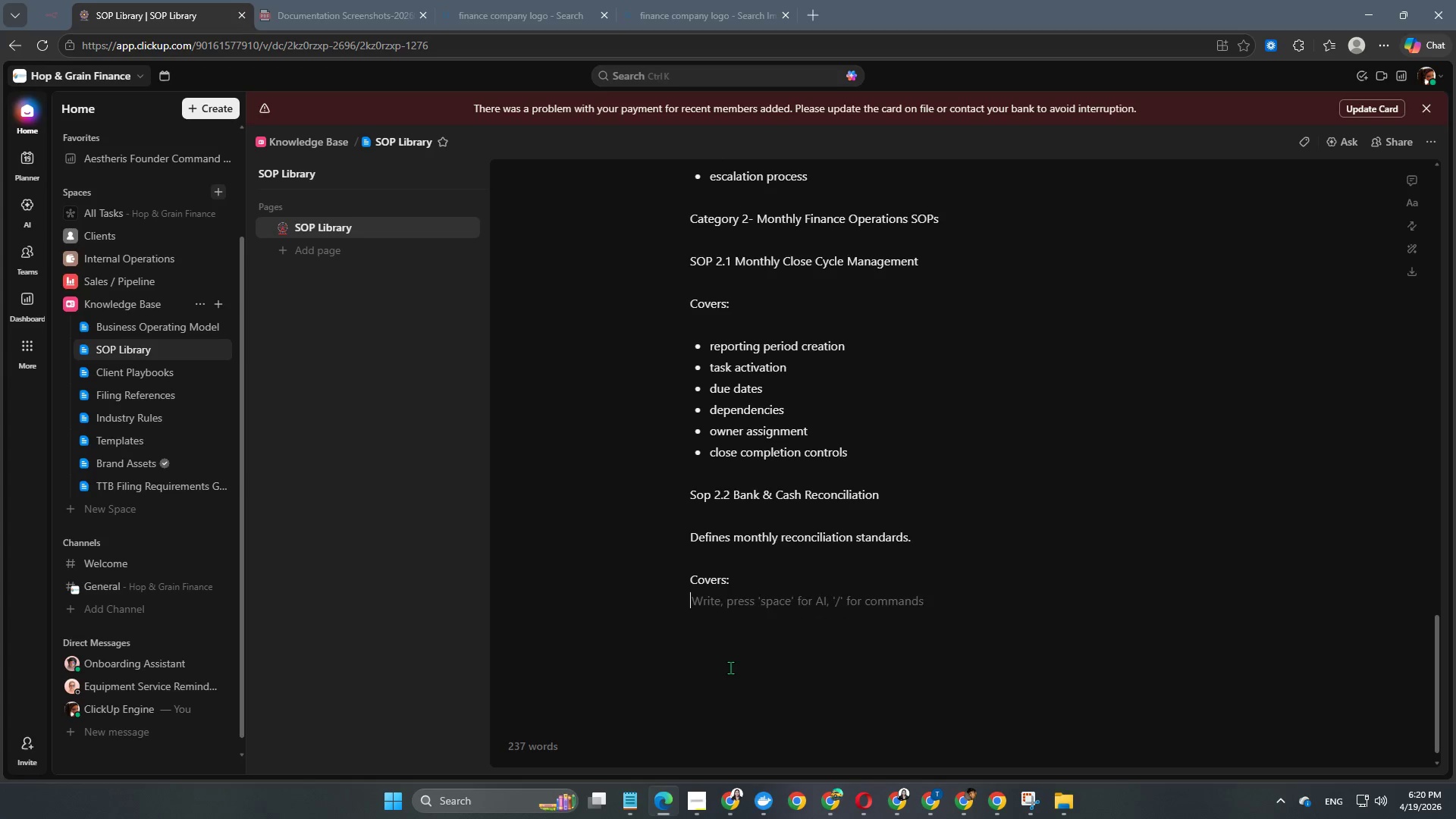 
key(Backspace)
 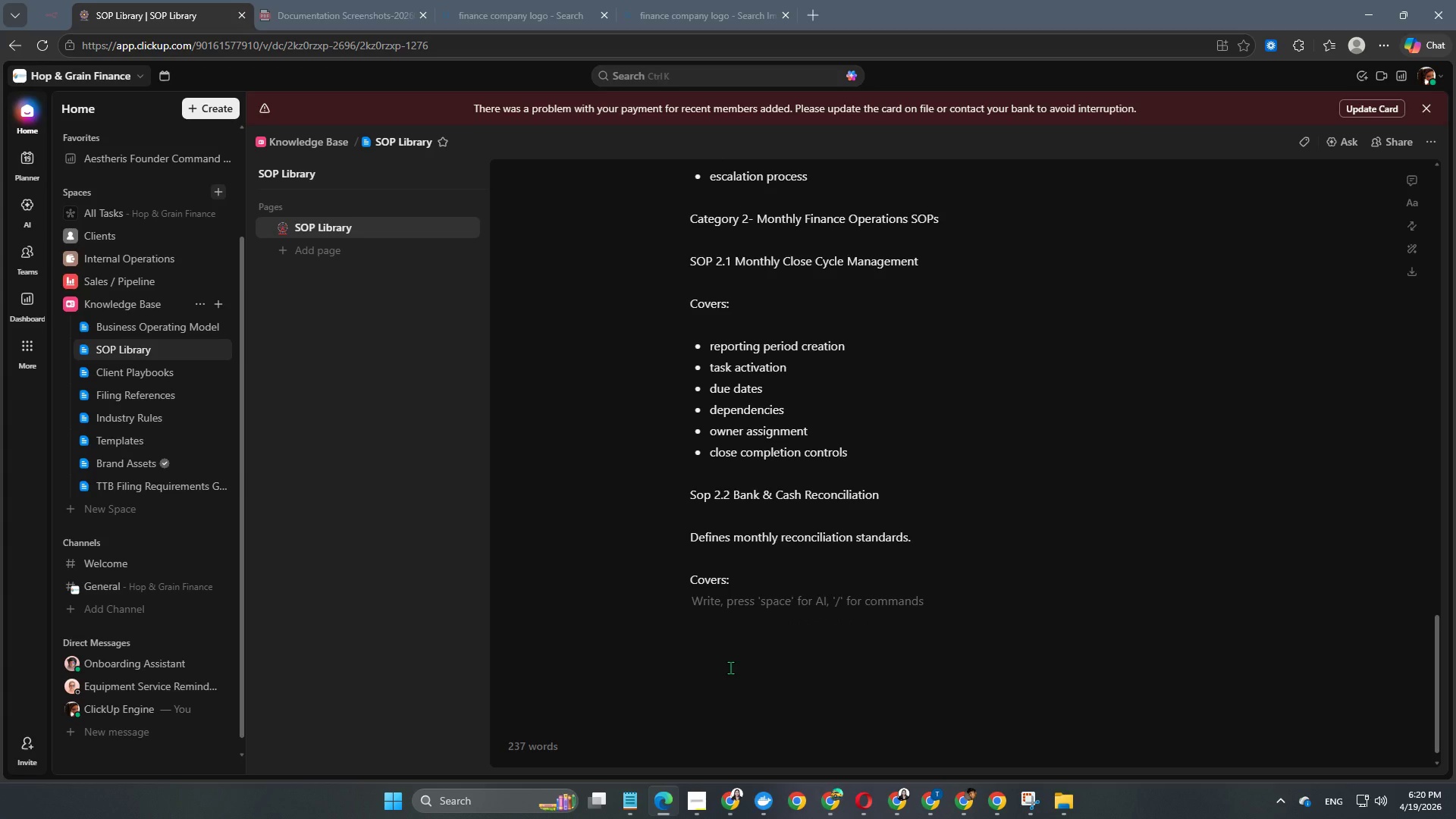 
key(Enter)
 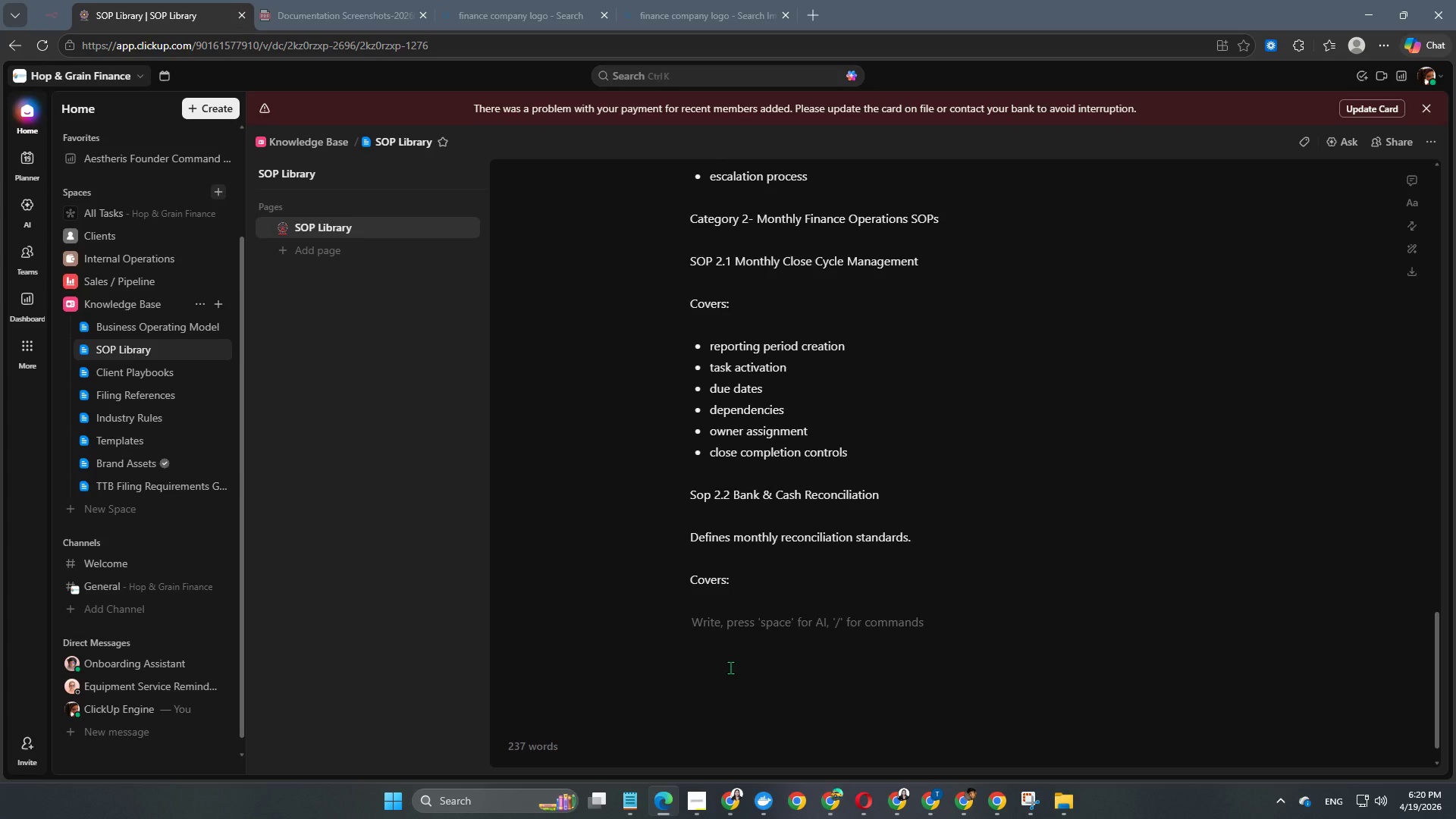 
key(Minus)
 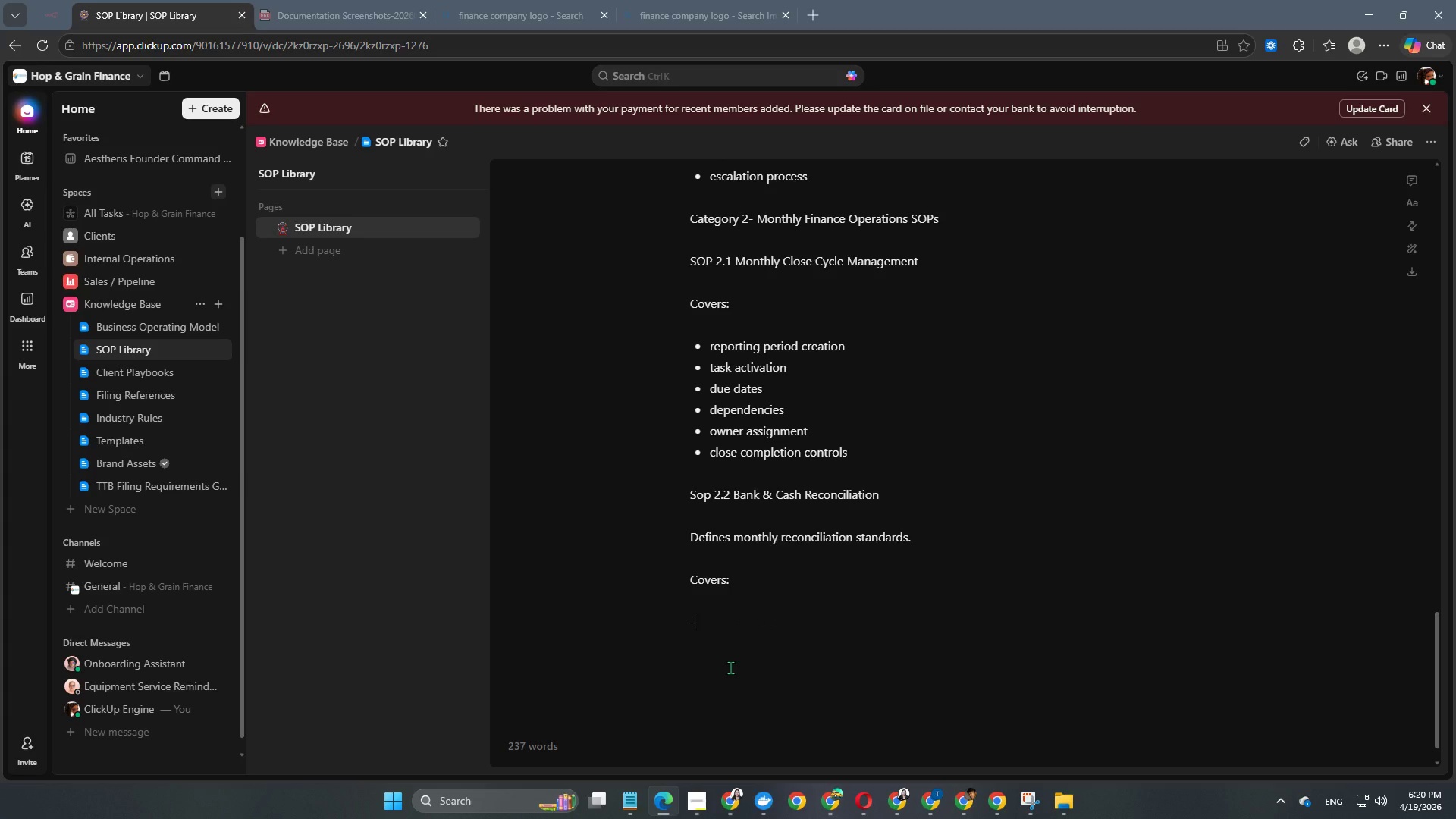 
key(Space)
 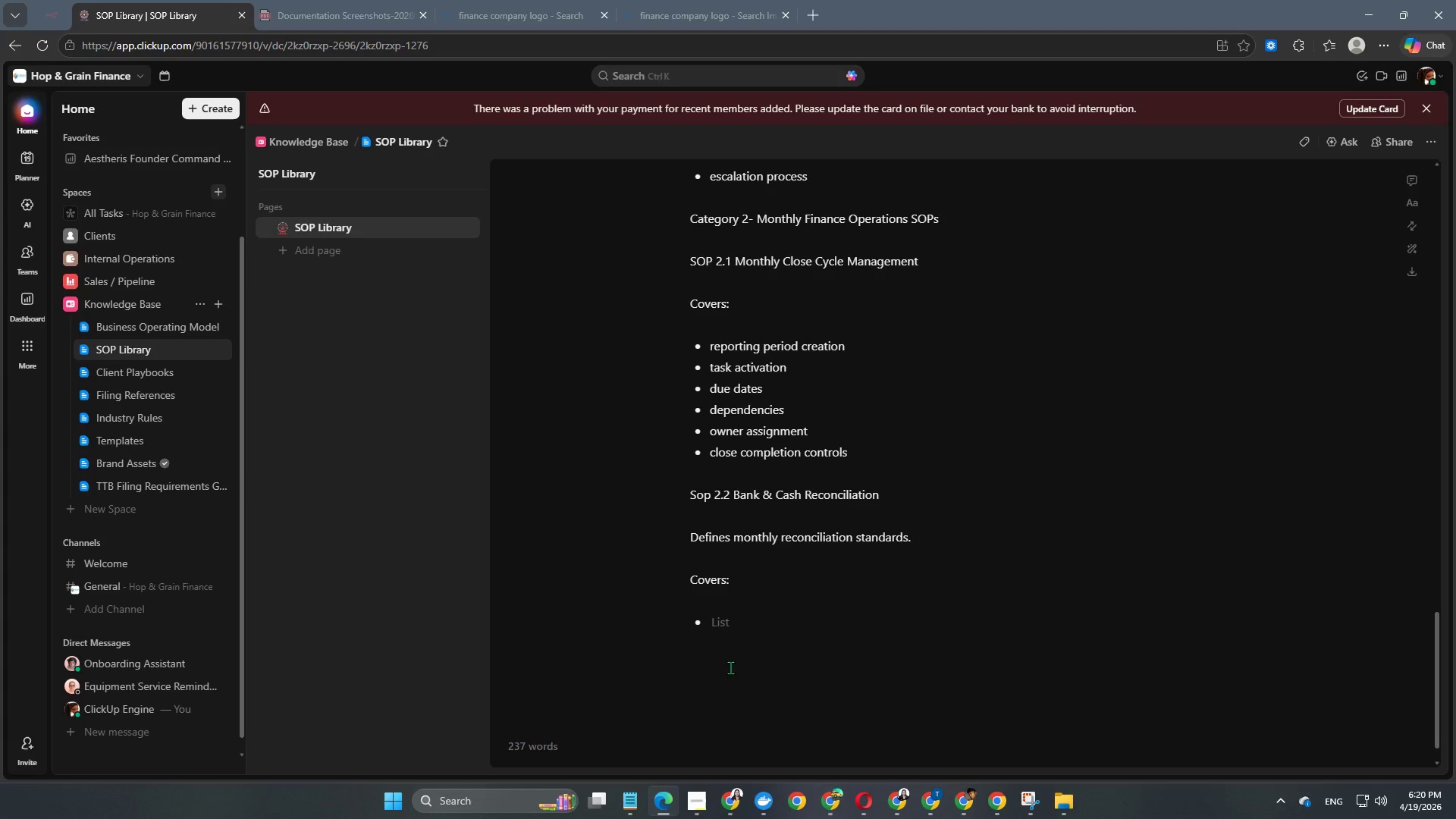 
type(statements )
key(Backspace)
key(Backspace)
type( matching)
 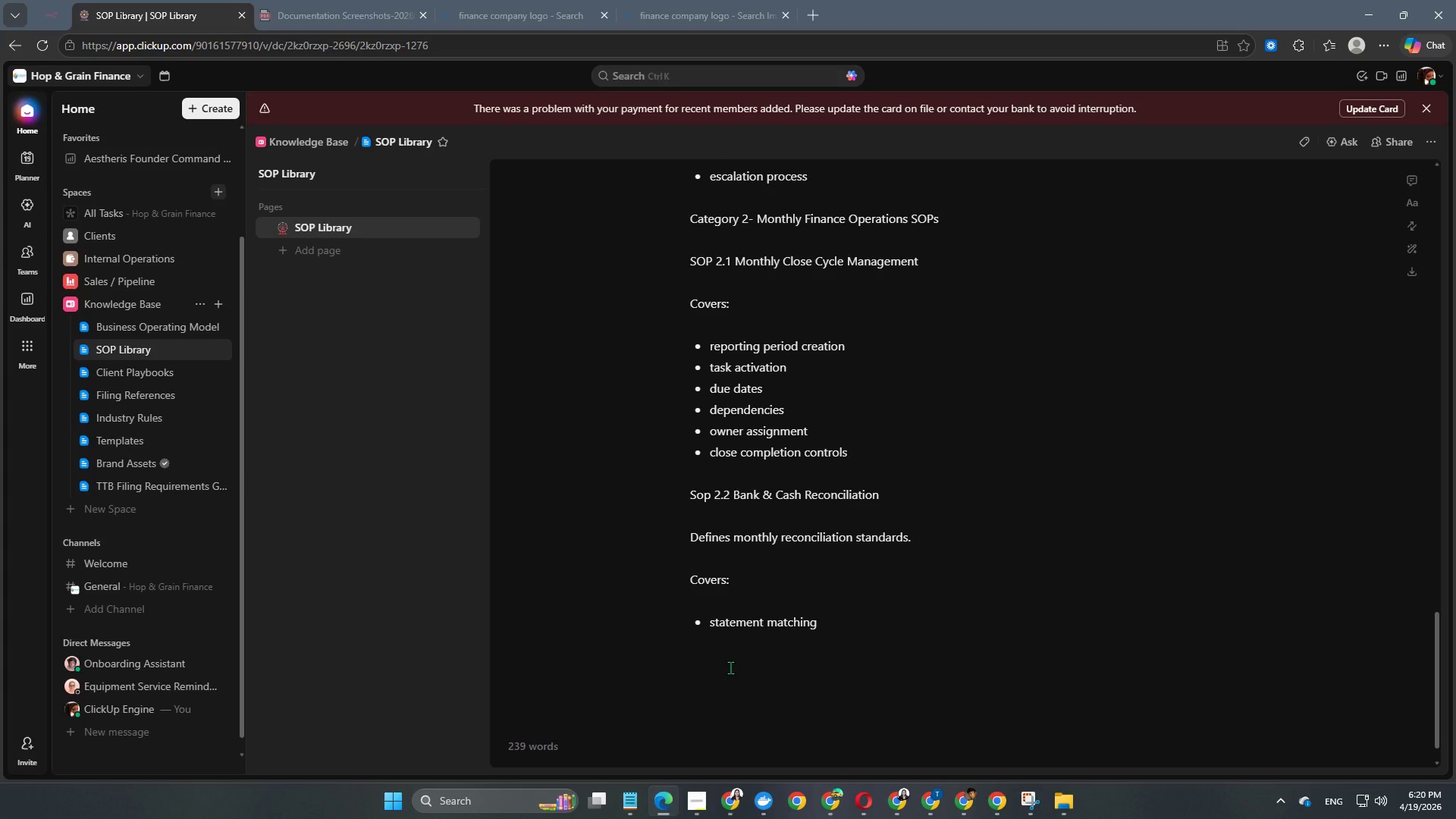 
key(Enter)
 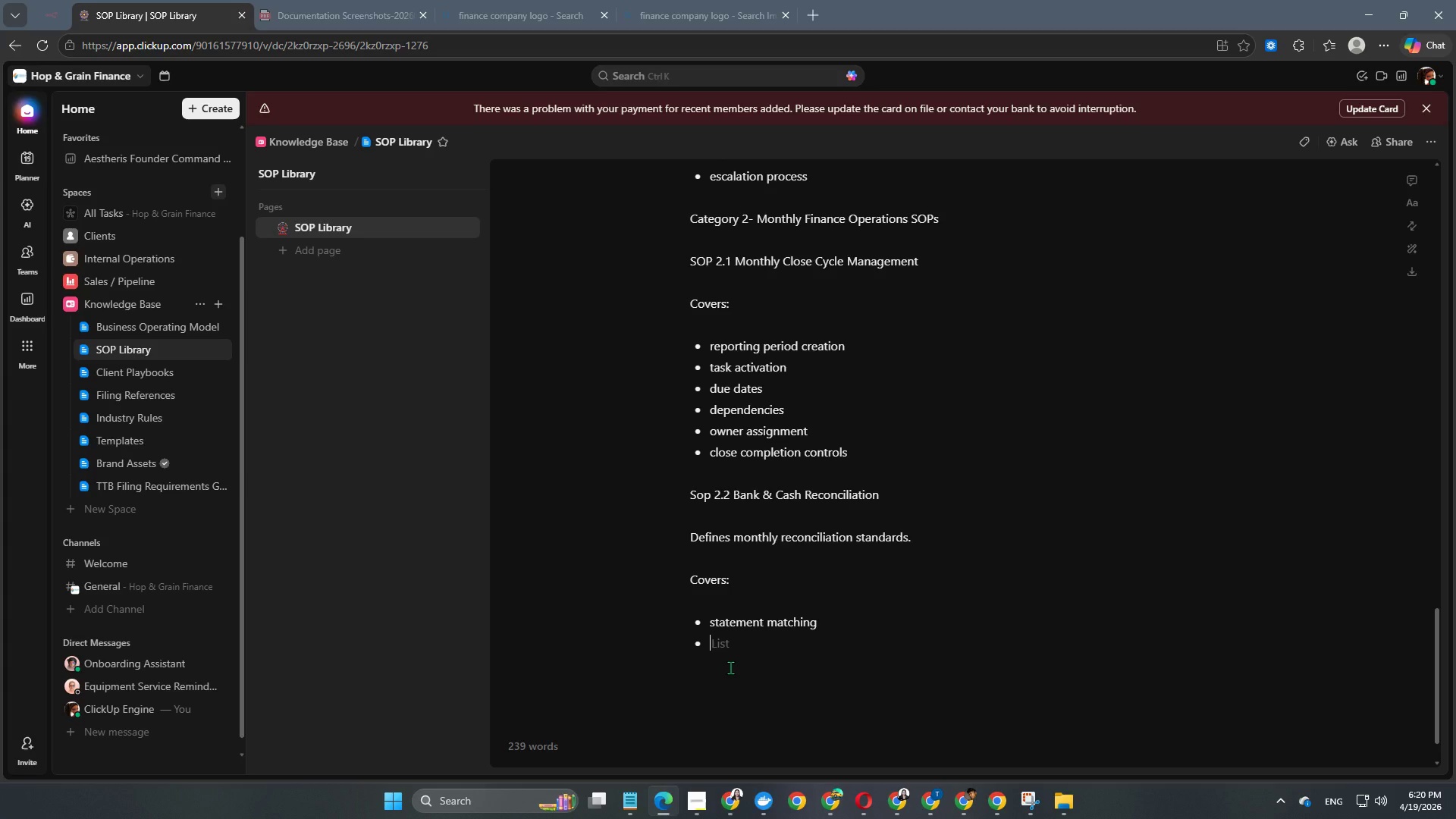 
type(unresolved items )
 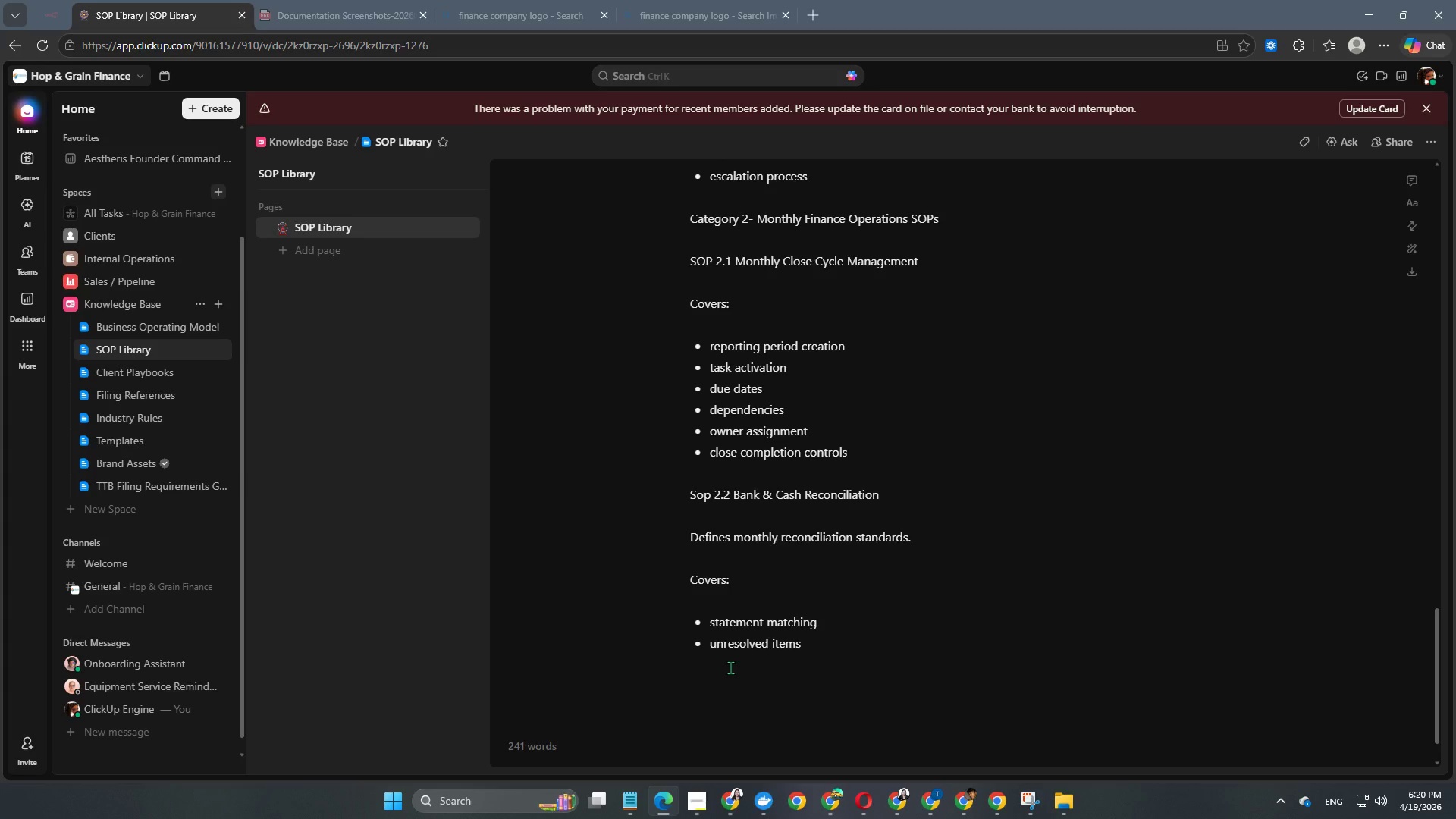 
key(Enter)
 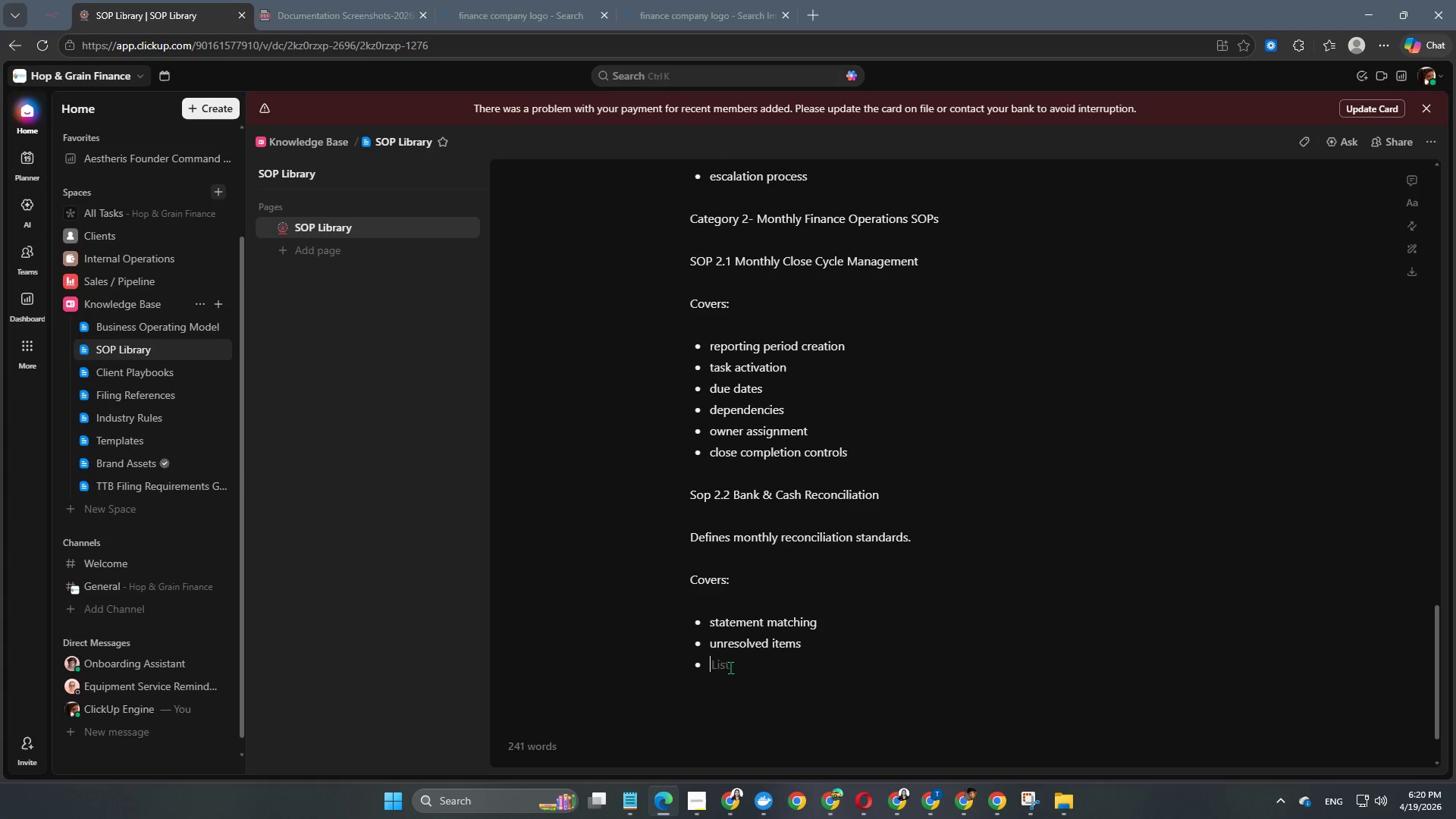 
type(duplicate transactions)
 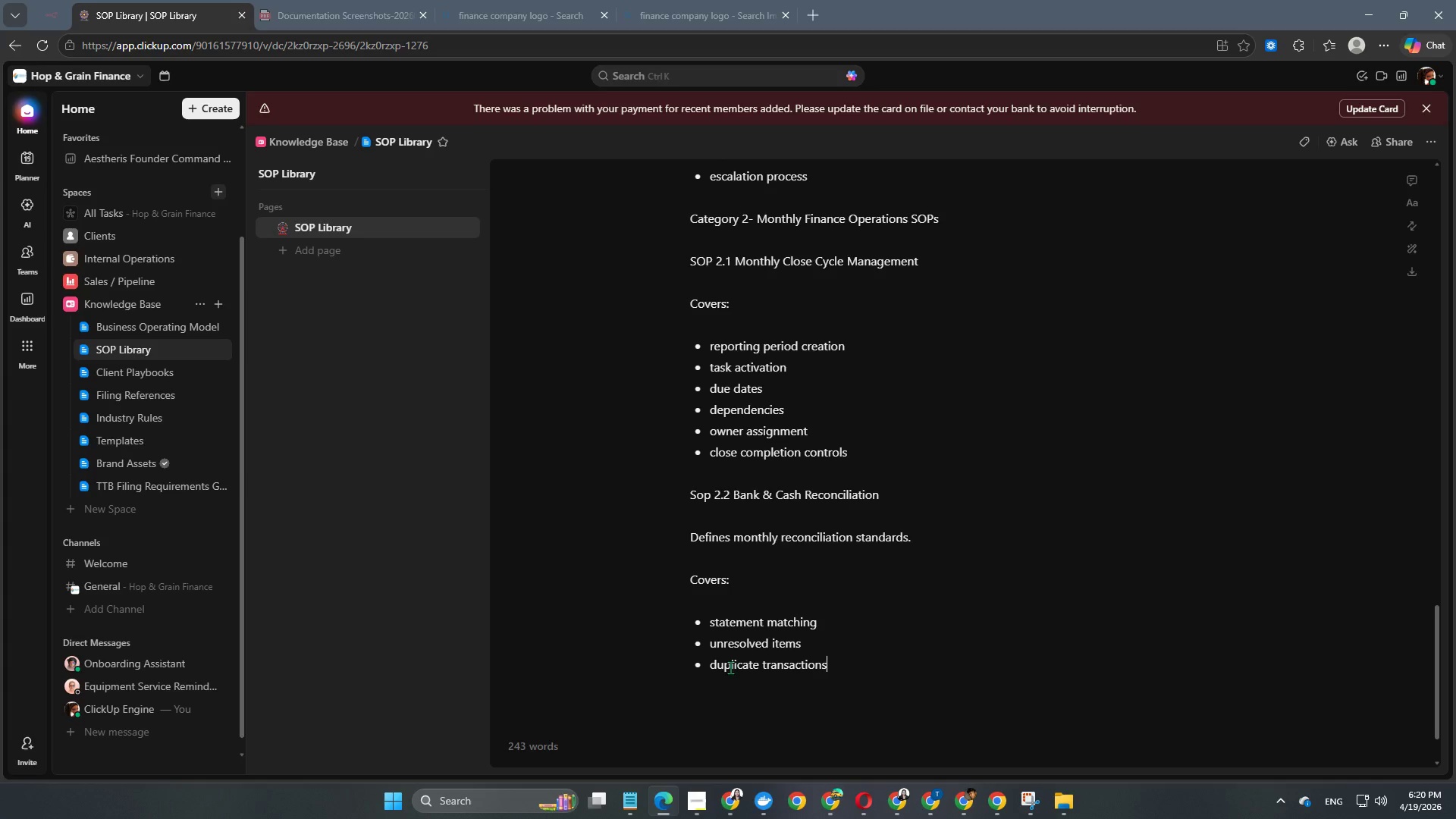 
key(Enter)
 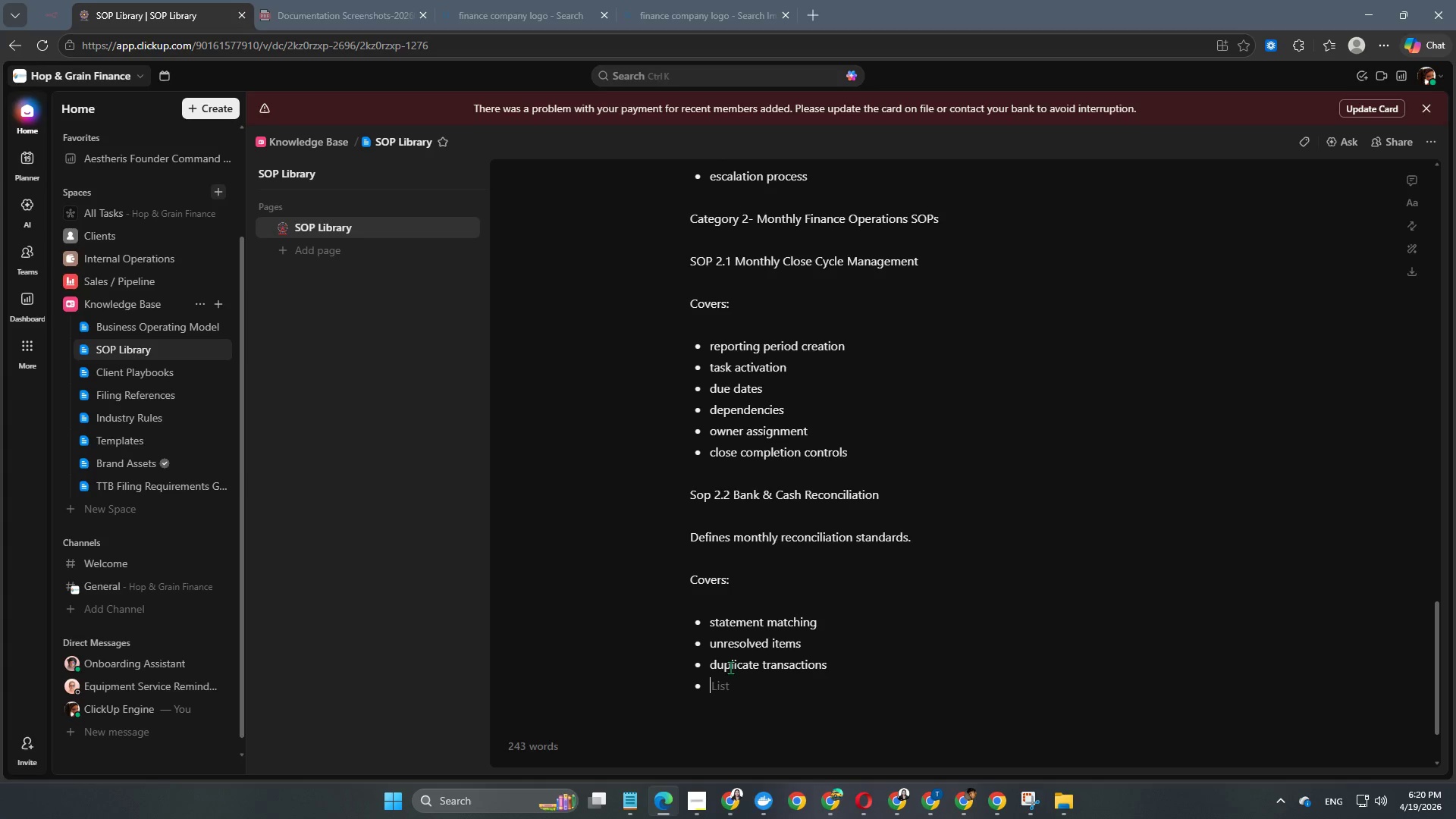 
type(cash variance escalation)
 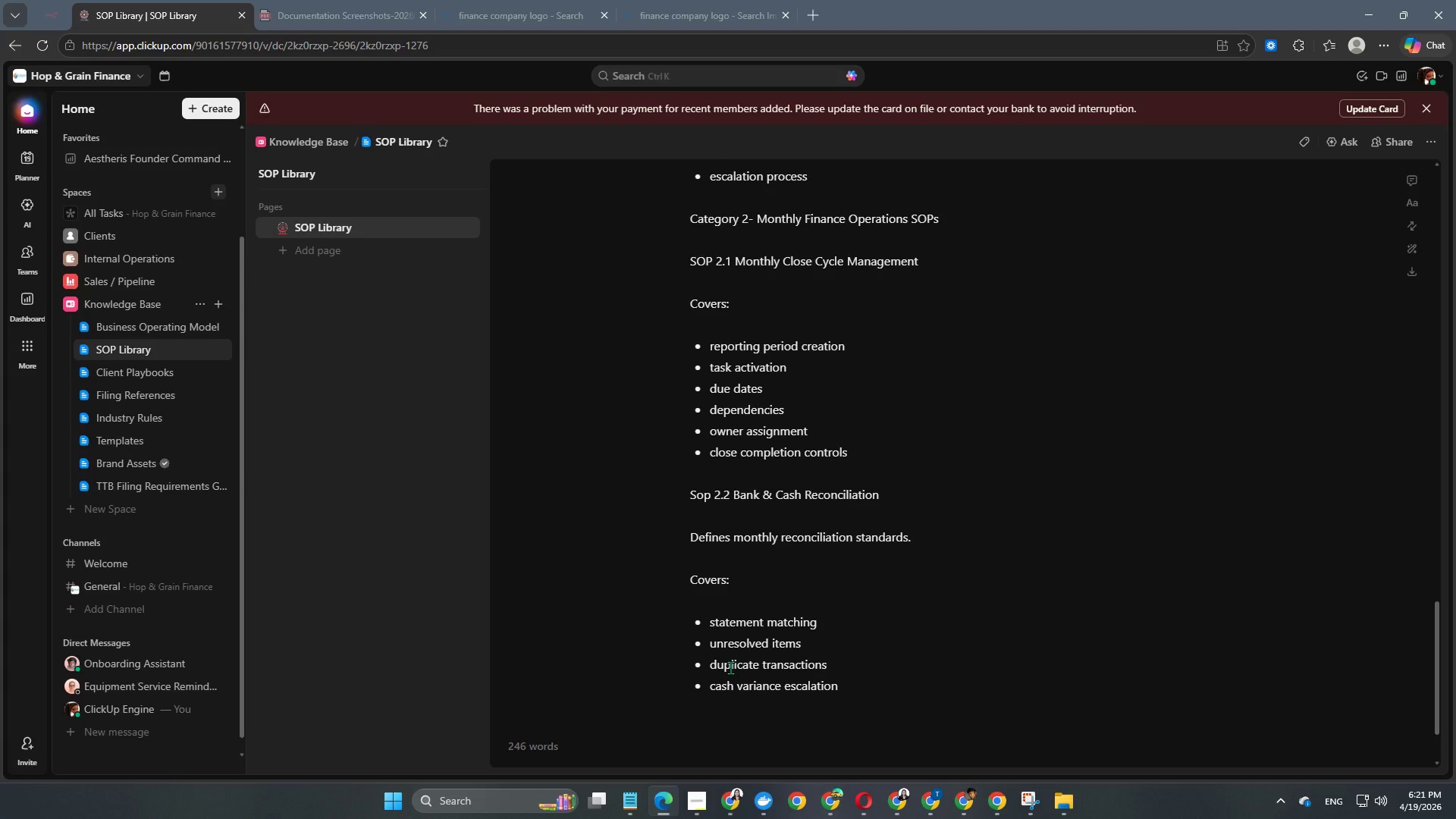 
key(Enter)
 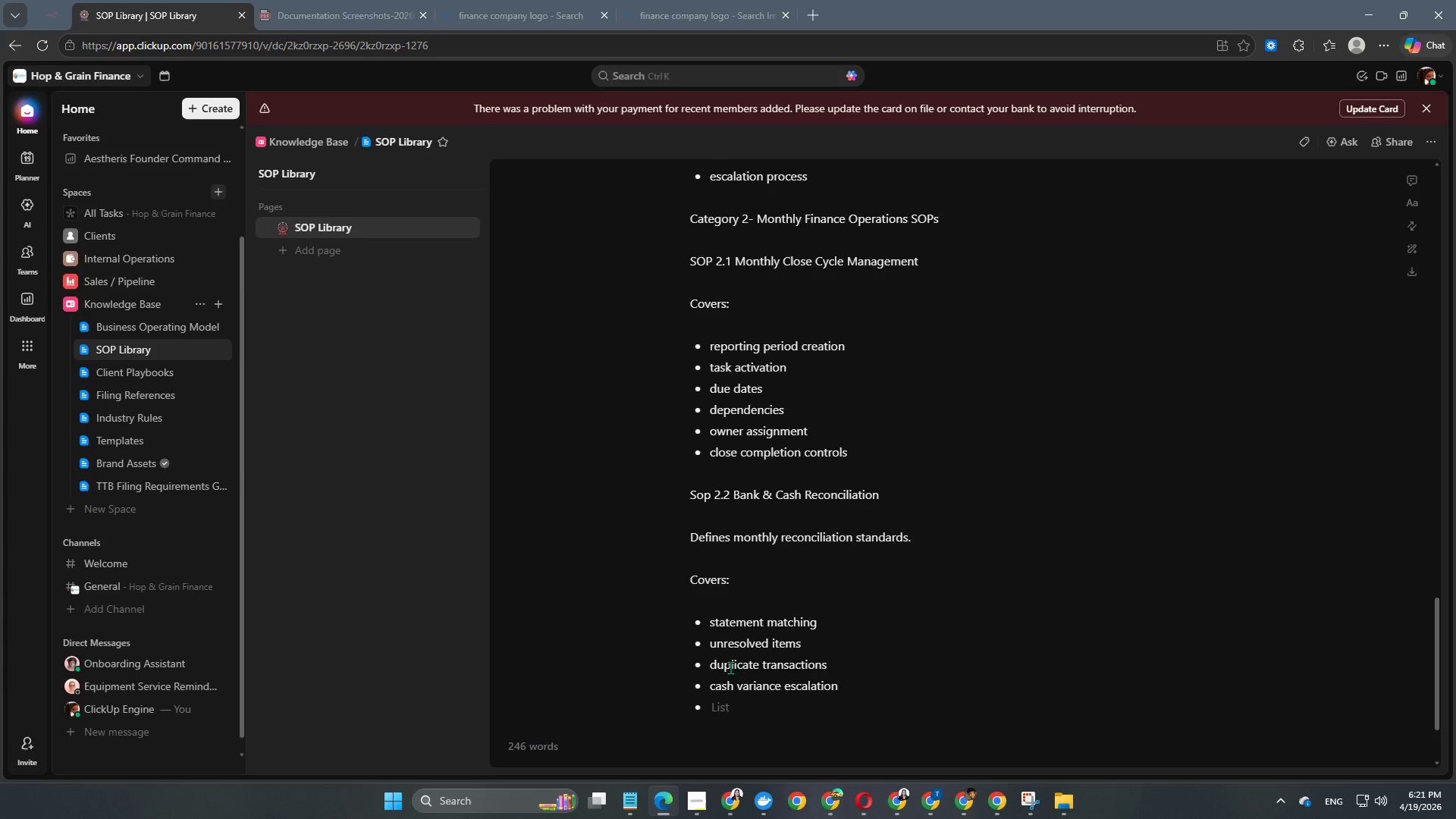 
type(sif)
key(Backspace)
type(gnoff requirements)
 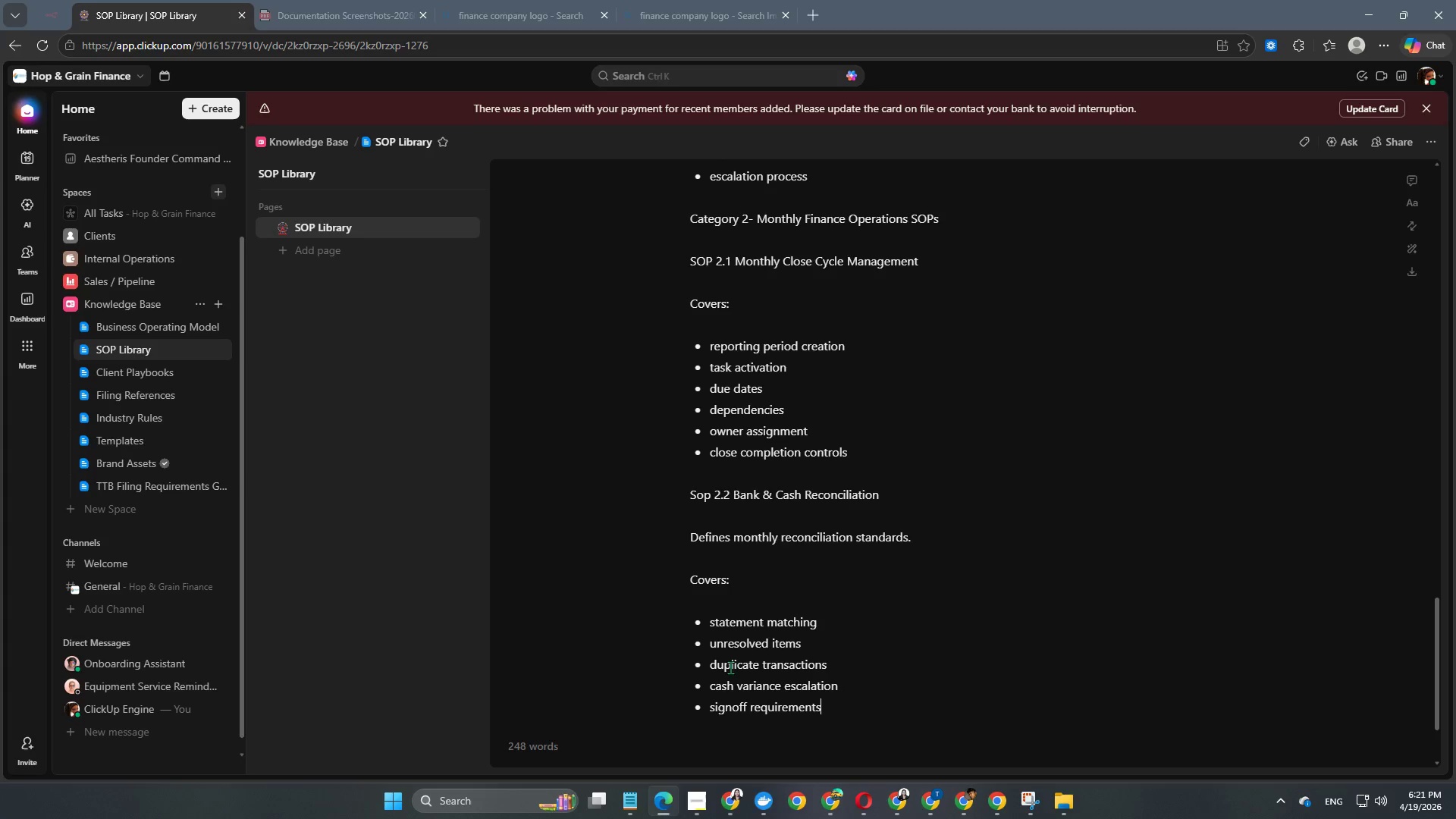 
key(Enter)
 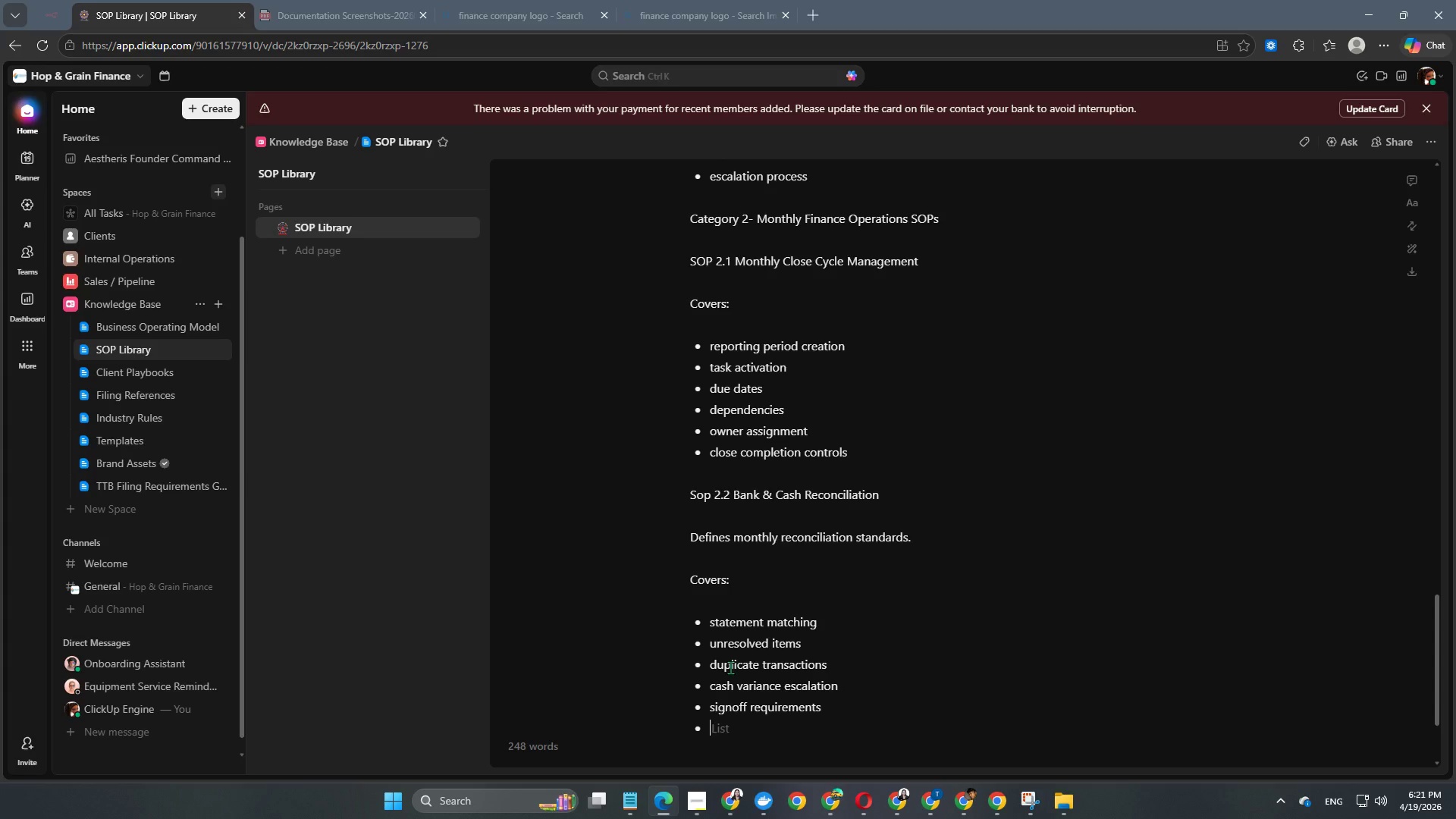 
key(Enter)
 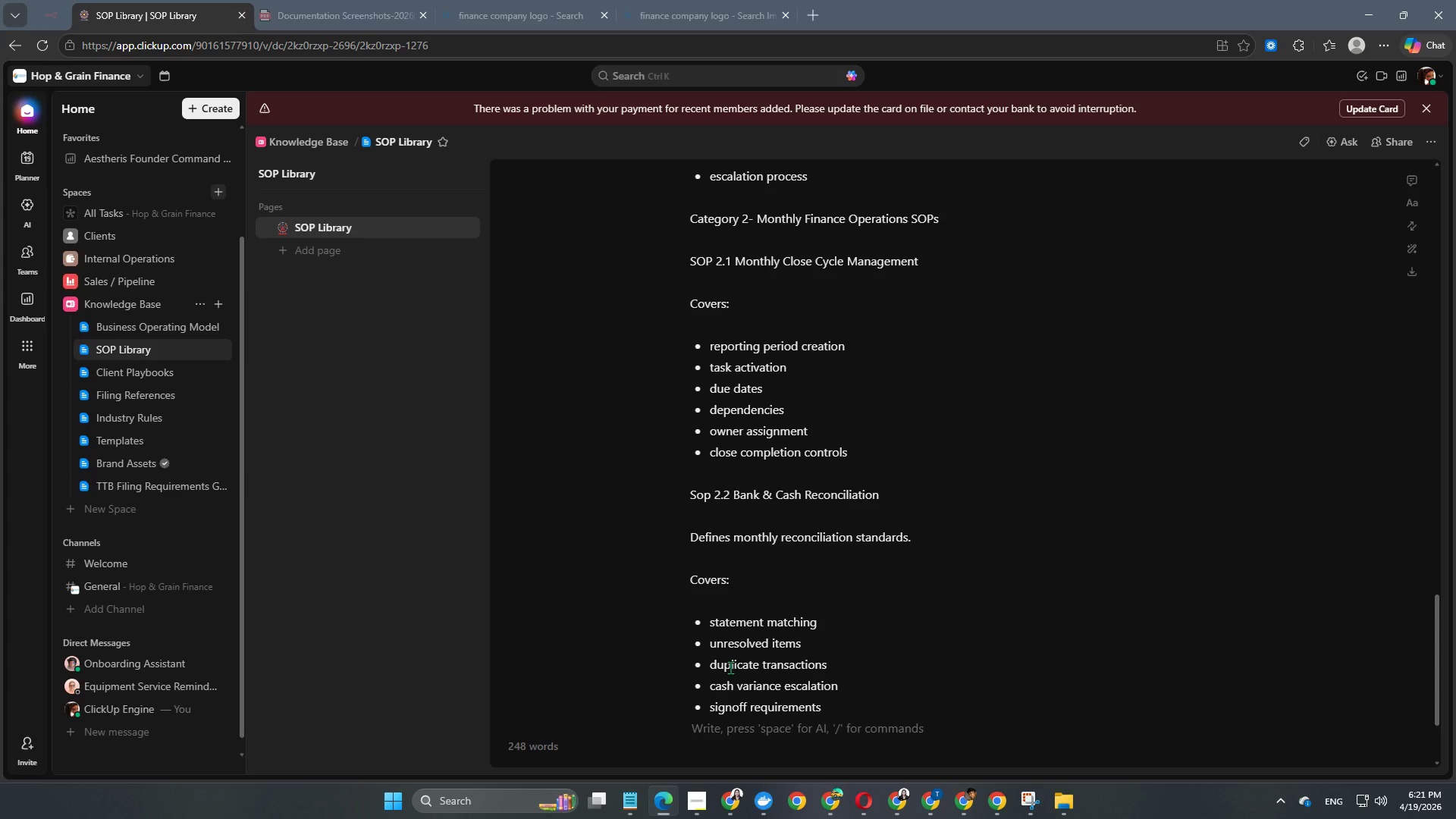 
key(Enter)
 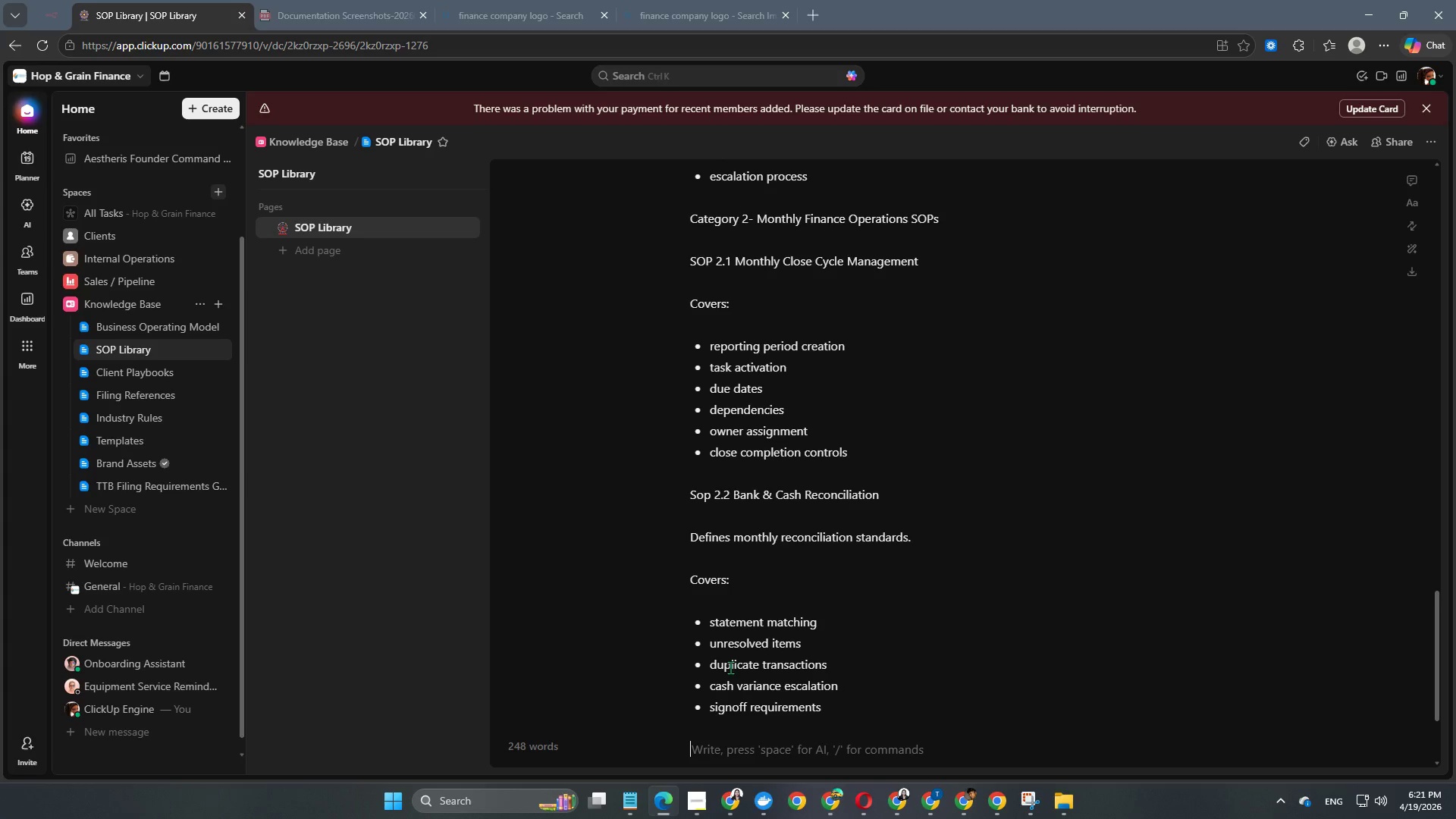 
type(Sop)
key(Backspace)
key(Backspace)
type(OP 2.3 aCCOUNTS)
key(Backspace)
key(Backspace)
key(Backspace)
key(Backspace)
key(Backspace)
key(Backspace)
key(Backspace)
key(Backspace)
type(Accounts Receivable Review)
 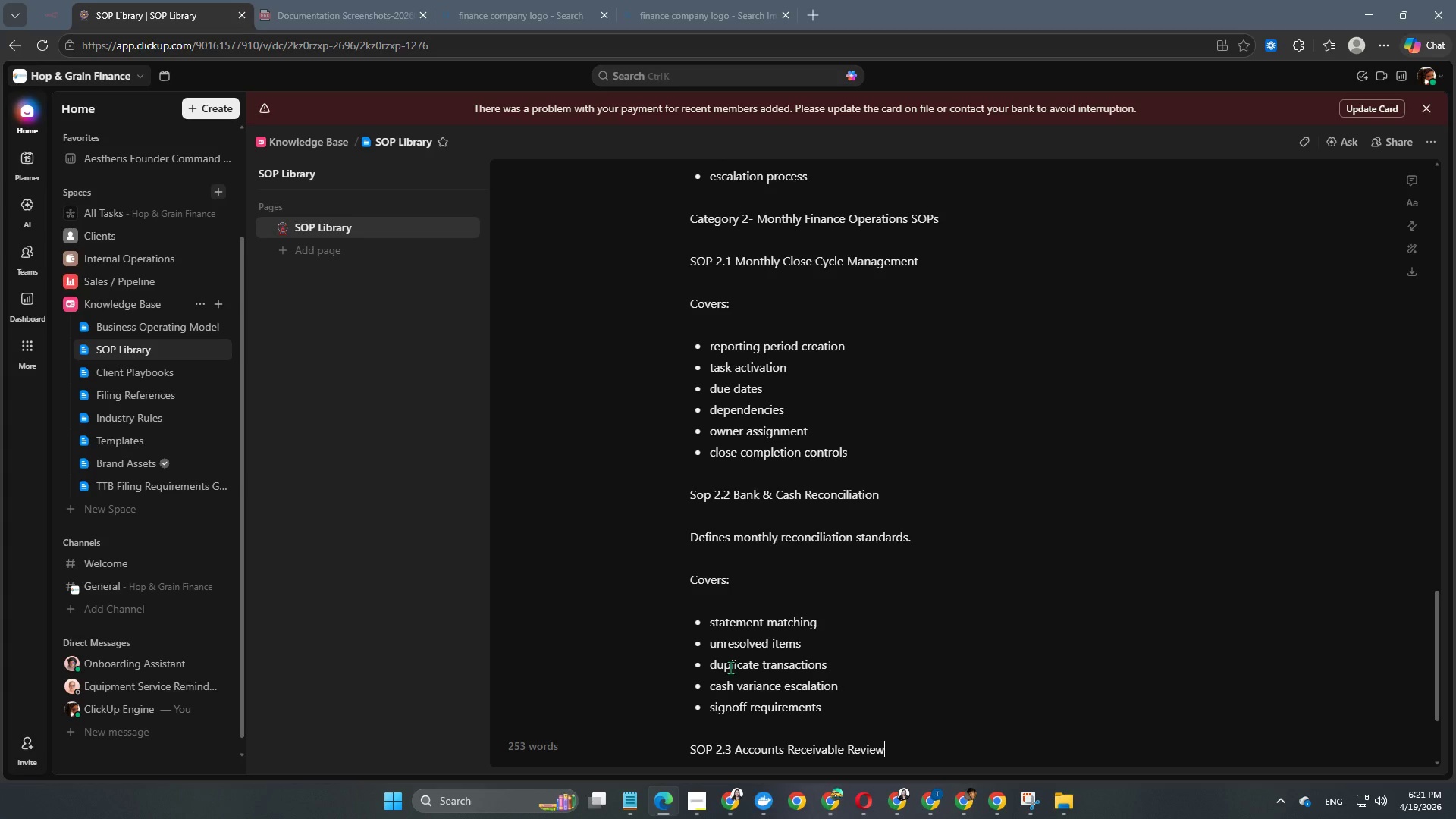 
key(Enter)
 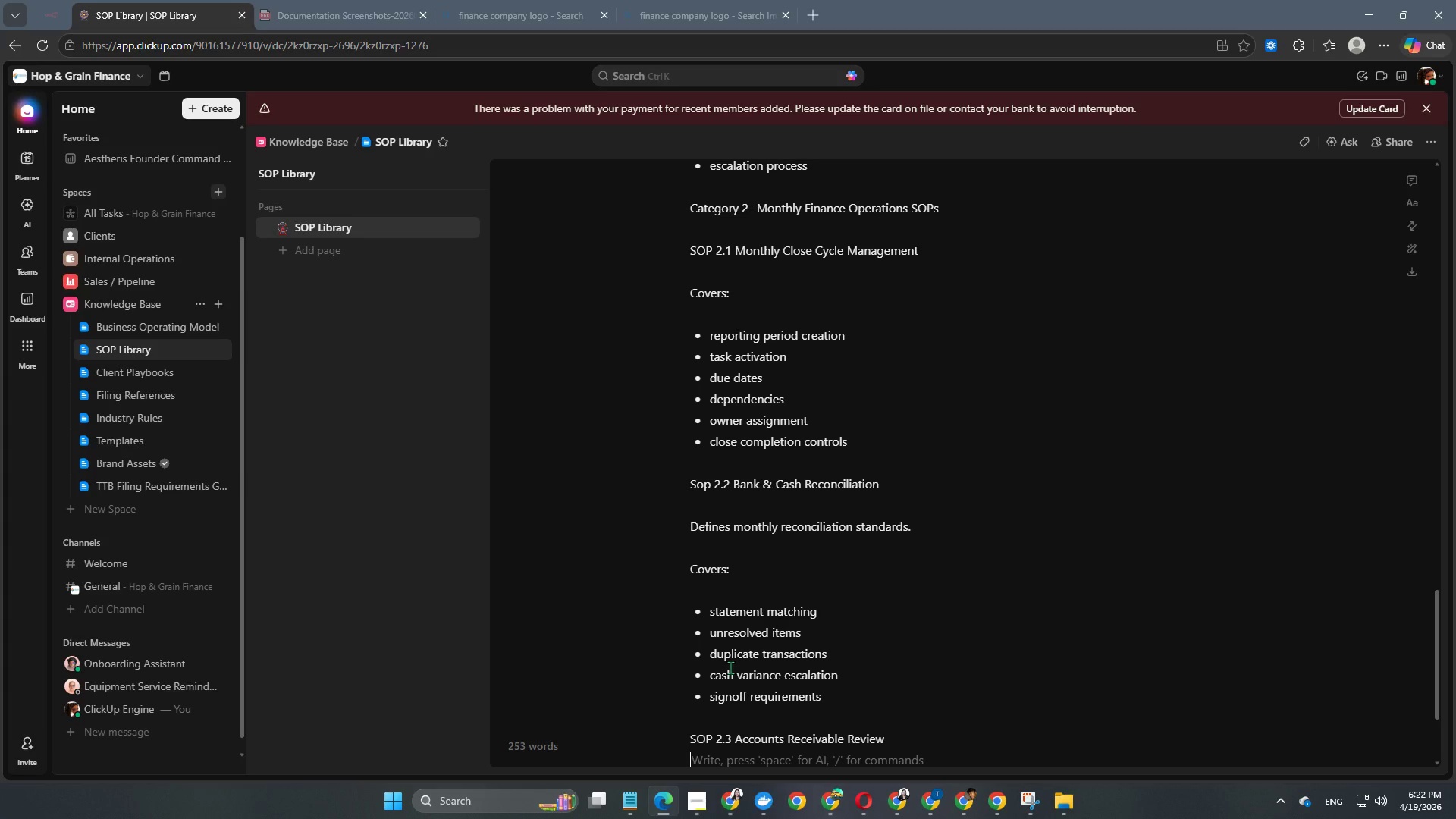 
key(Space)
 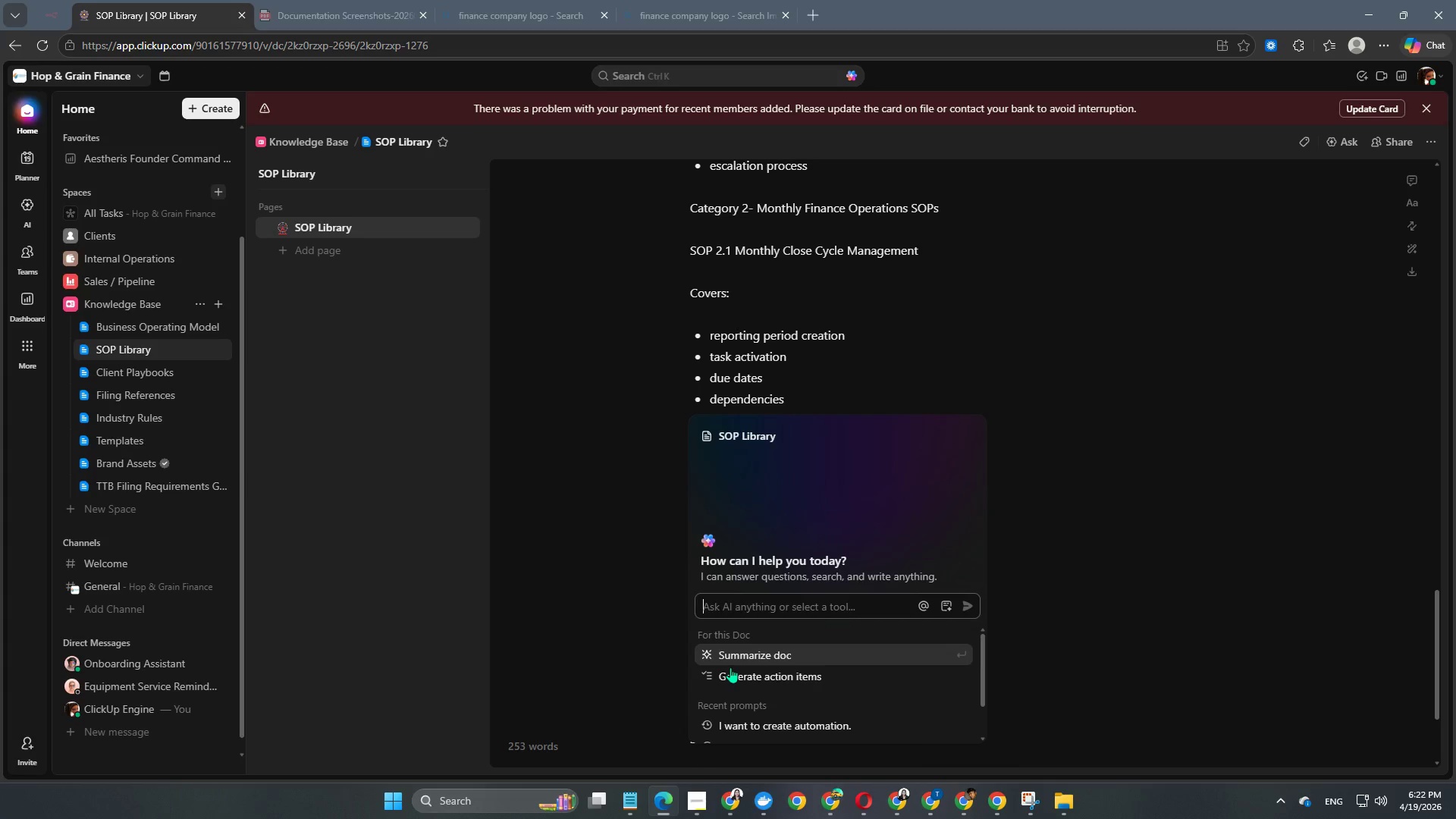 
key(D)
 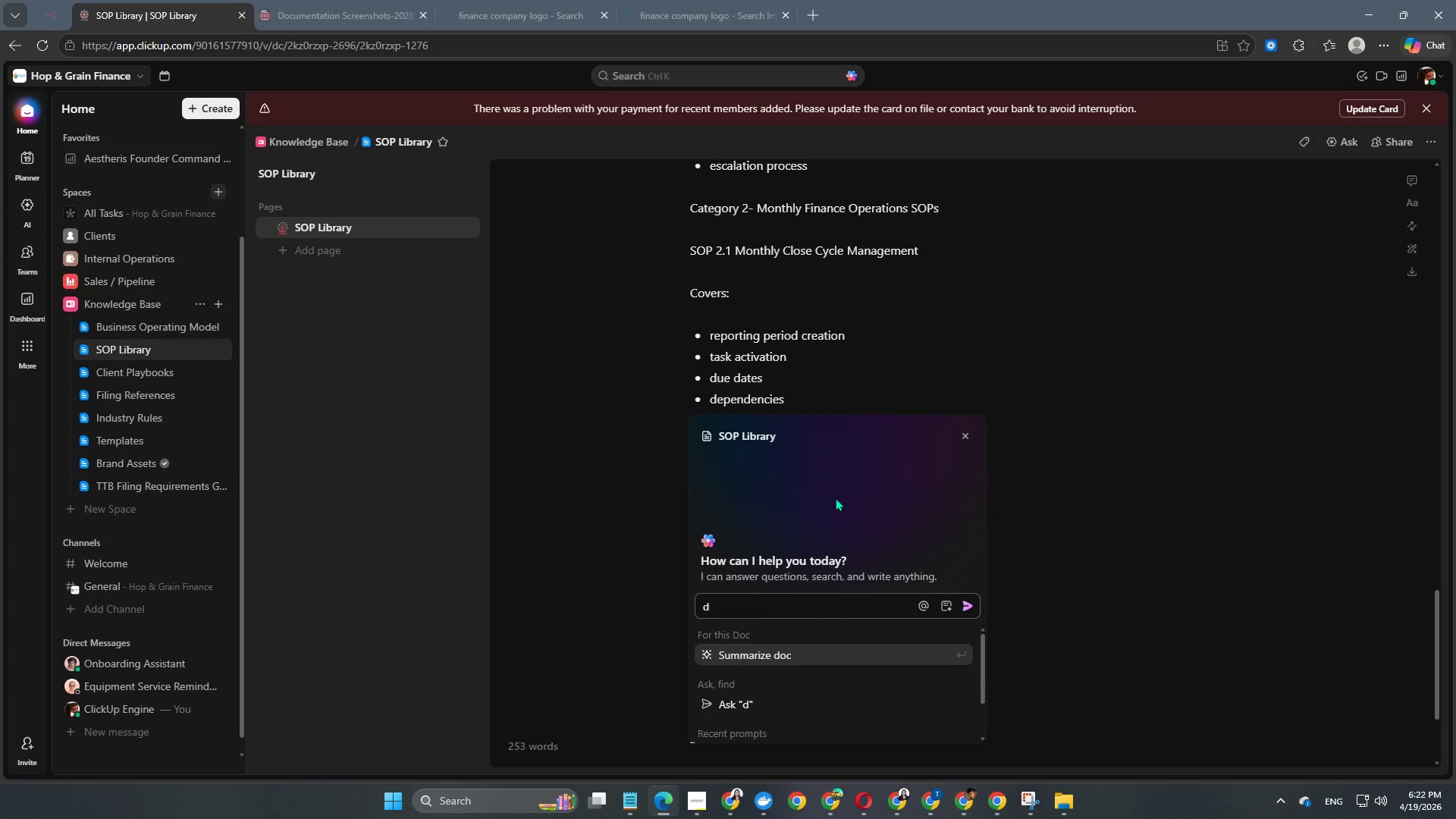 
left_click([1124, 565])
 